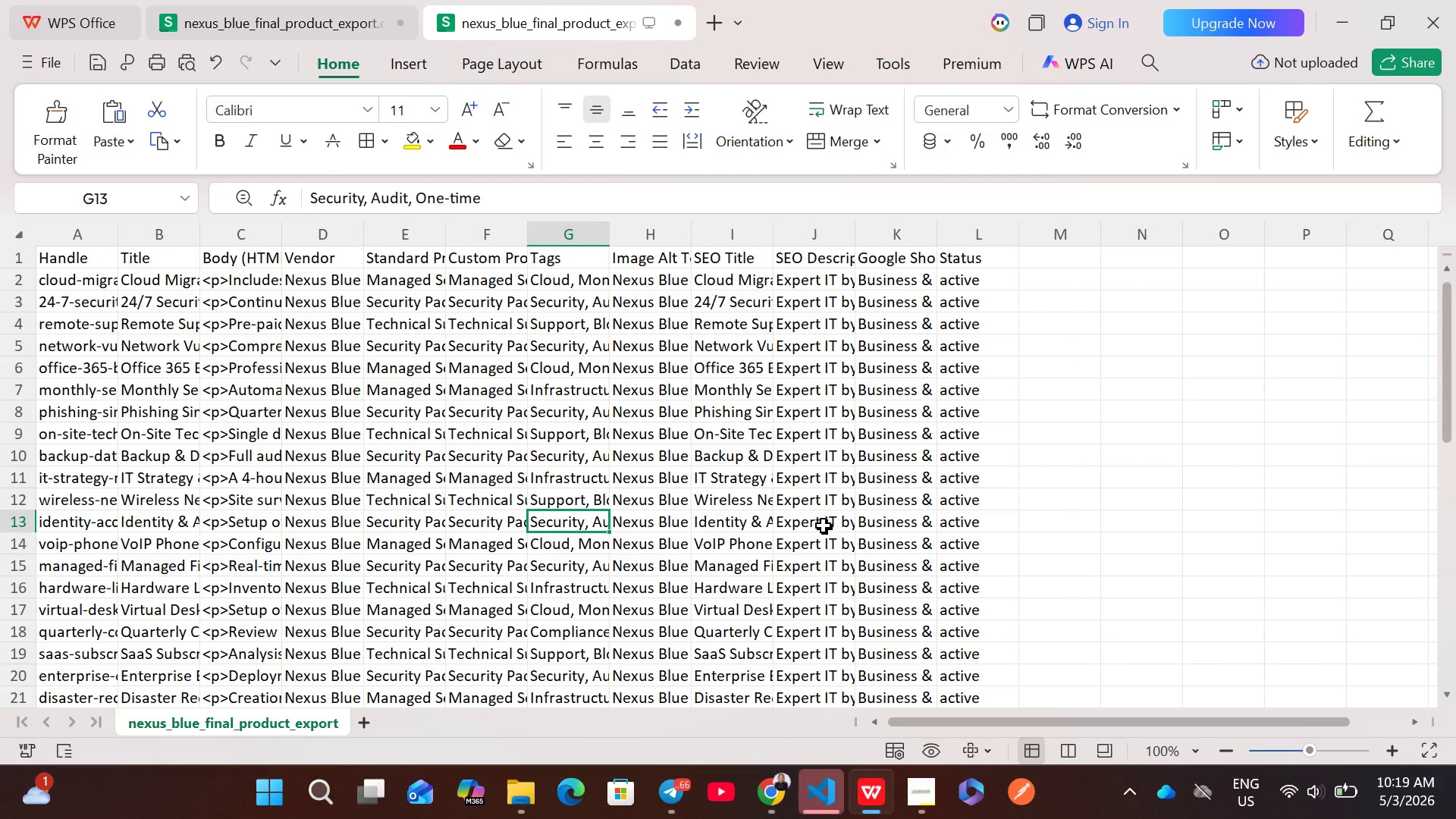 
double_click([819, 525])
 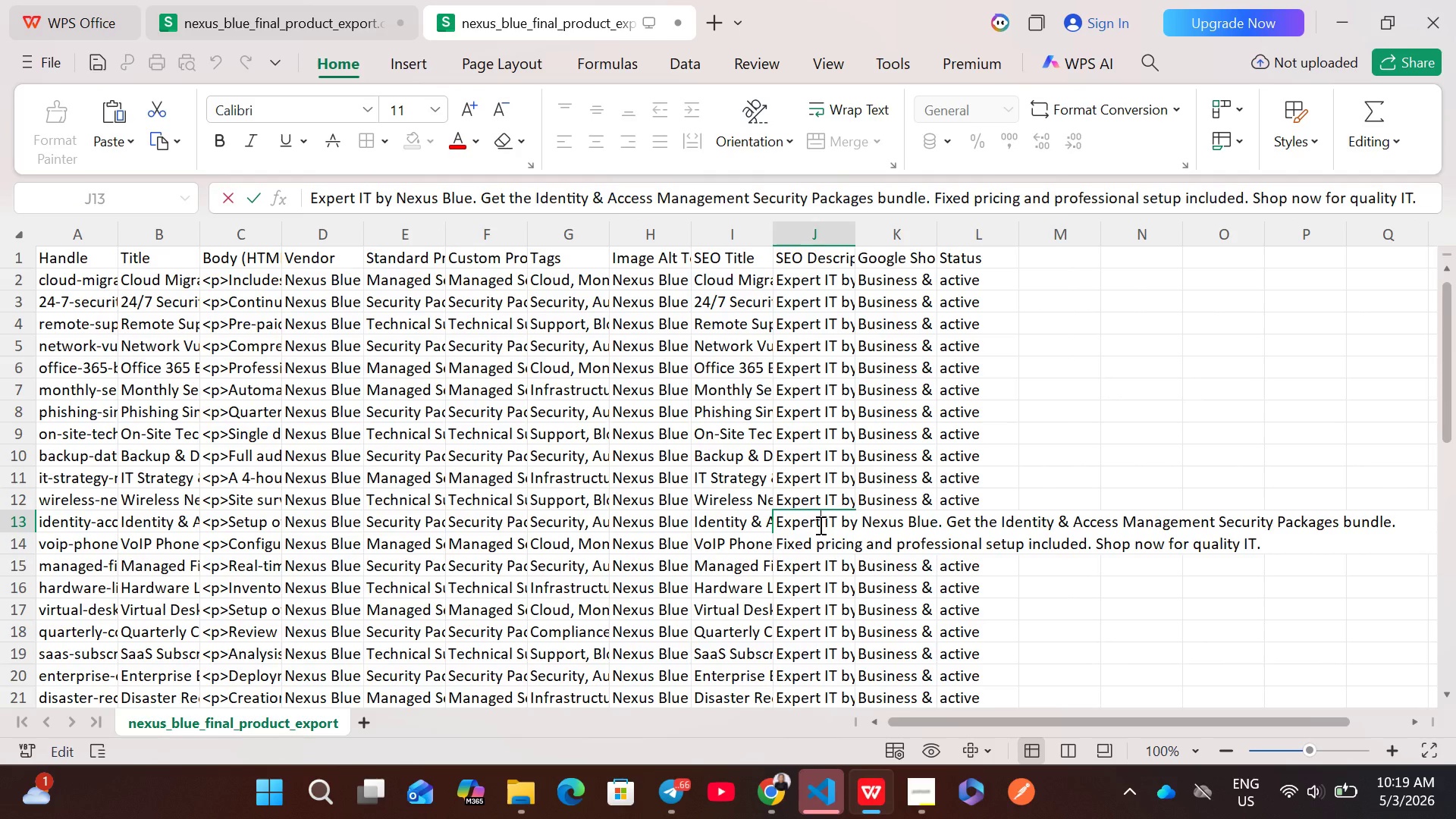 
key(Control+A)
 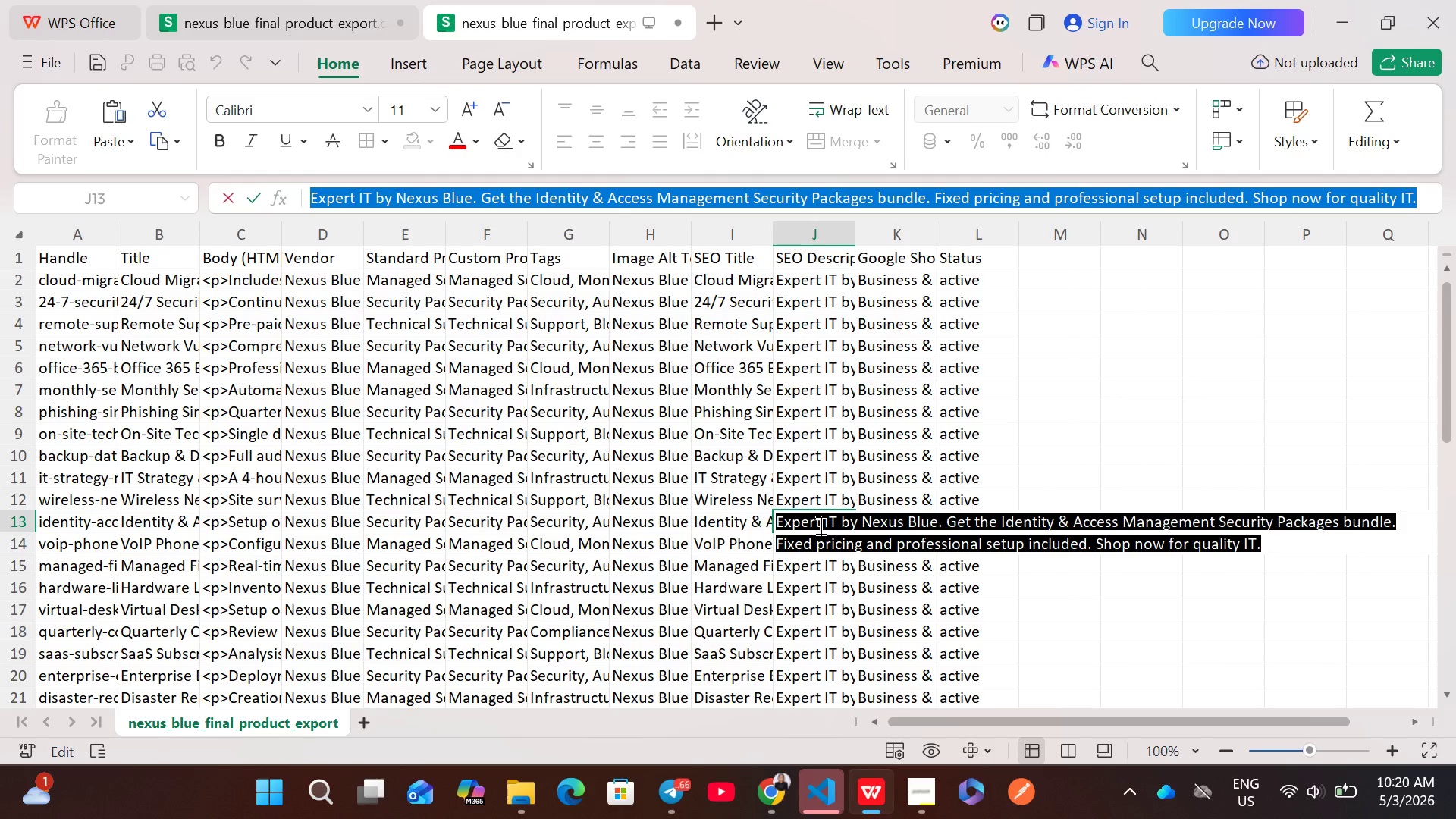 
key(Control+C)
 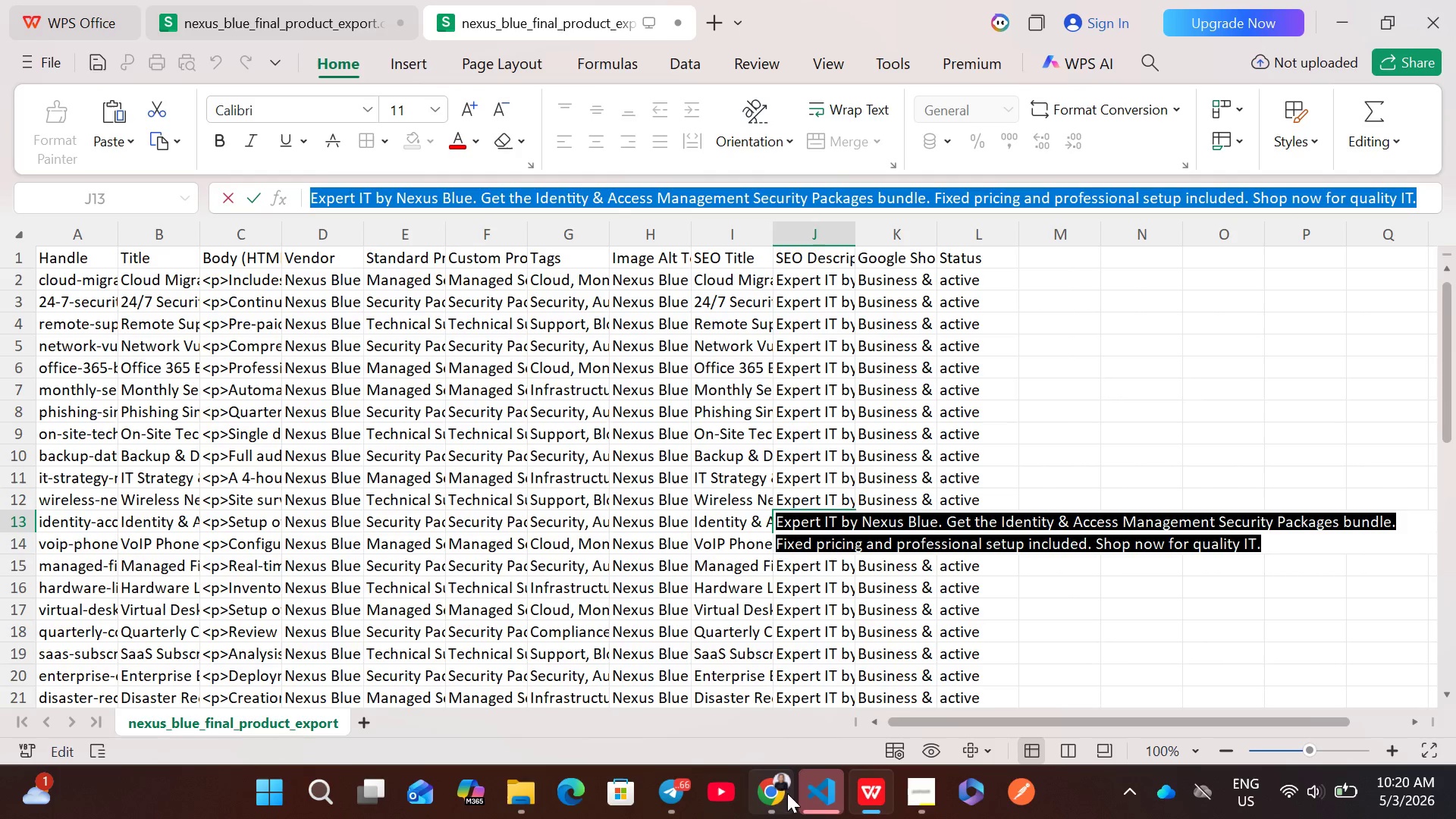 
left_click([773, 788])
 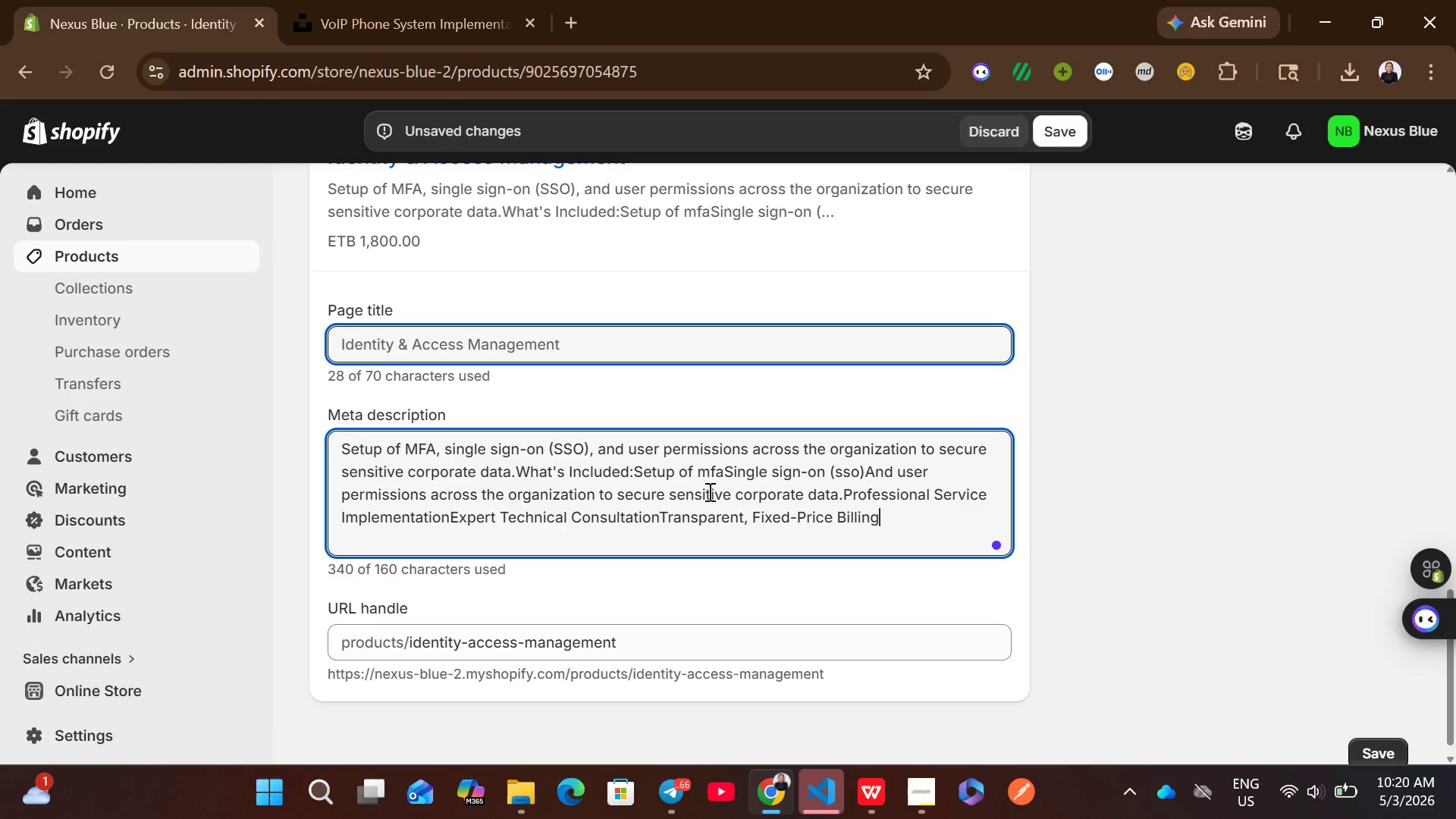 
key(Control+A)
 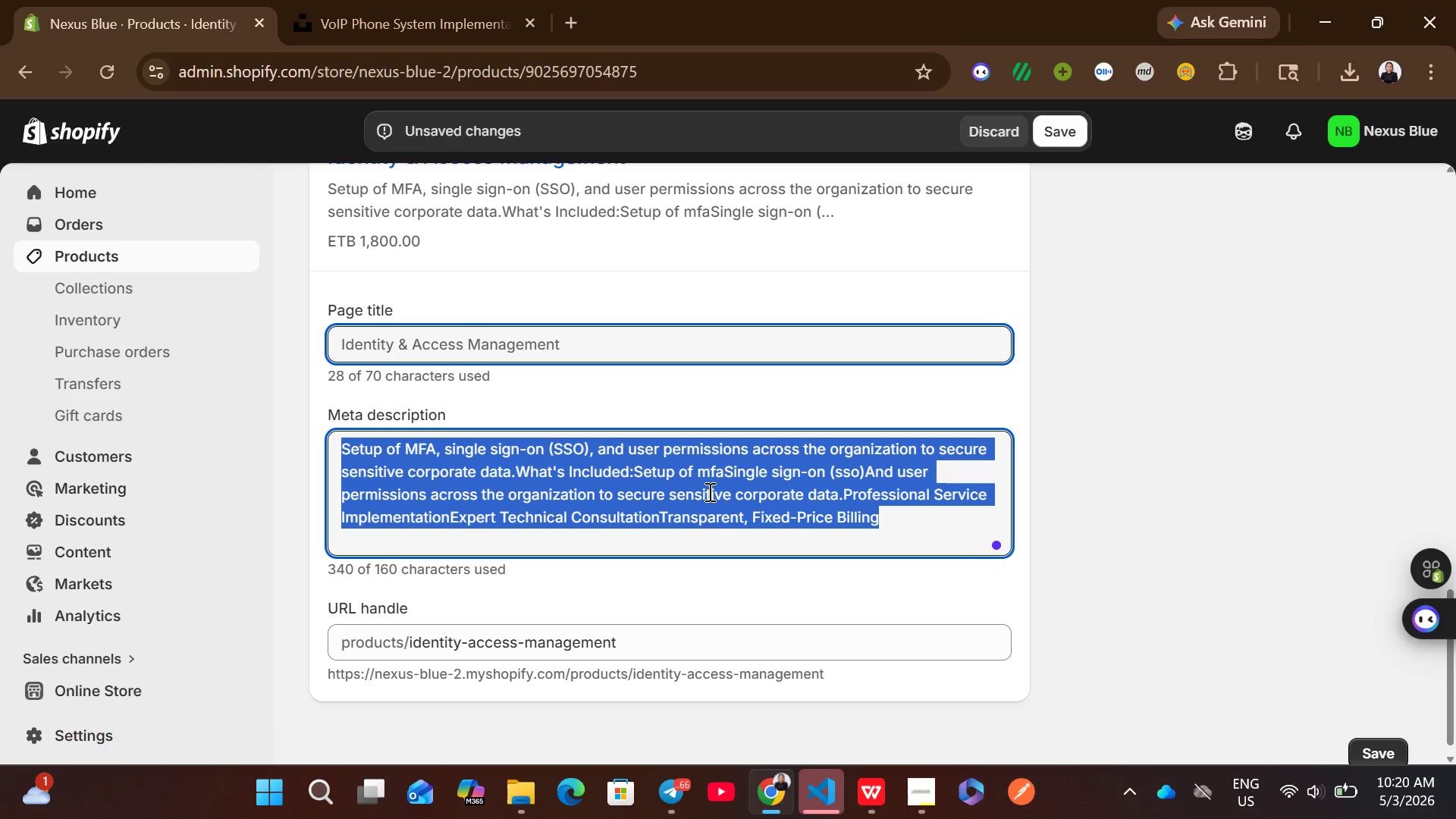 
key(Control+ControlLeft)
 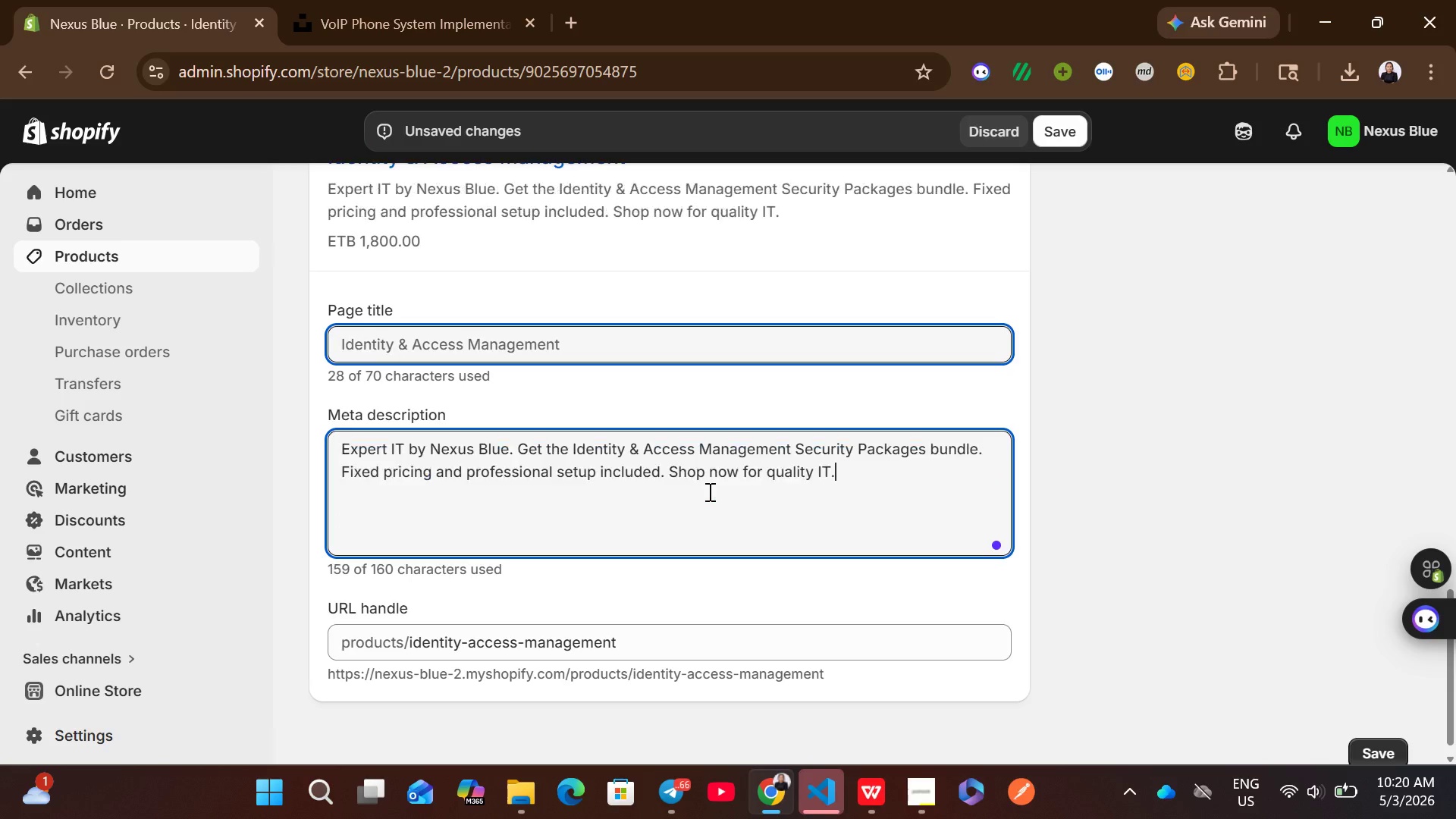 
key(Control+V)
 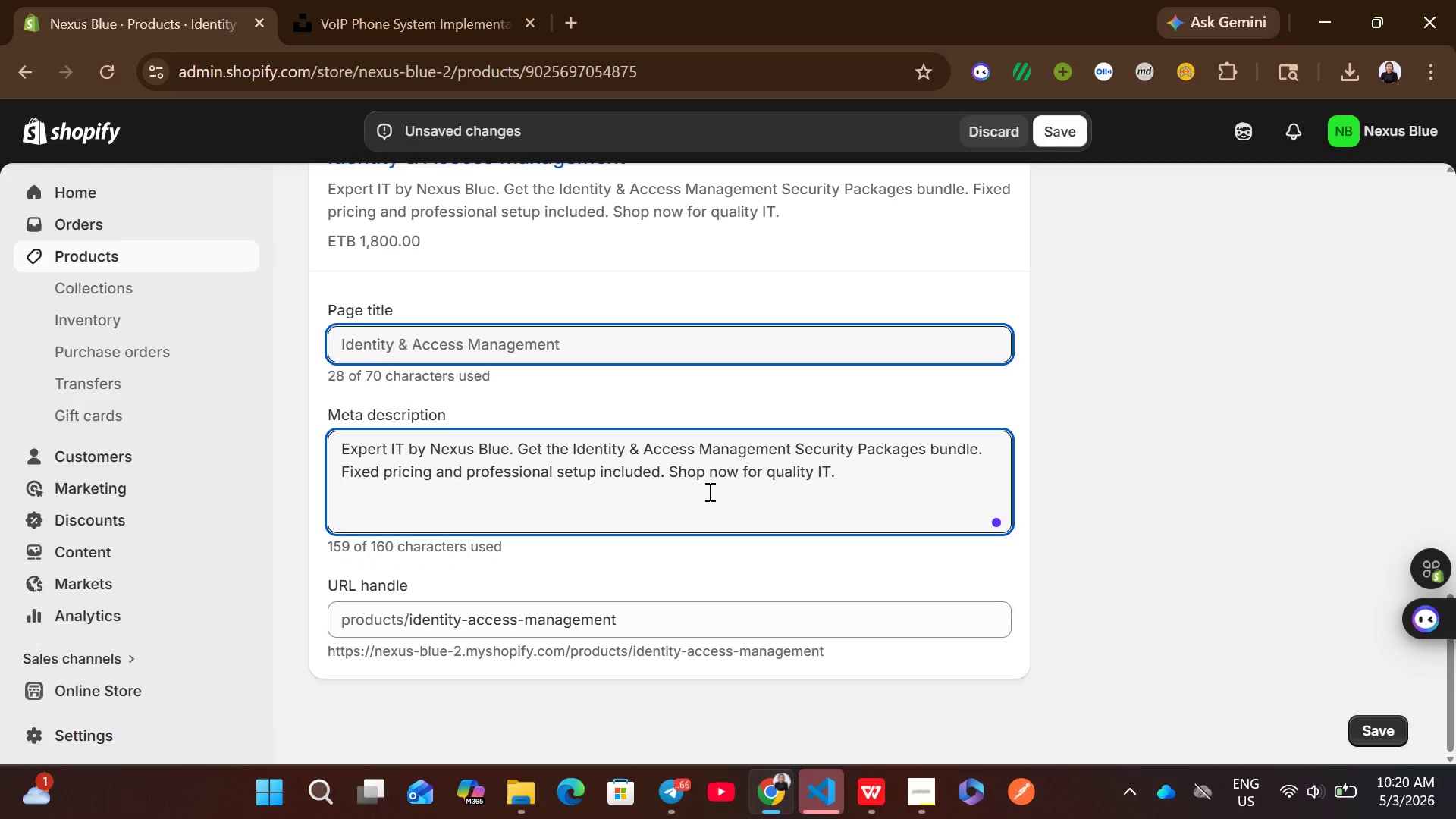 
mouse_move([879, 479])
 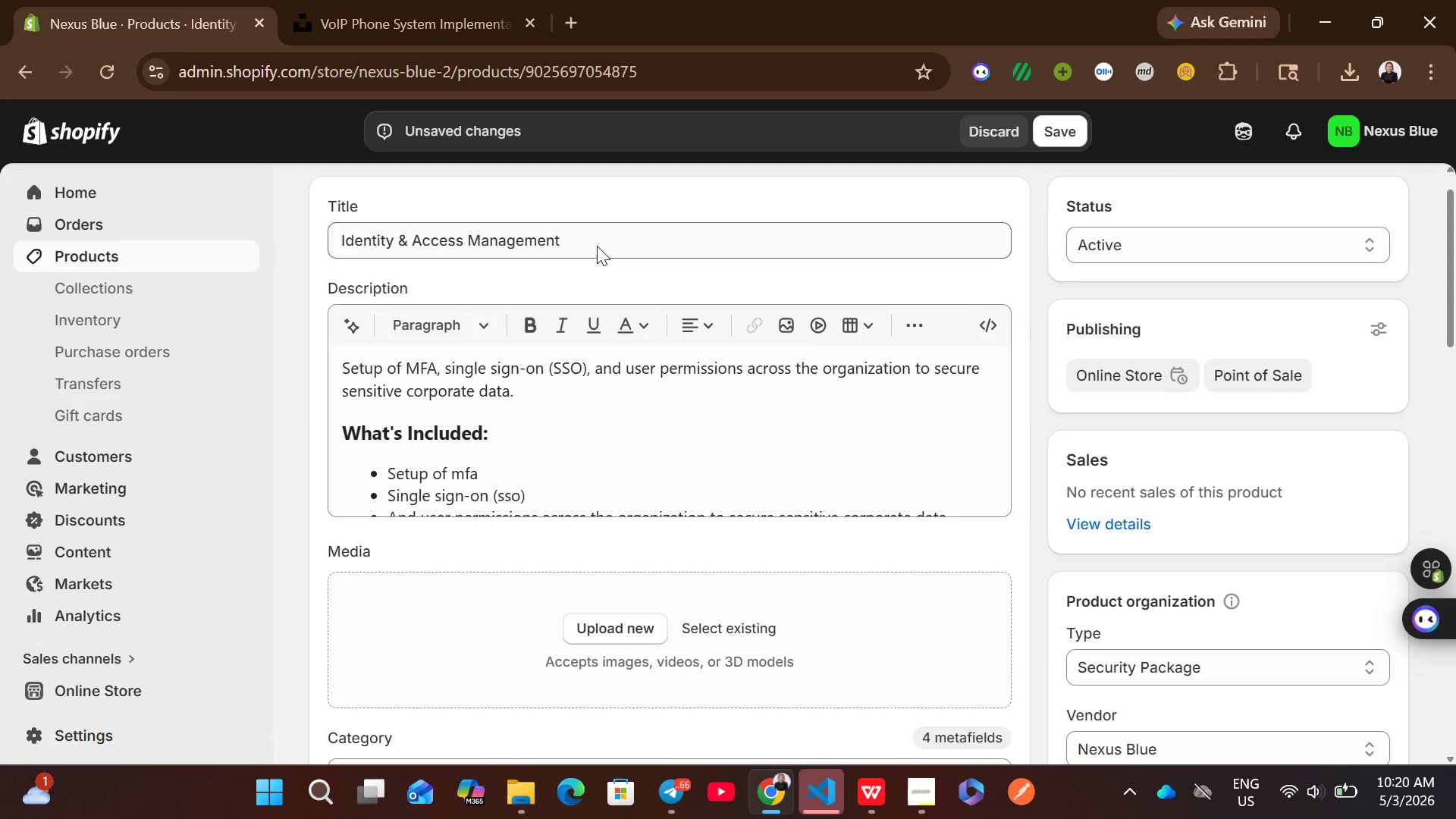 
left_click([595, 241])
 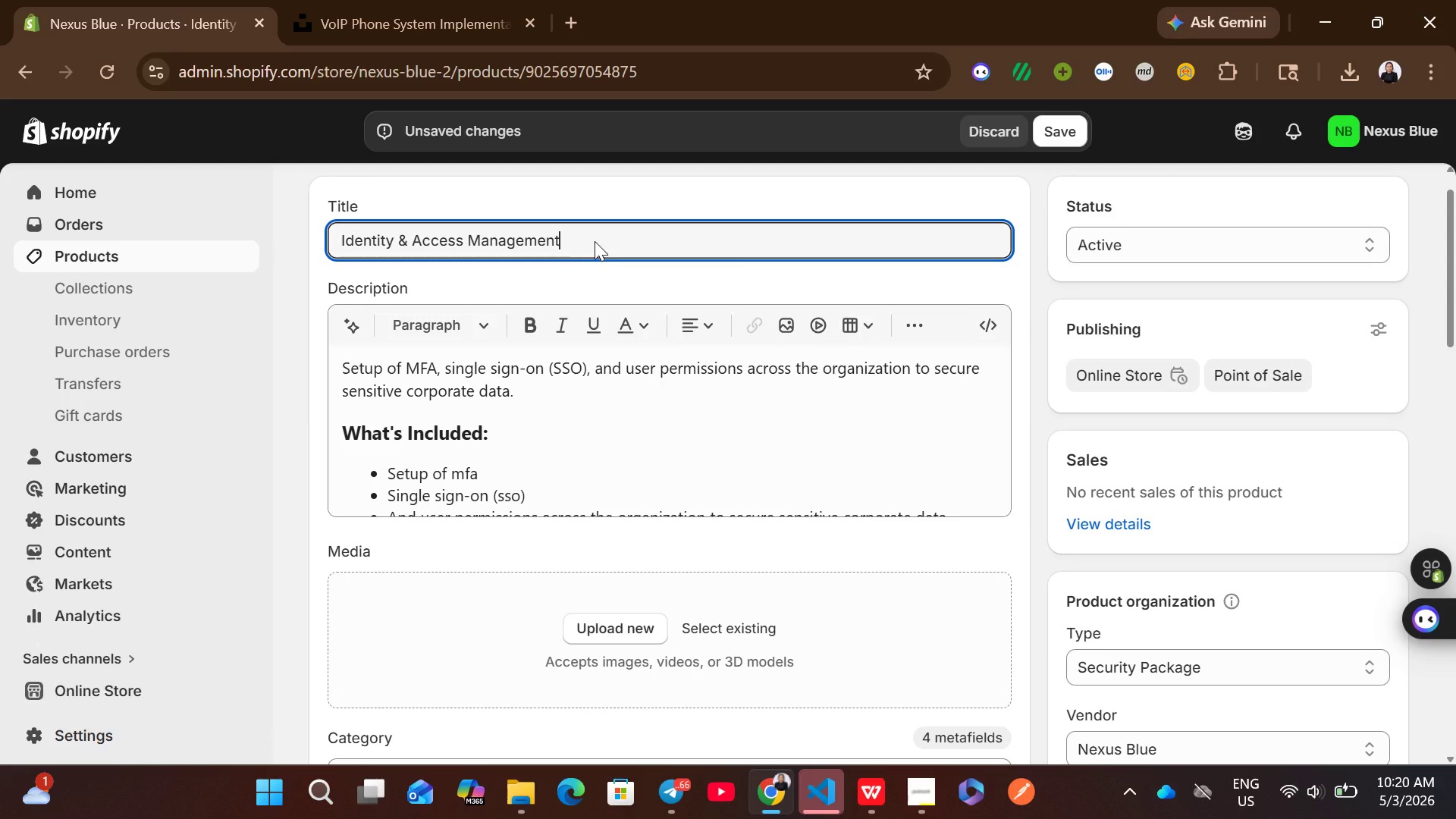 
key(Control+A)
 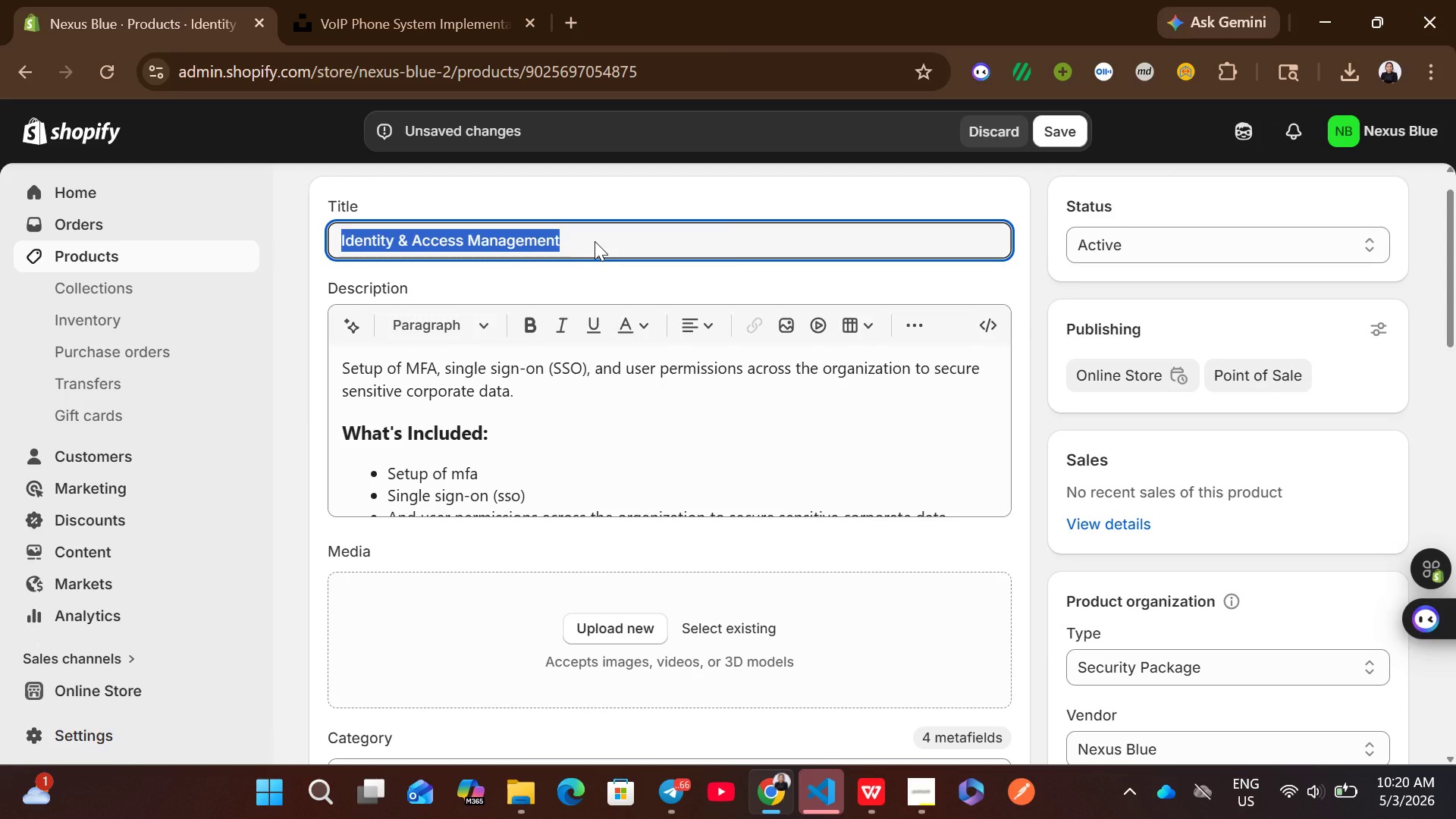 
key(Control+C)
 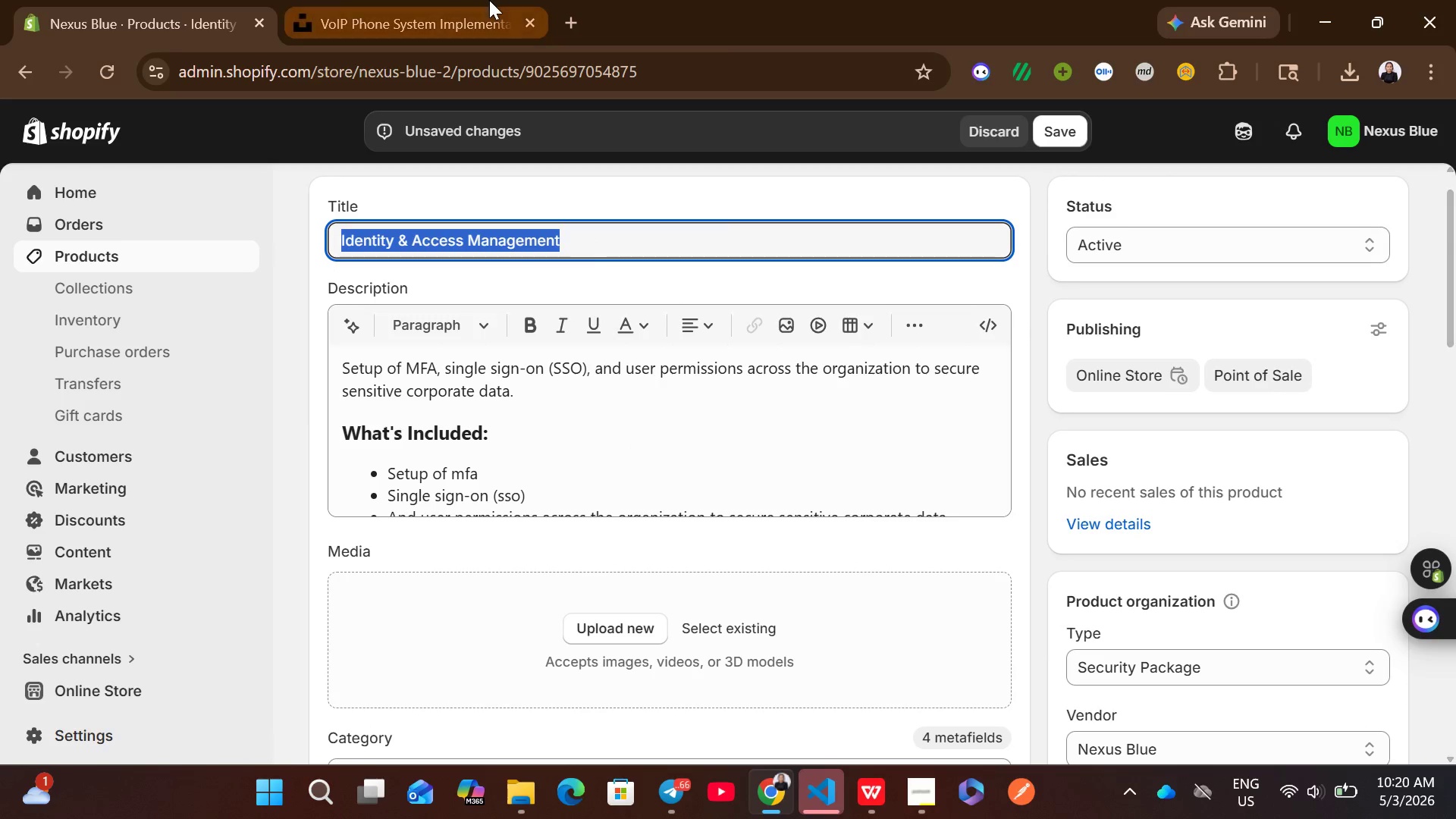 
left_click([489, 0])
 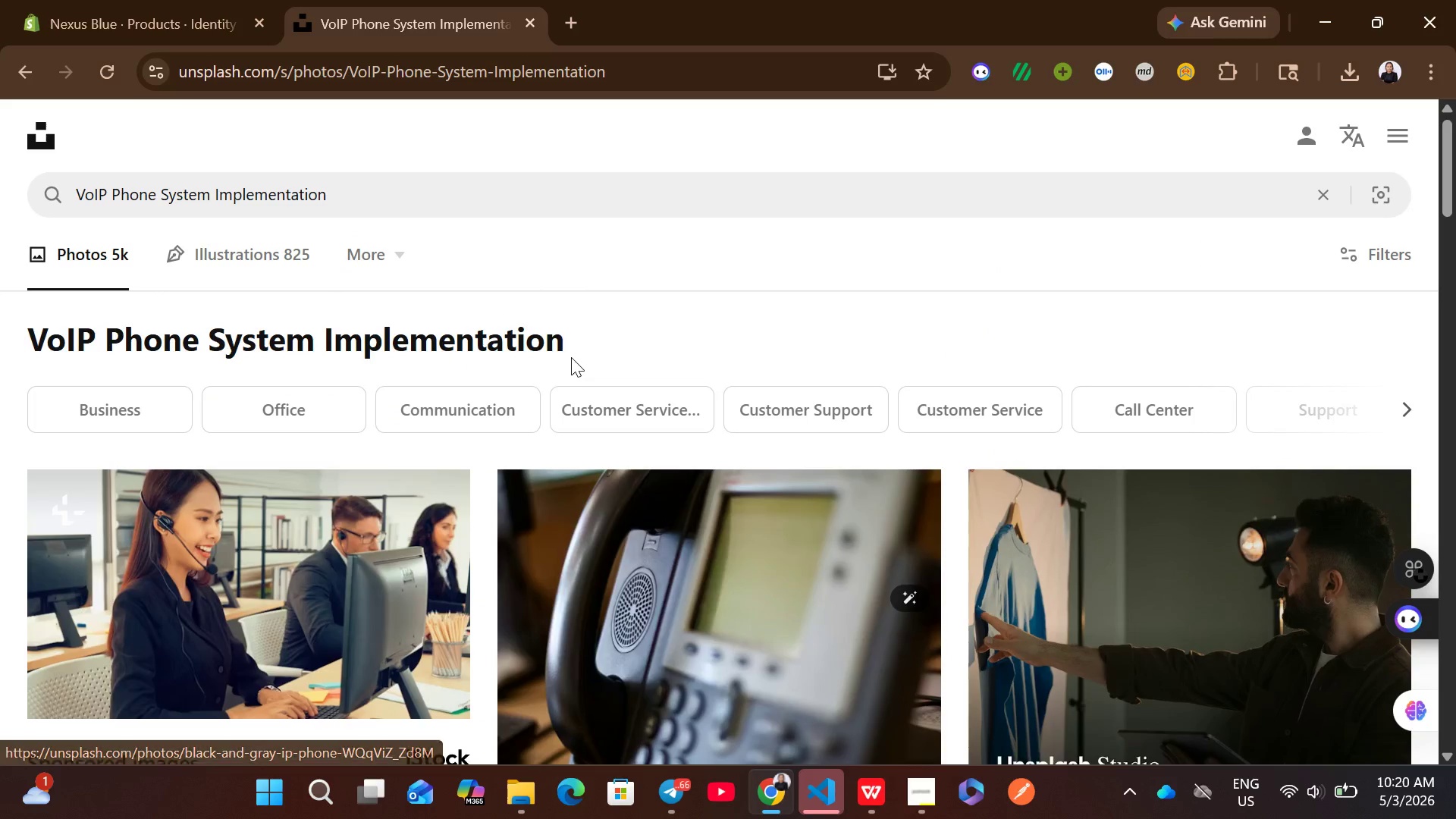 
left_click([492, 180])
 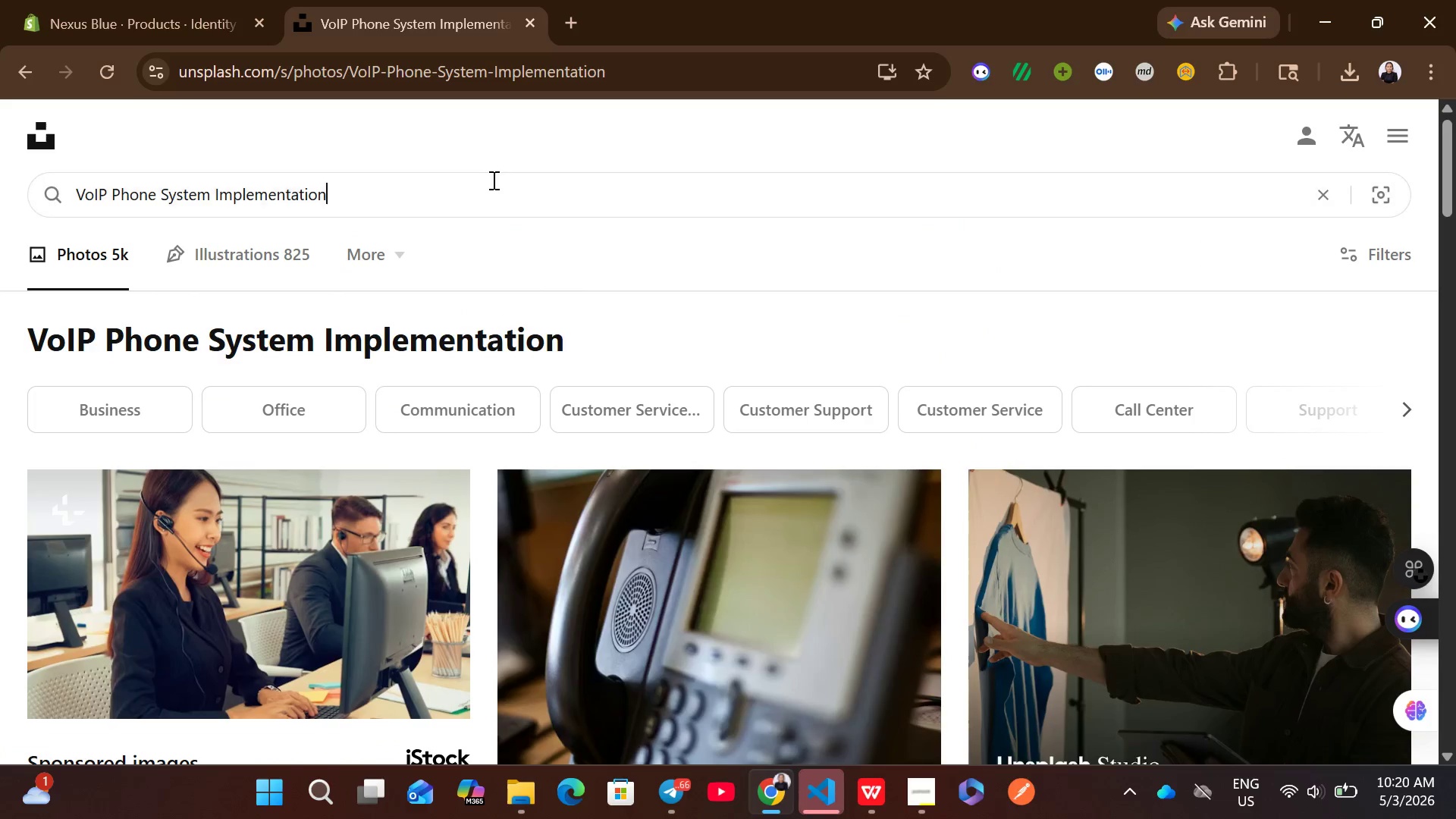 
key(Control+A)
 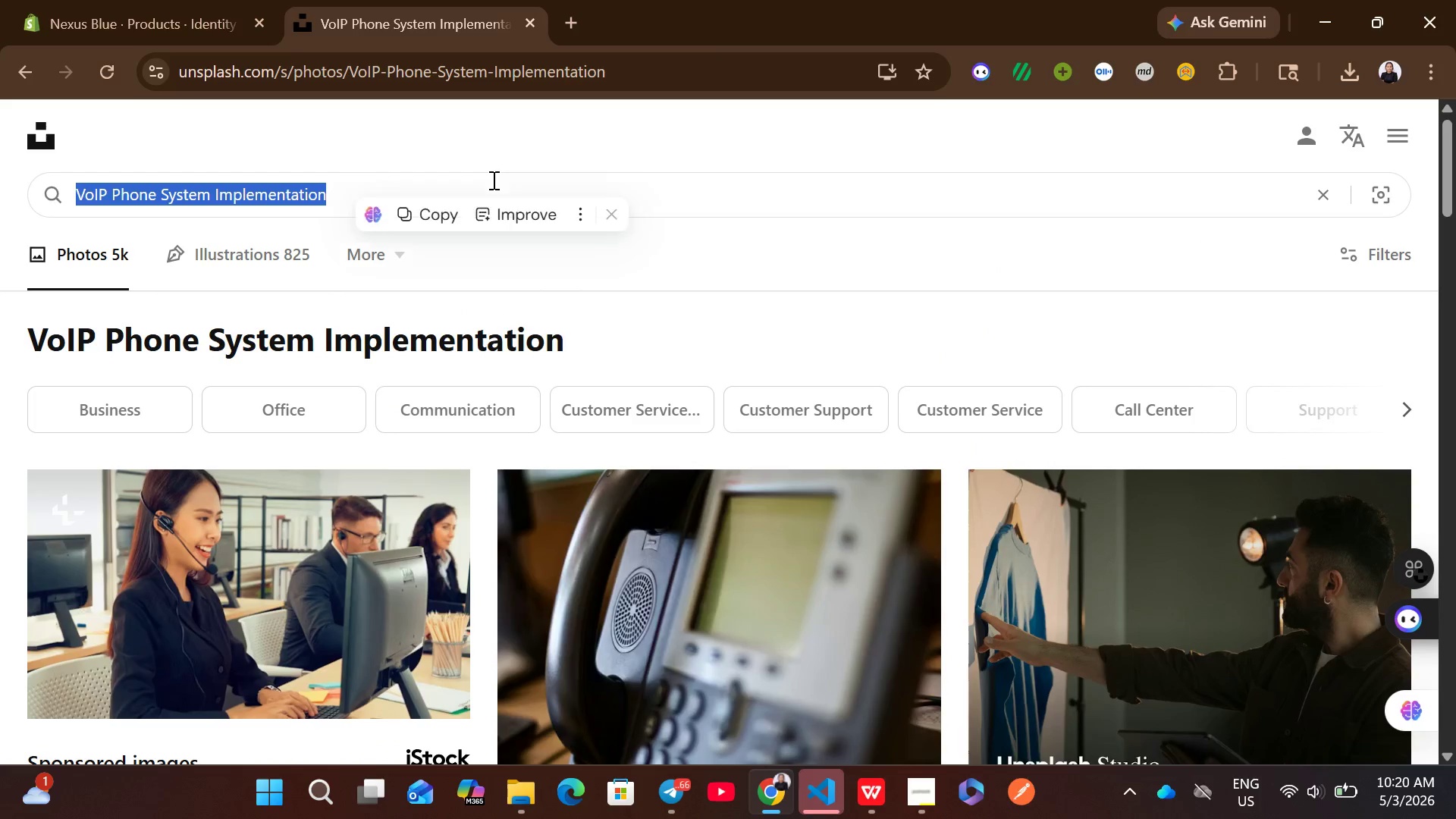 
key(Control+ControlLeft)
 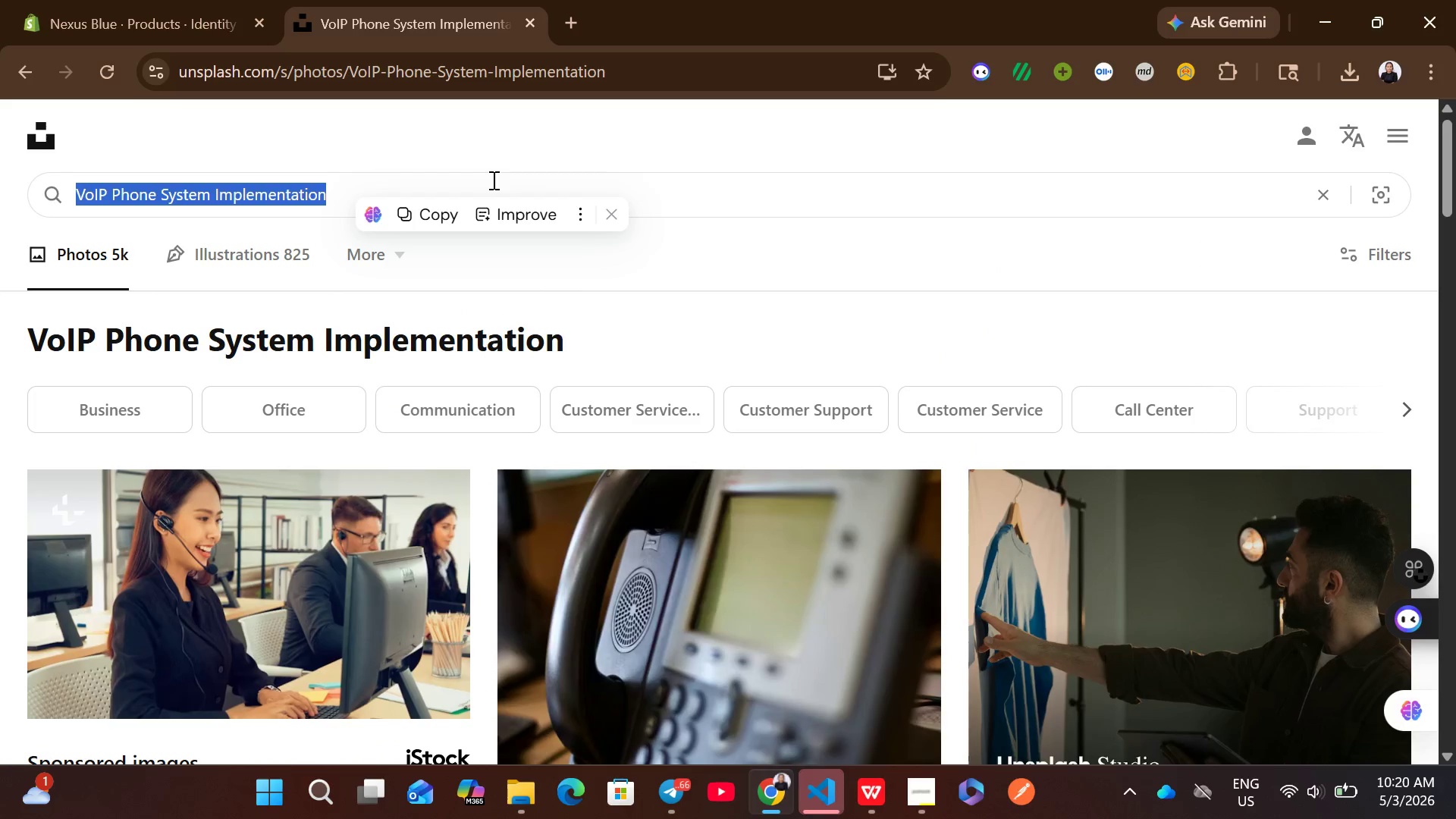 
key(Control+V)
 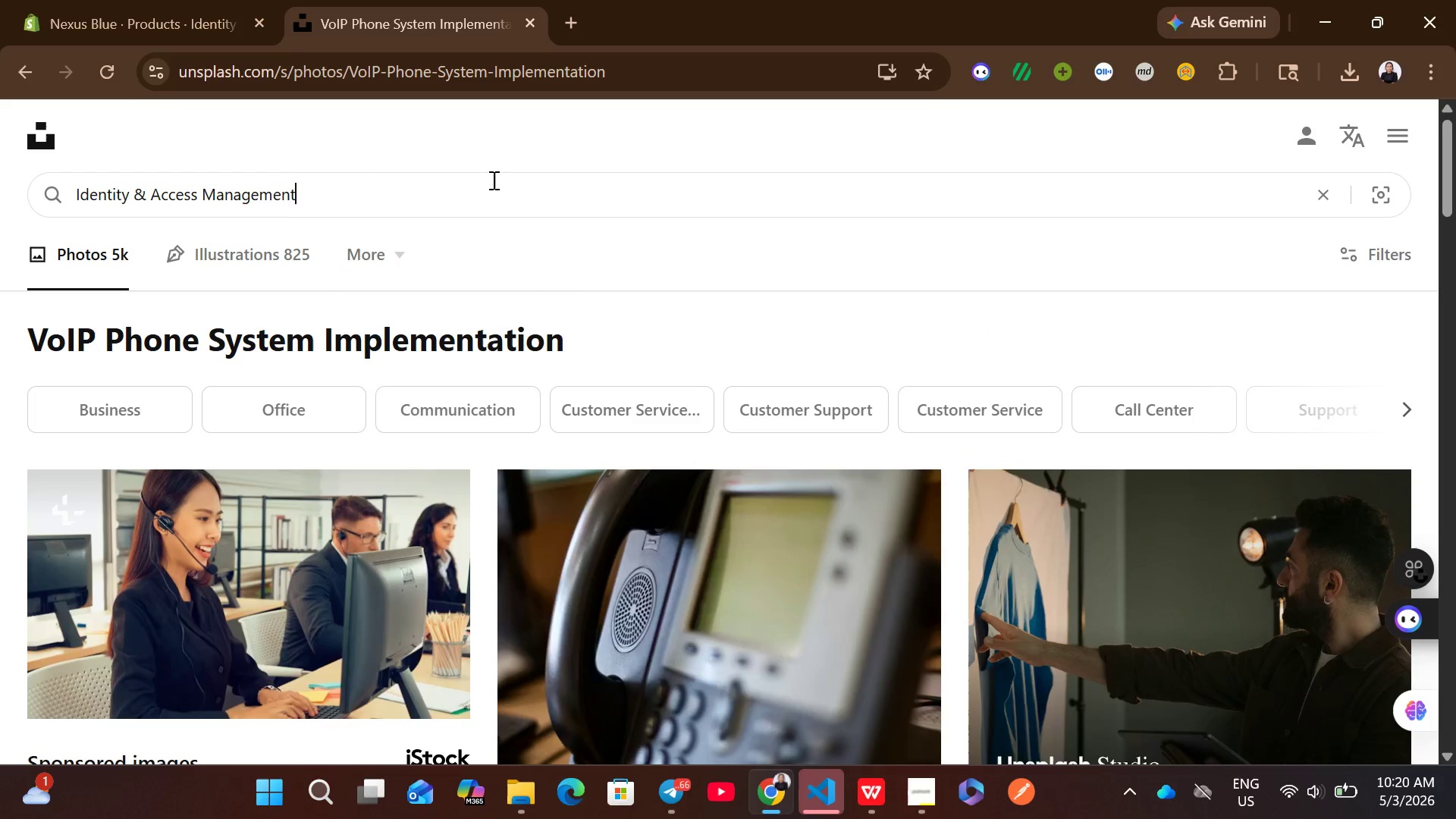 
key(Enter)
 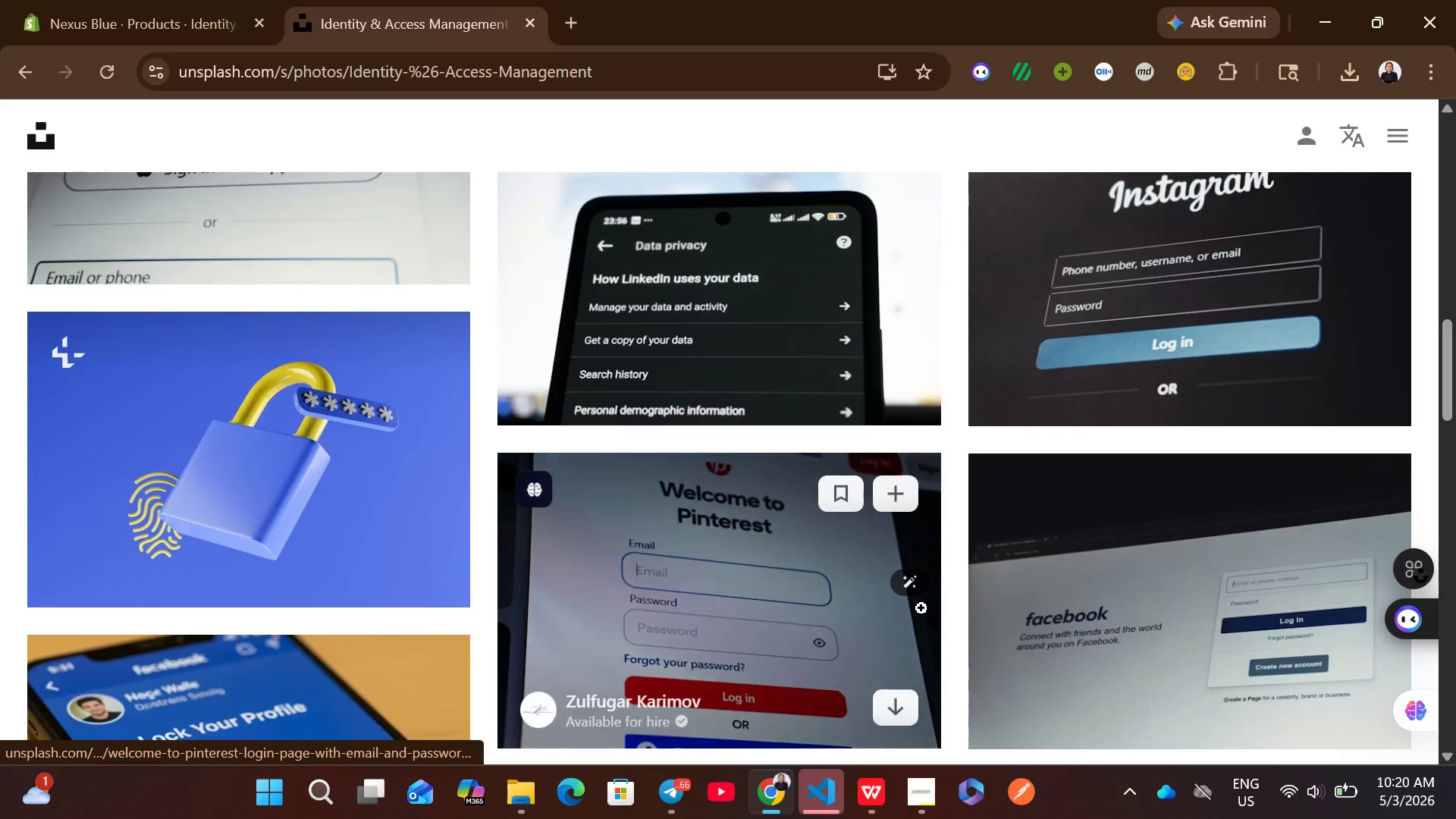 
wait(5.52)
 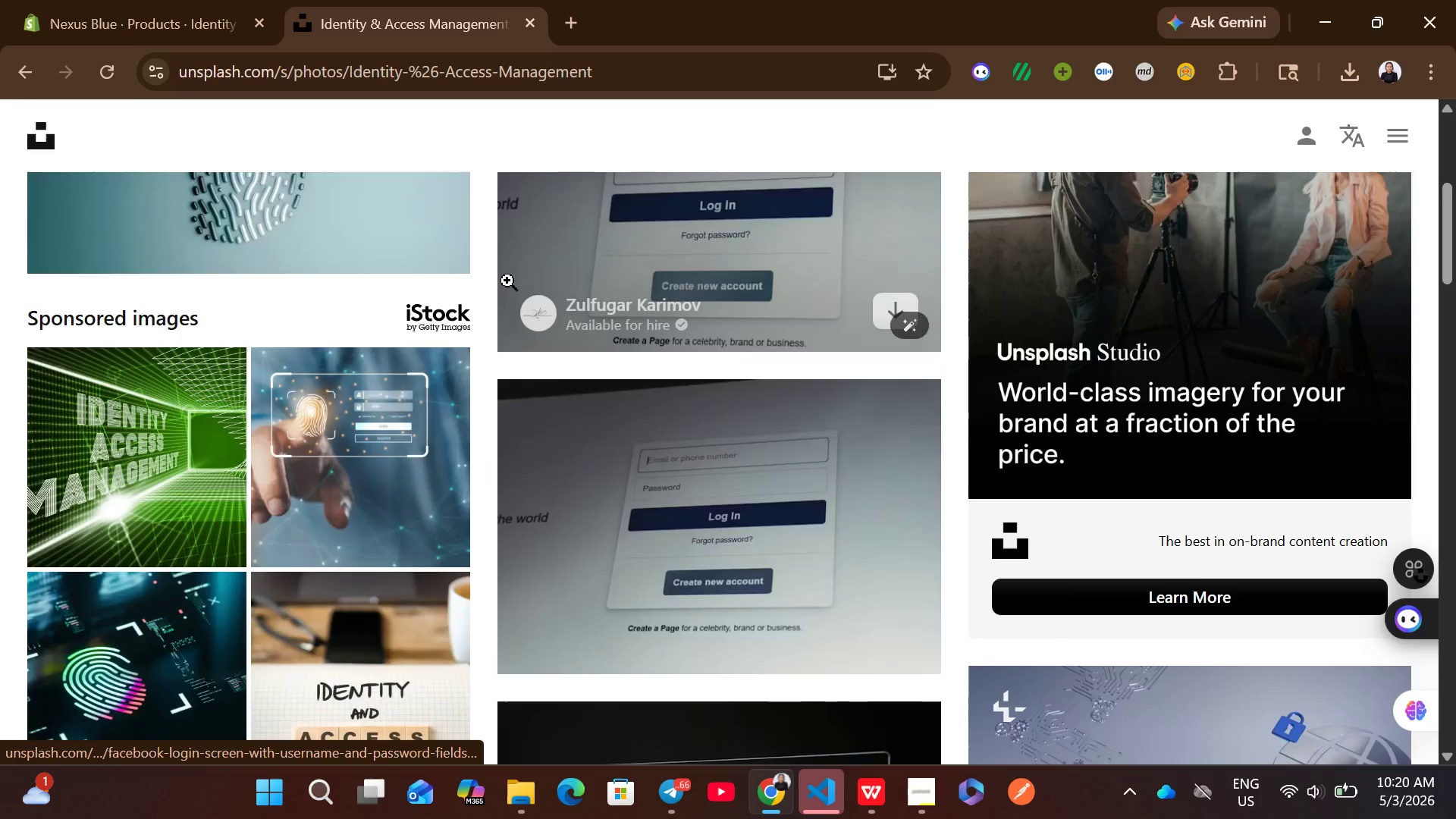 
left_click([885, 551])
 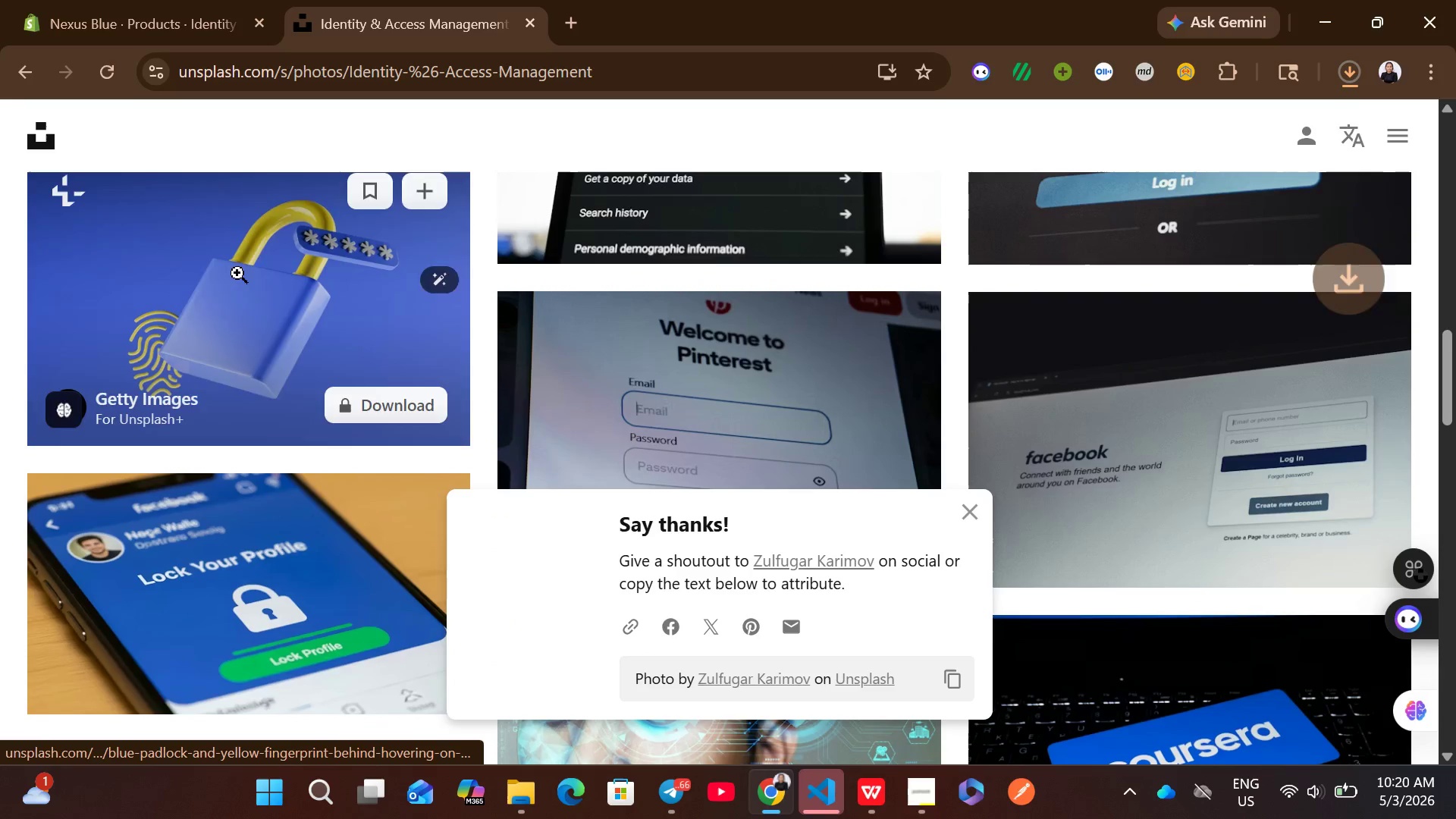 
left_click([127, 0])
 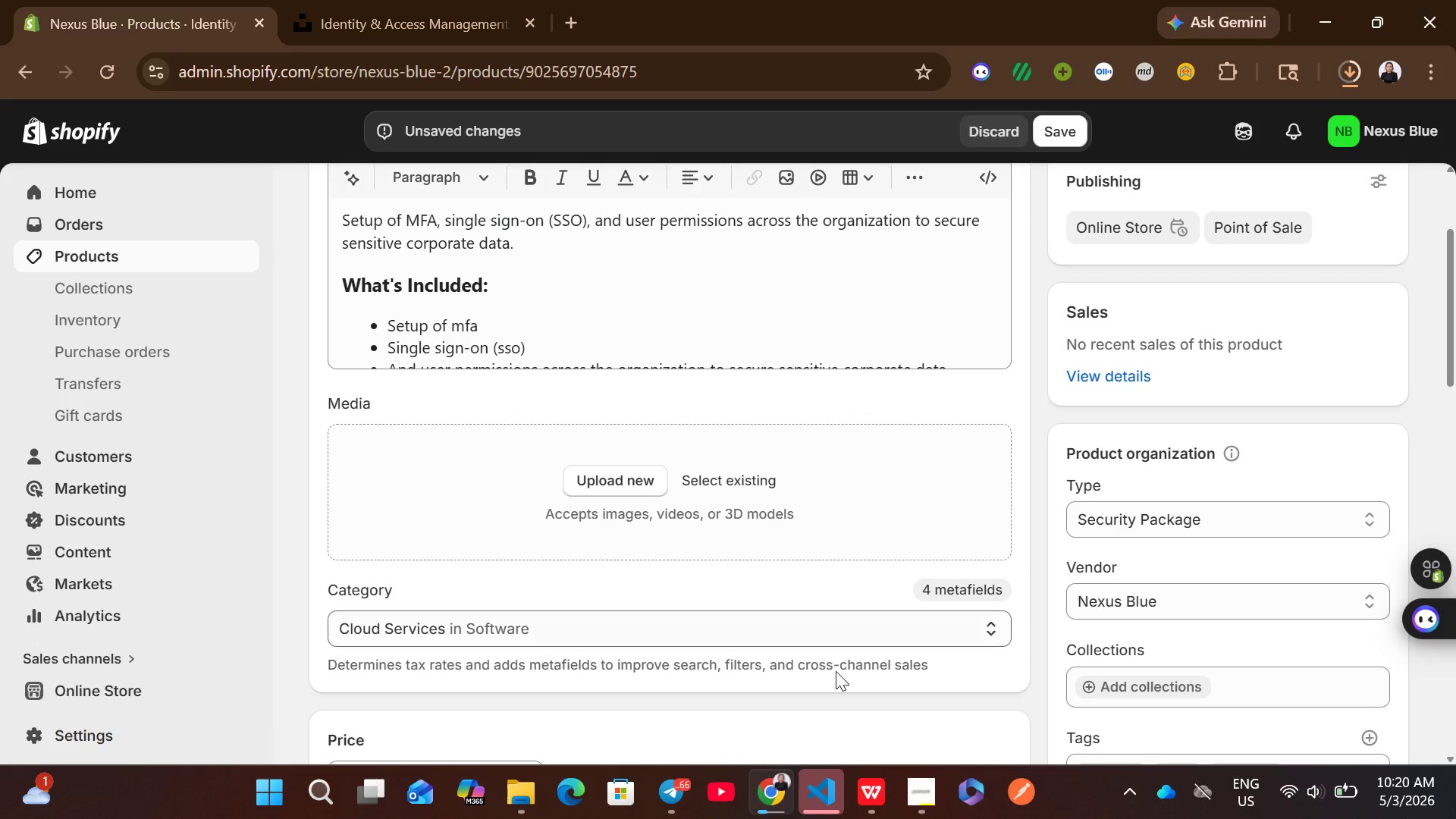 
left_click([877, 800])
 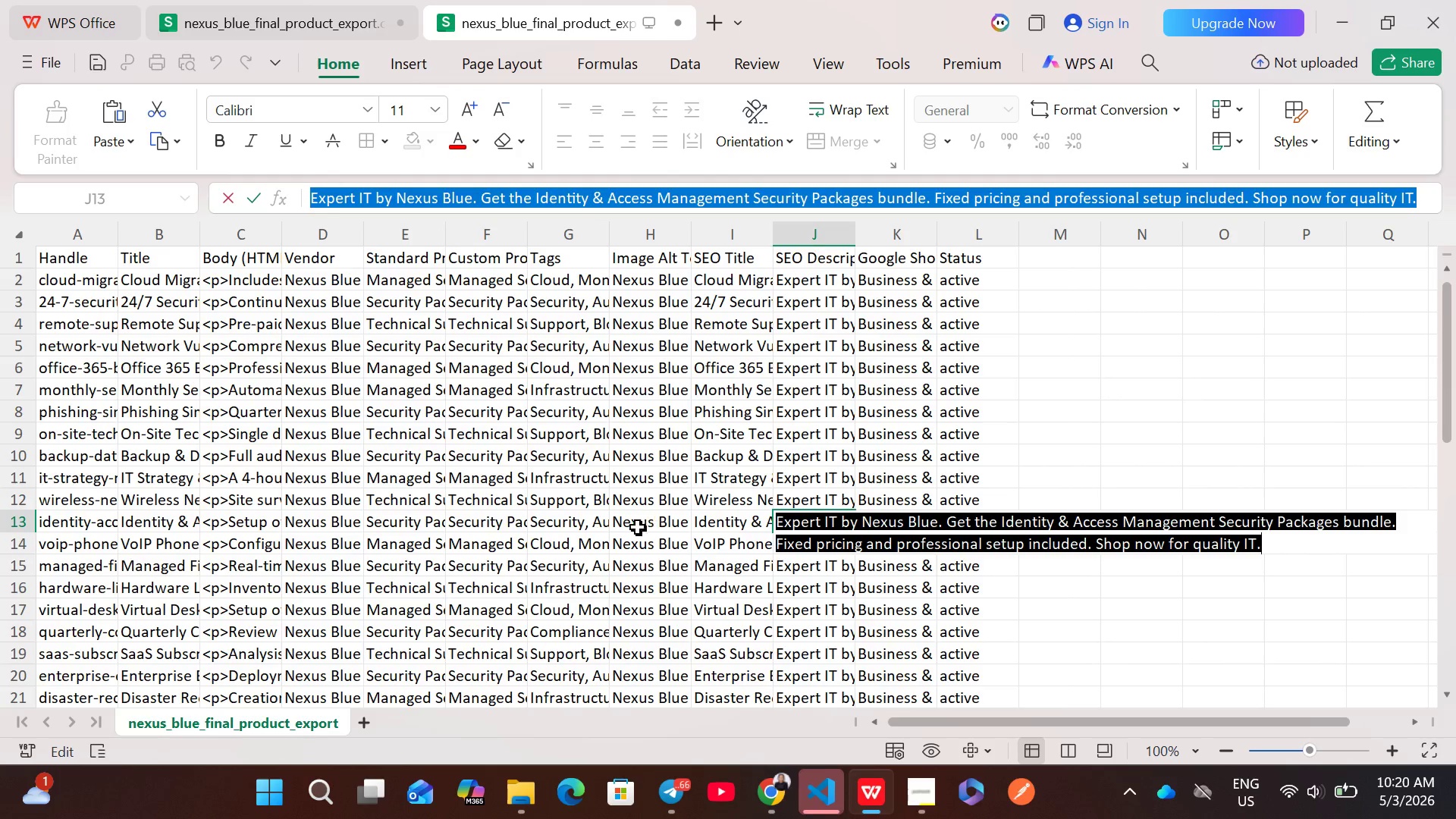 
double_click([635, 527])
 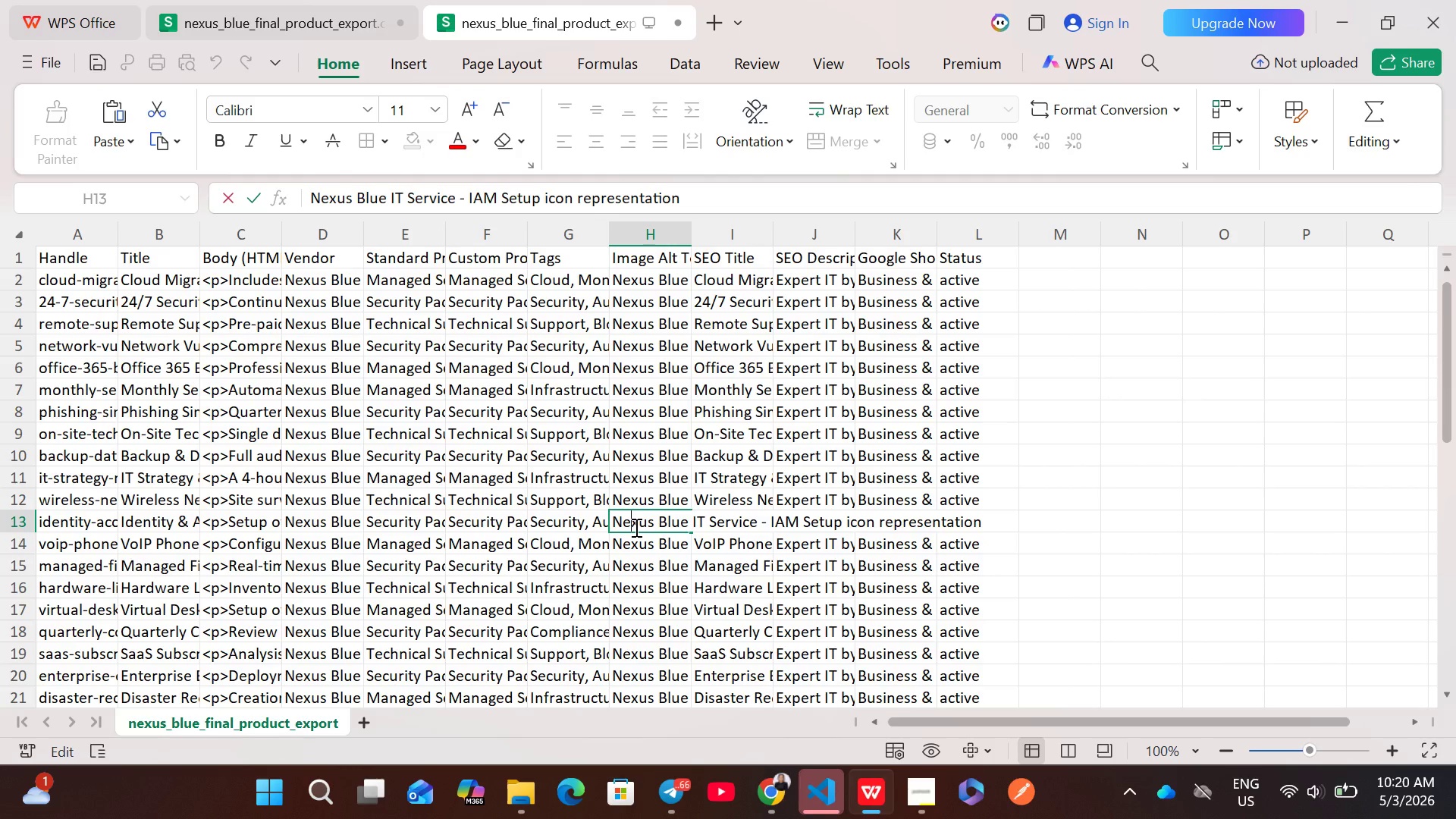 
key(Control+A)
 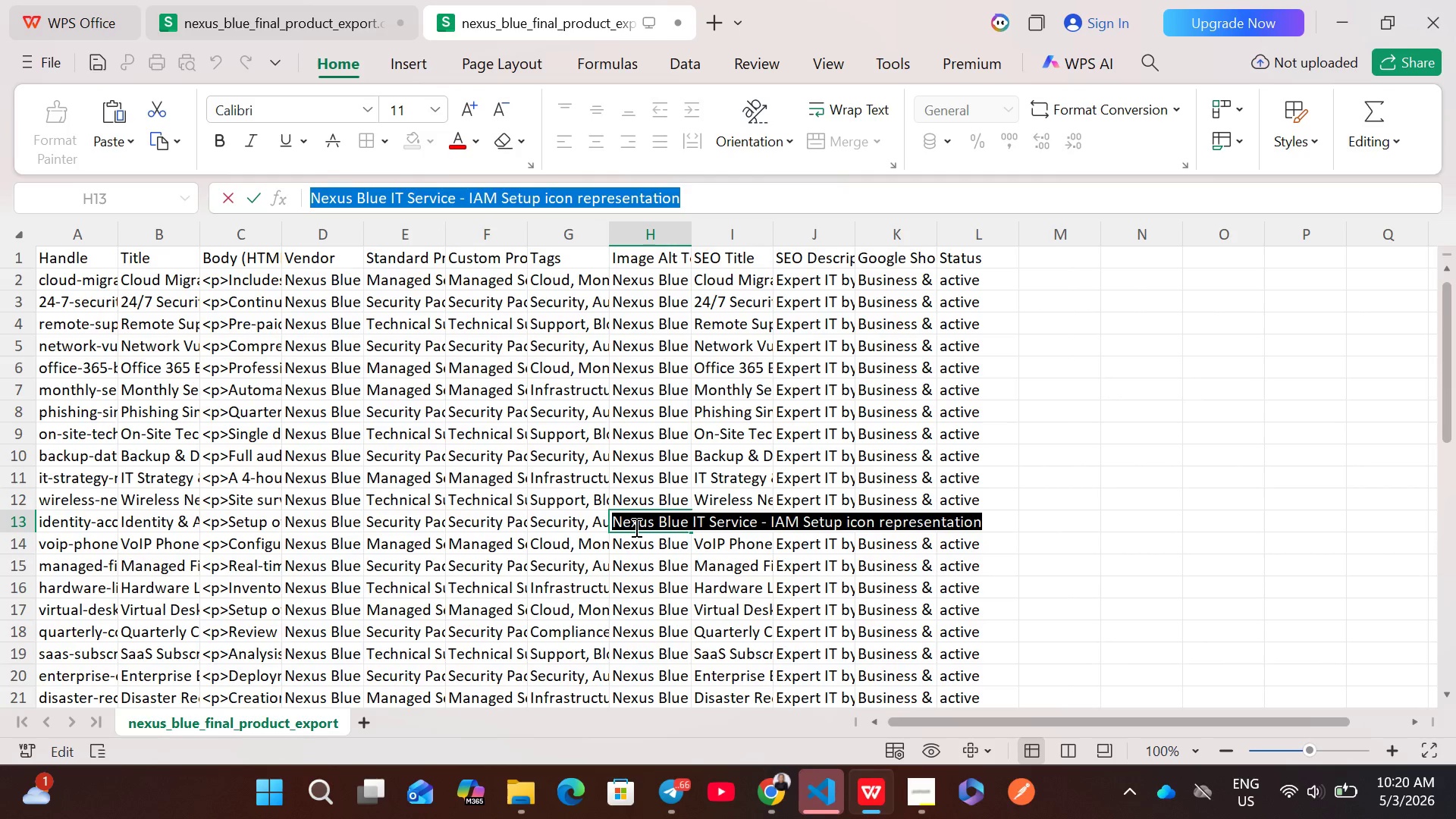 
key(Control+C)
 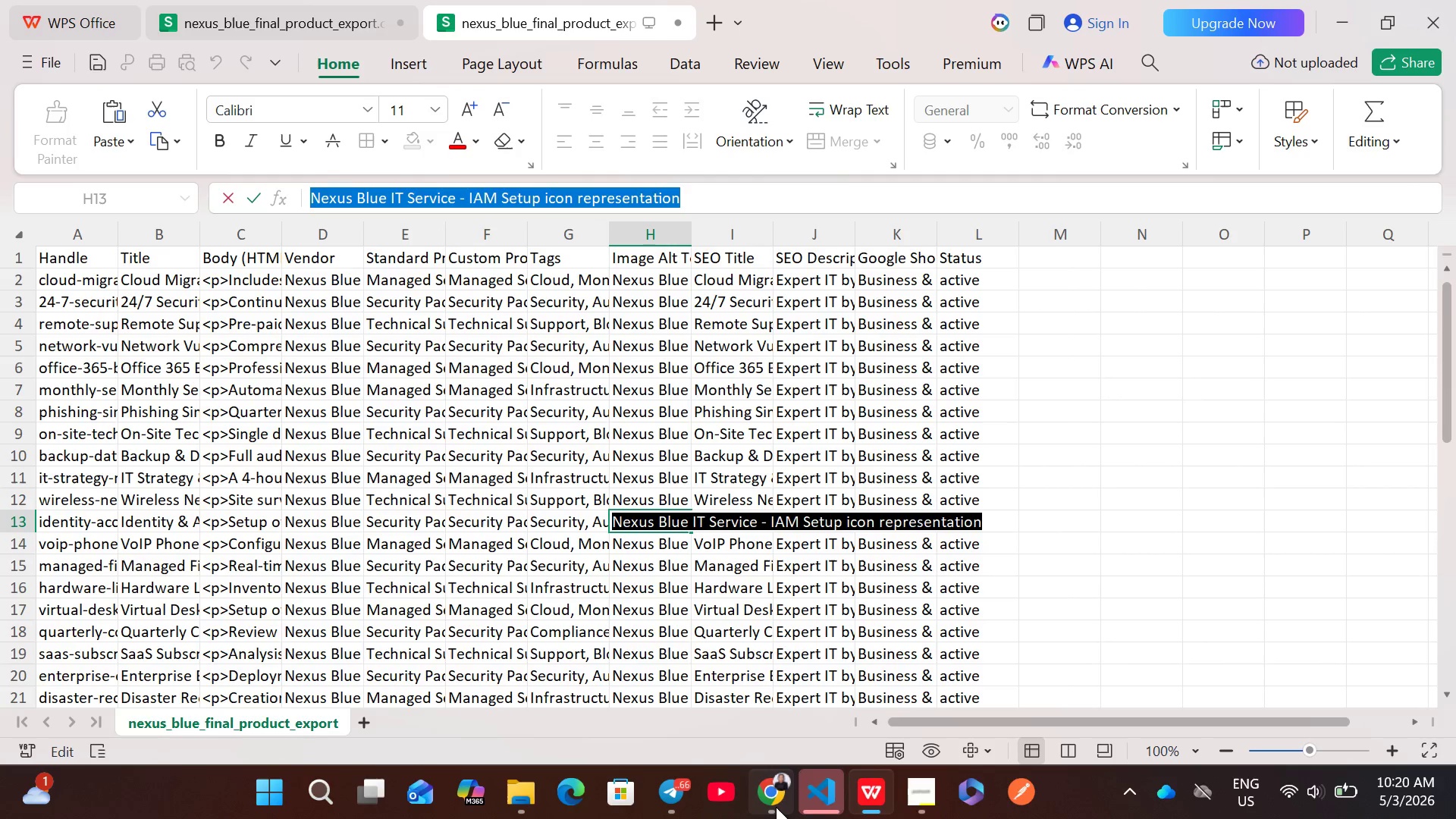 
left_click([776, 807])
 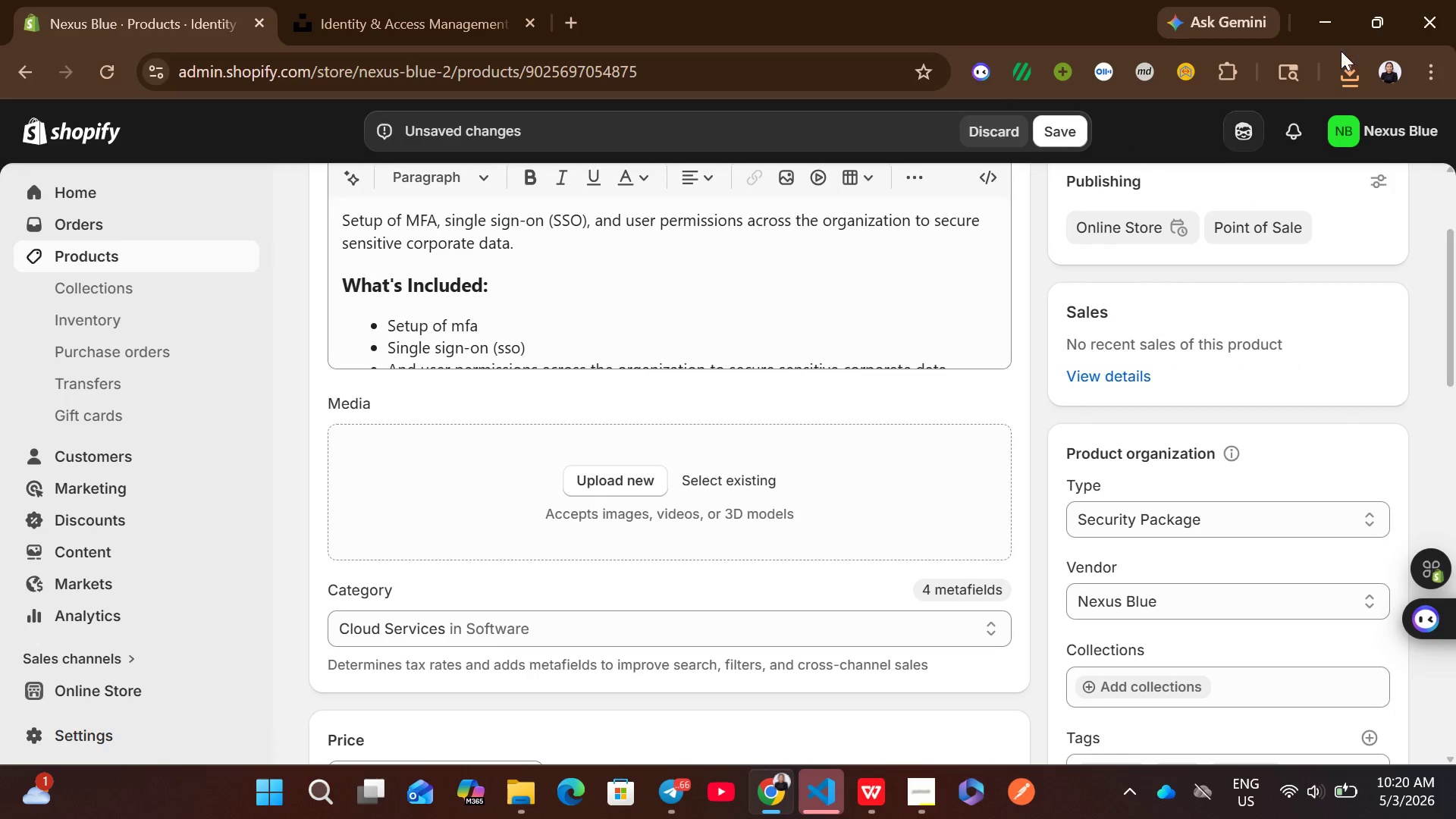 
left_click([1354, 67])
 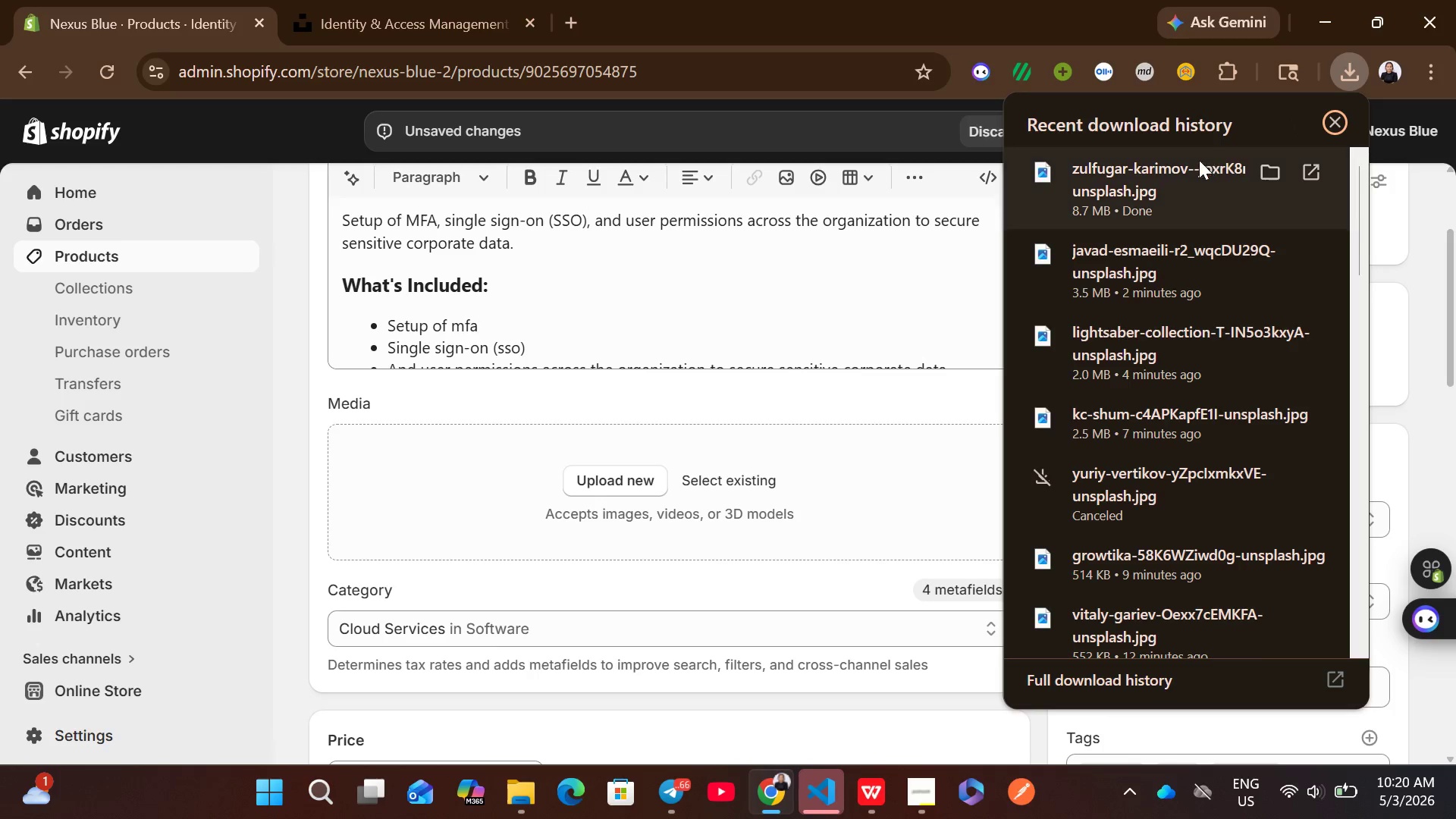 
left_click_drag(start_coordinate=[1162, 193], to_coordinate=[811, 538])
 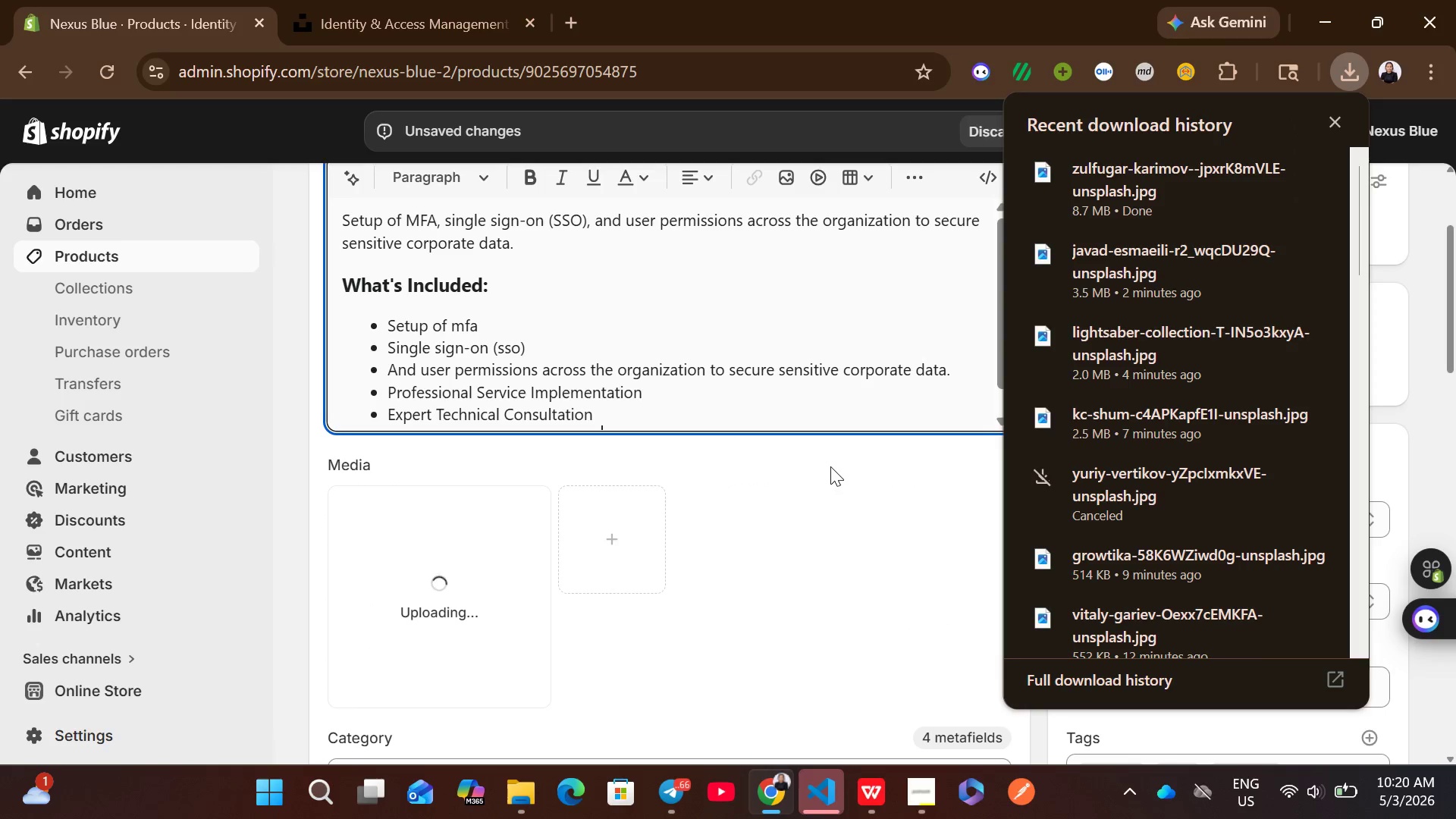 
left_click([823, 458])
 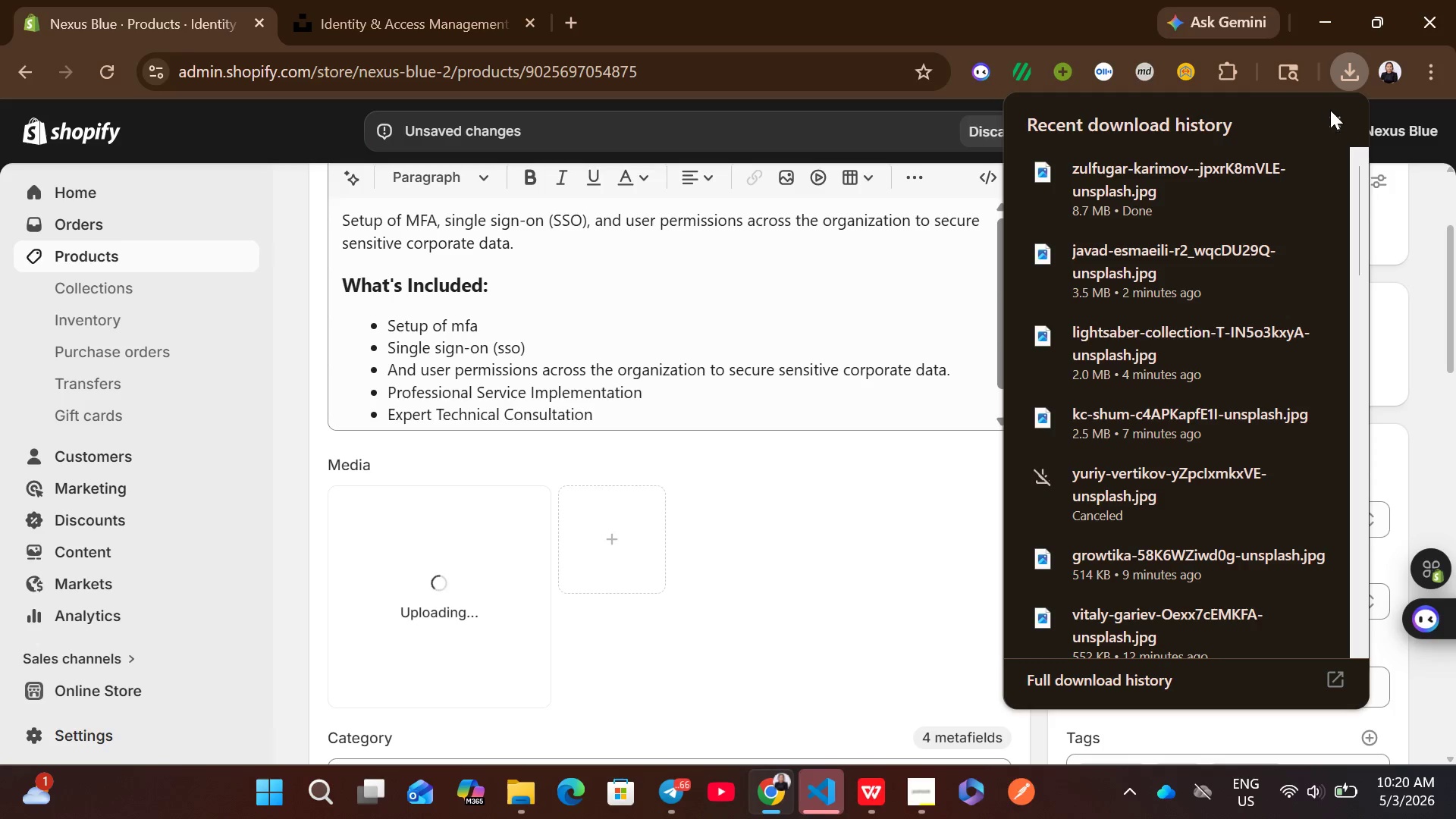 
left_click([1332, 113])
 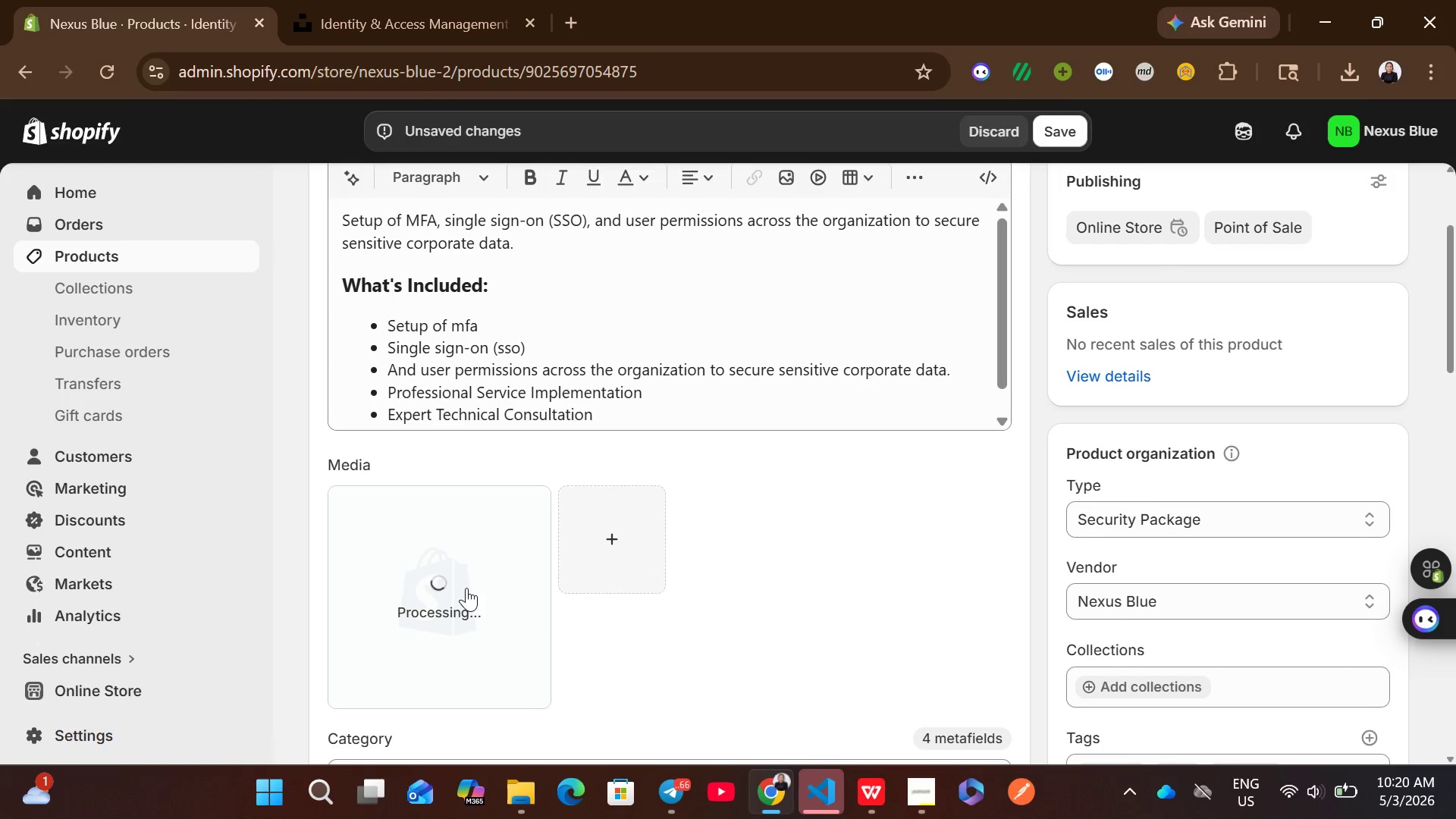 
wait(6.06)
 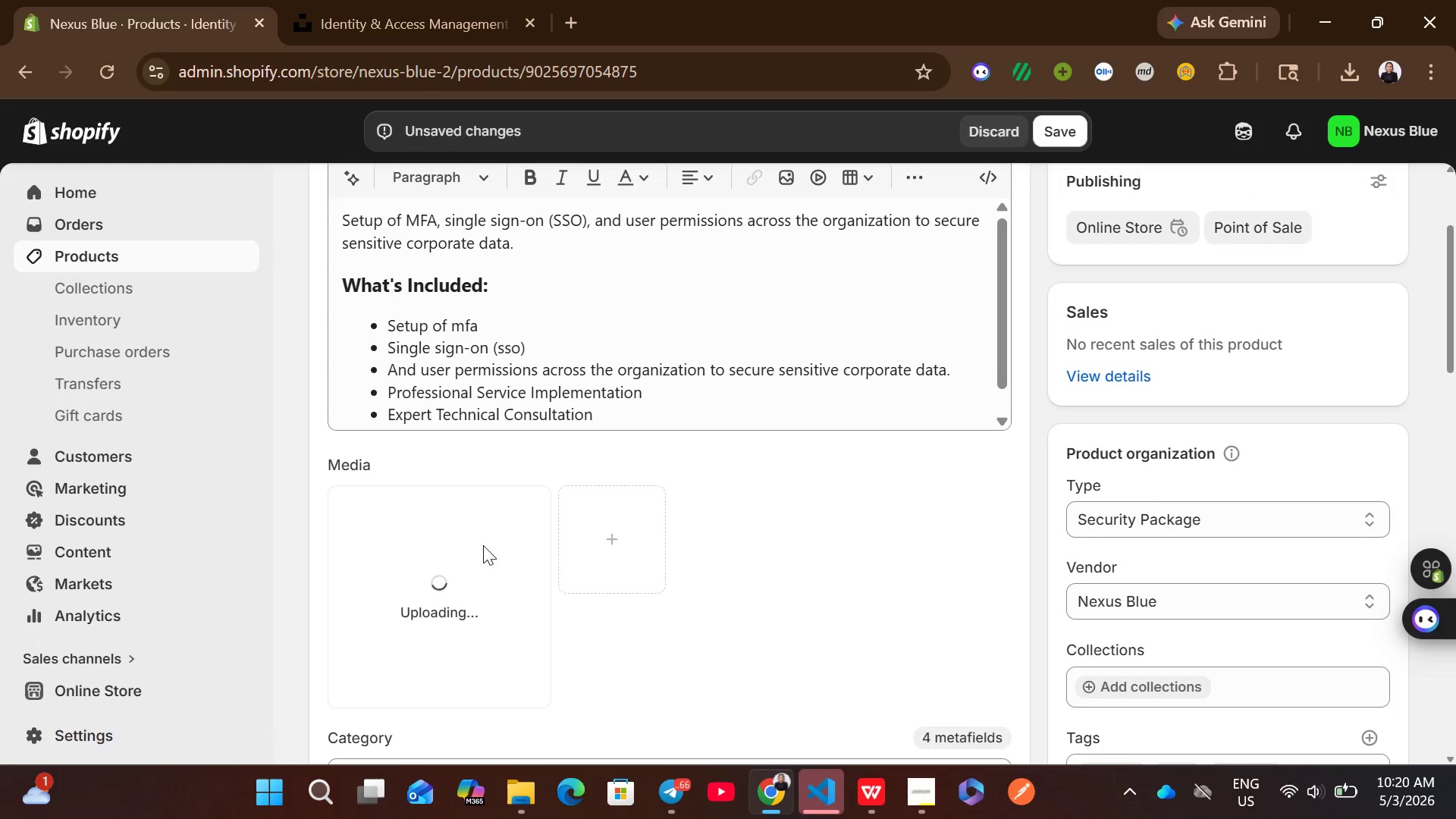 
left_click([466, 588])
 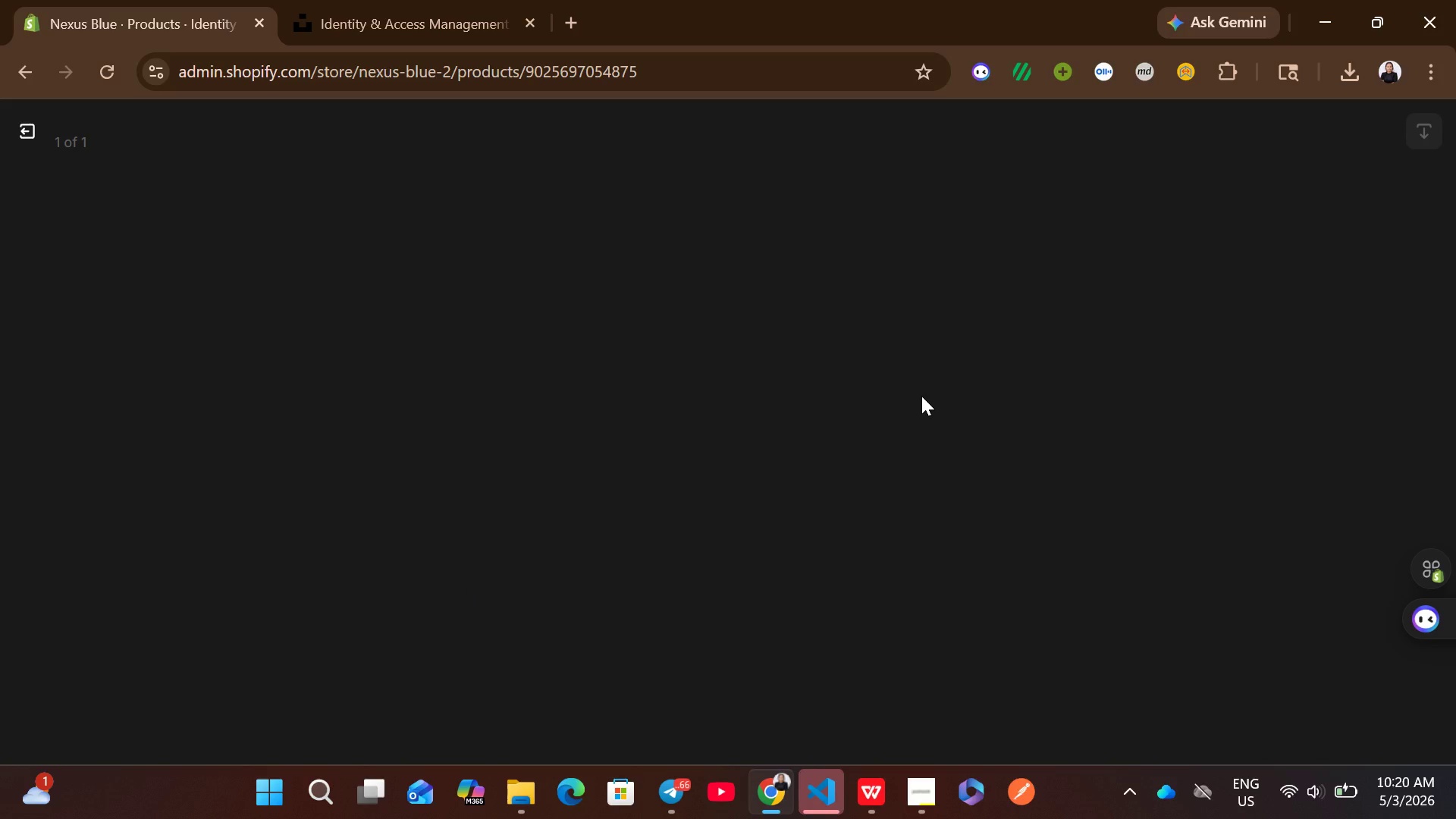 
wait(7.78)
 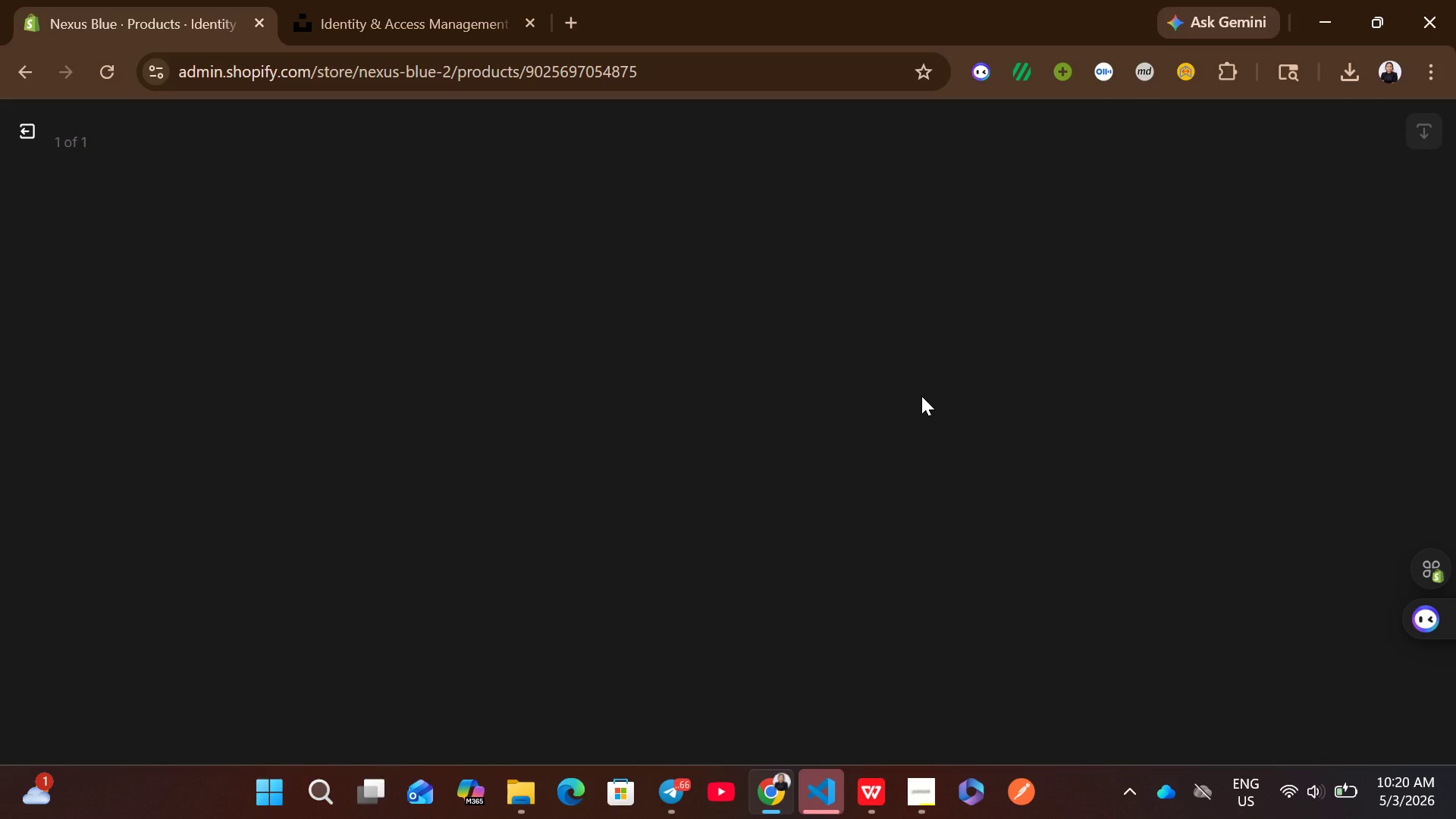 
left_click([1132, 397])
 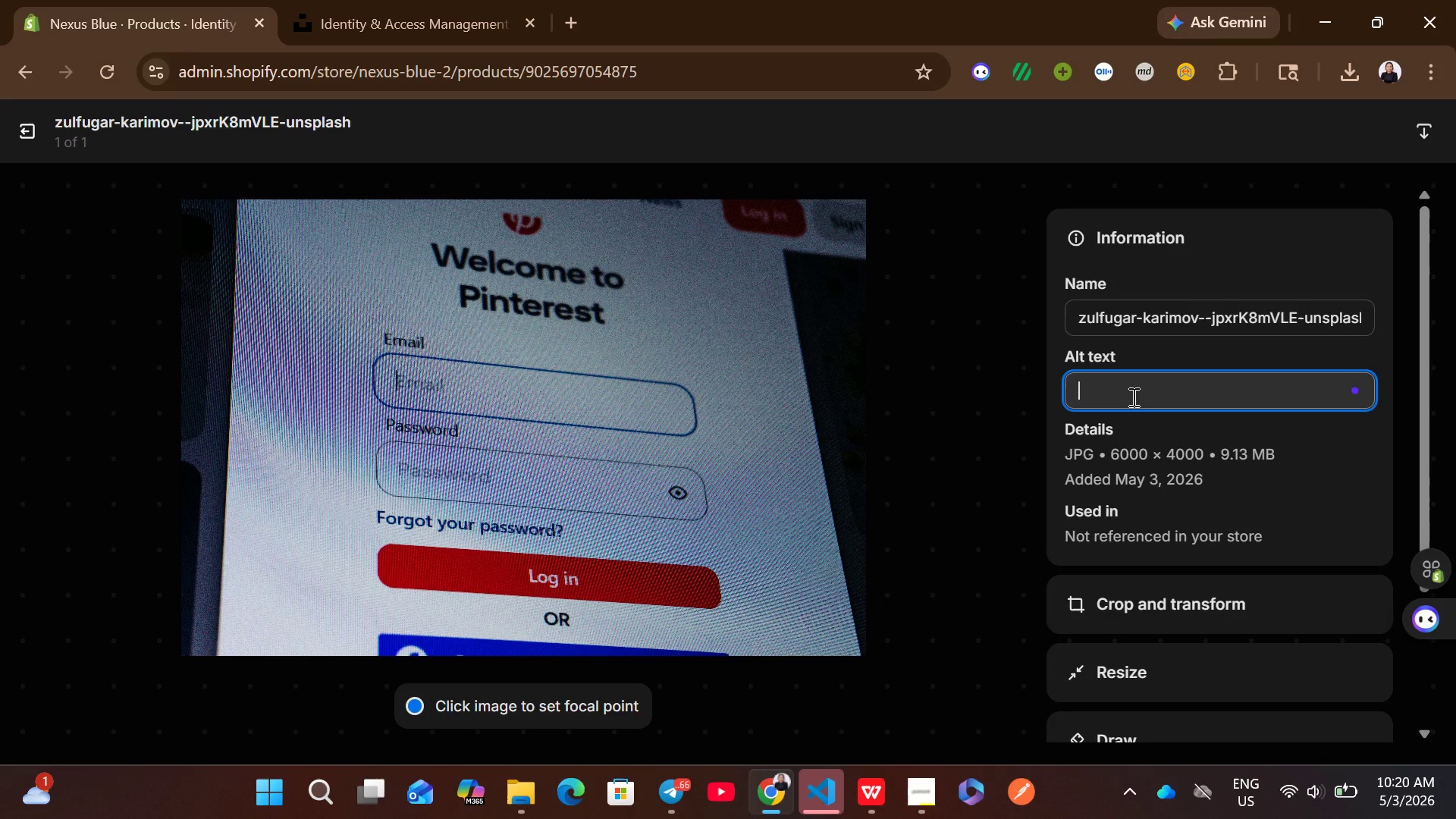 
key(Control+V)
 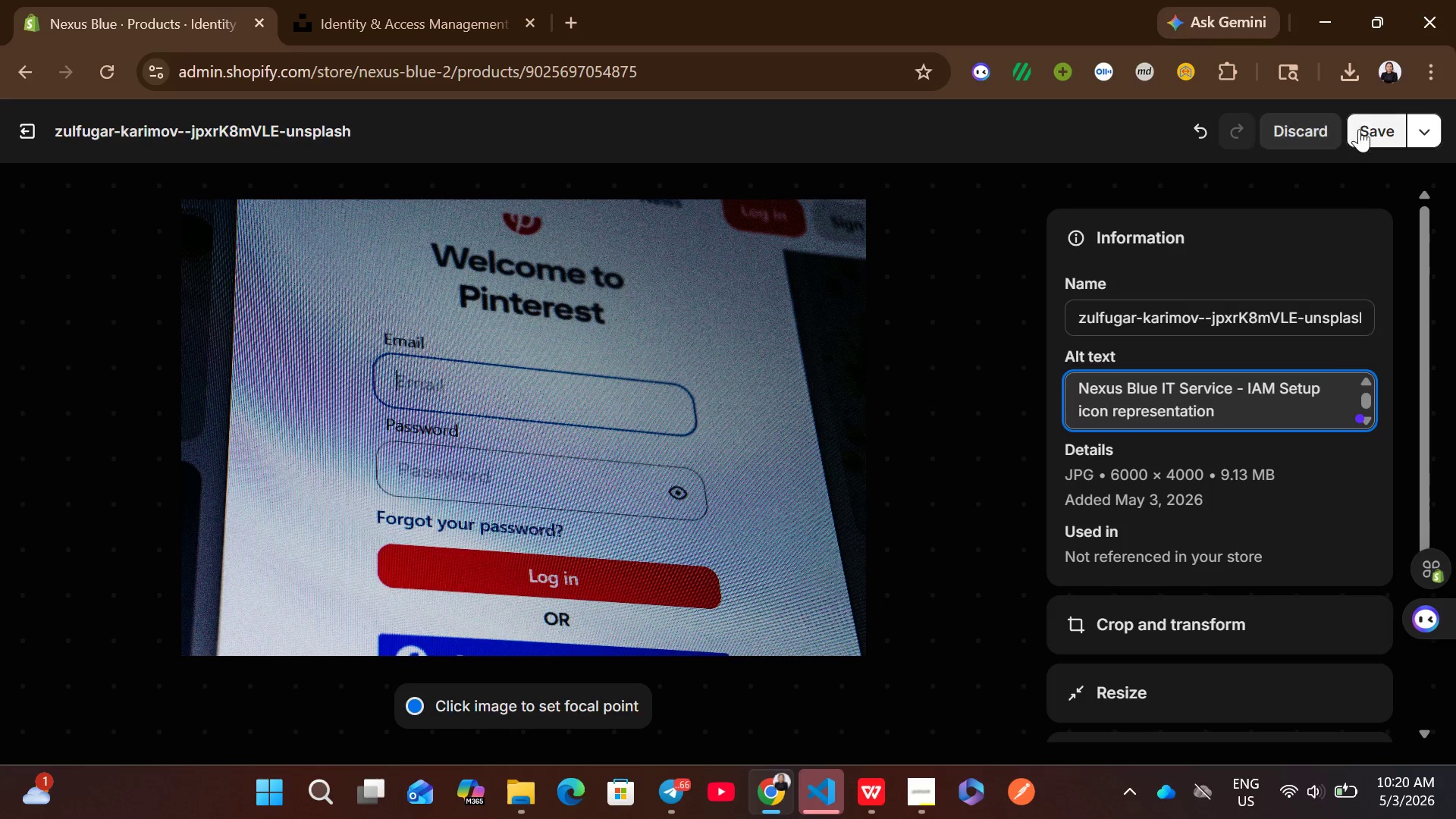 
left_click([1363, 129])
 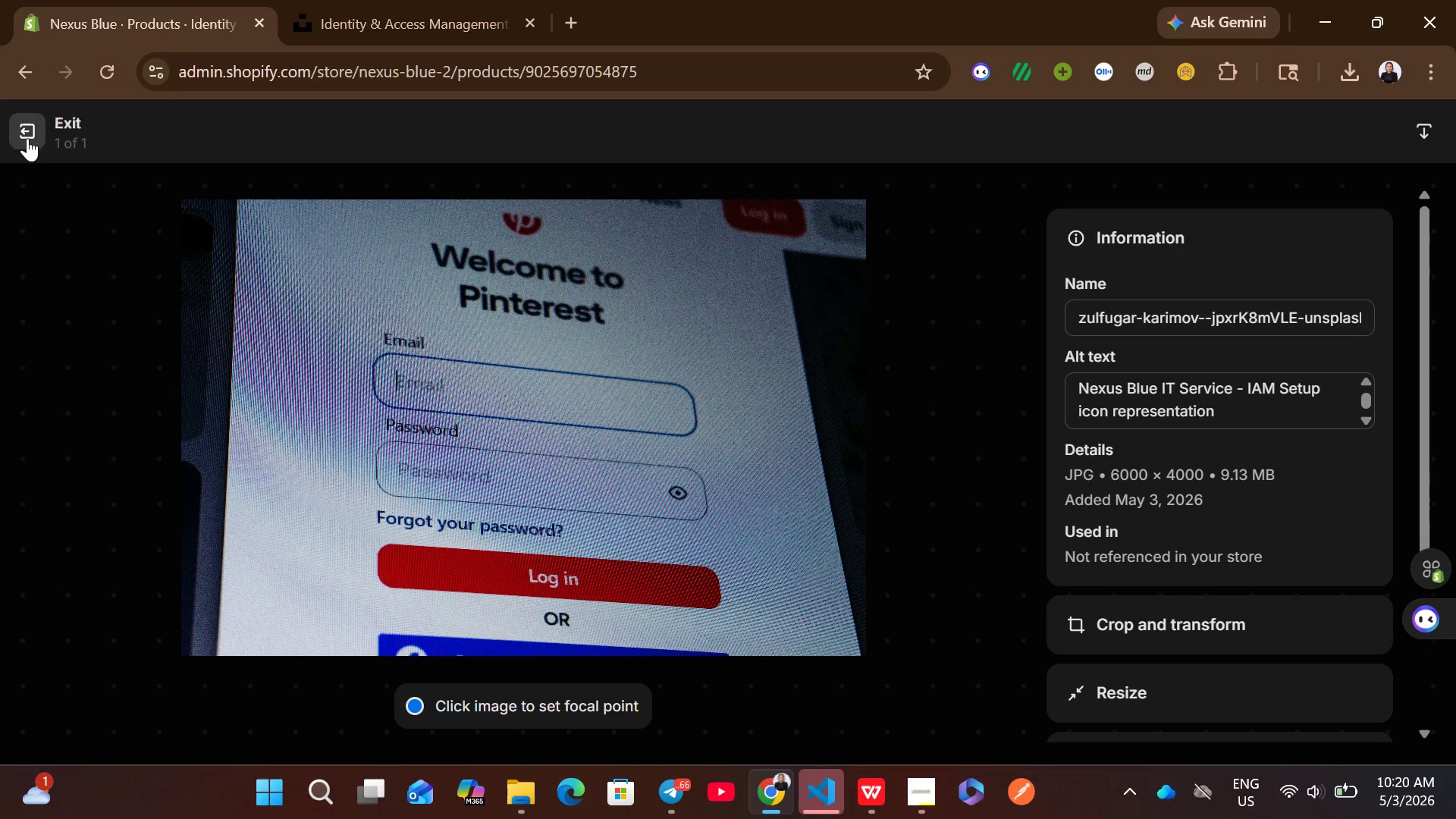 
left_click([27, 138])
 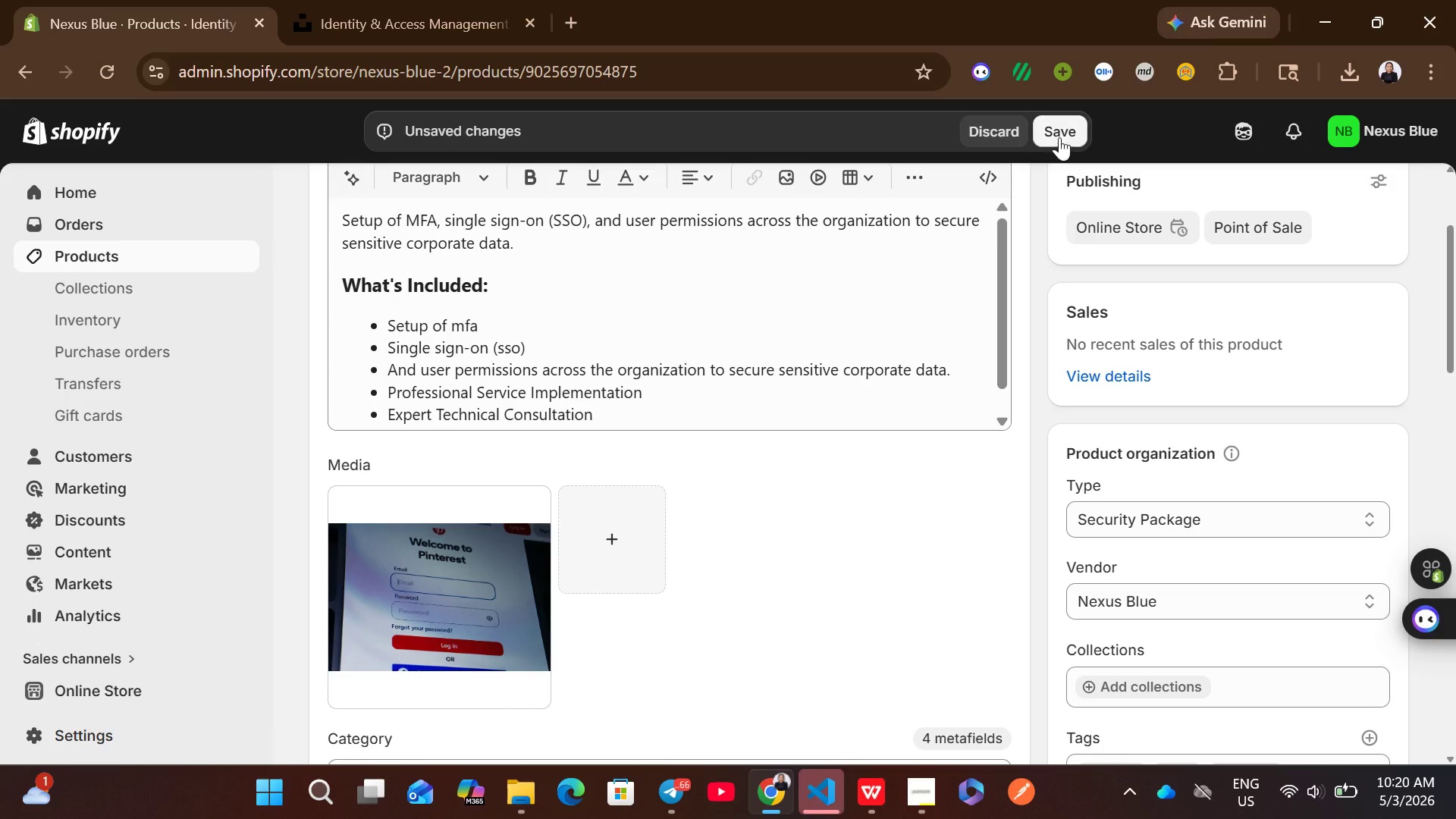 
left_click([1065, 130])
 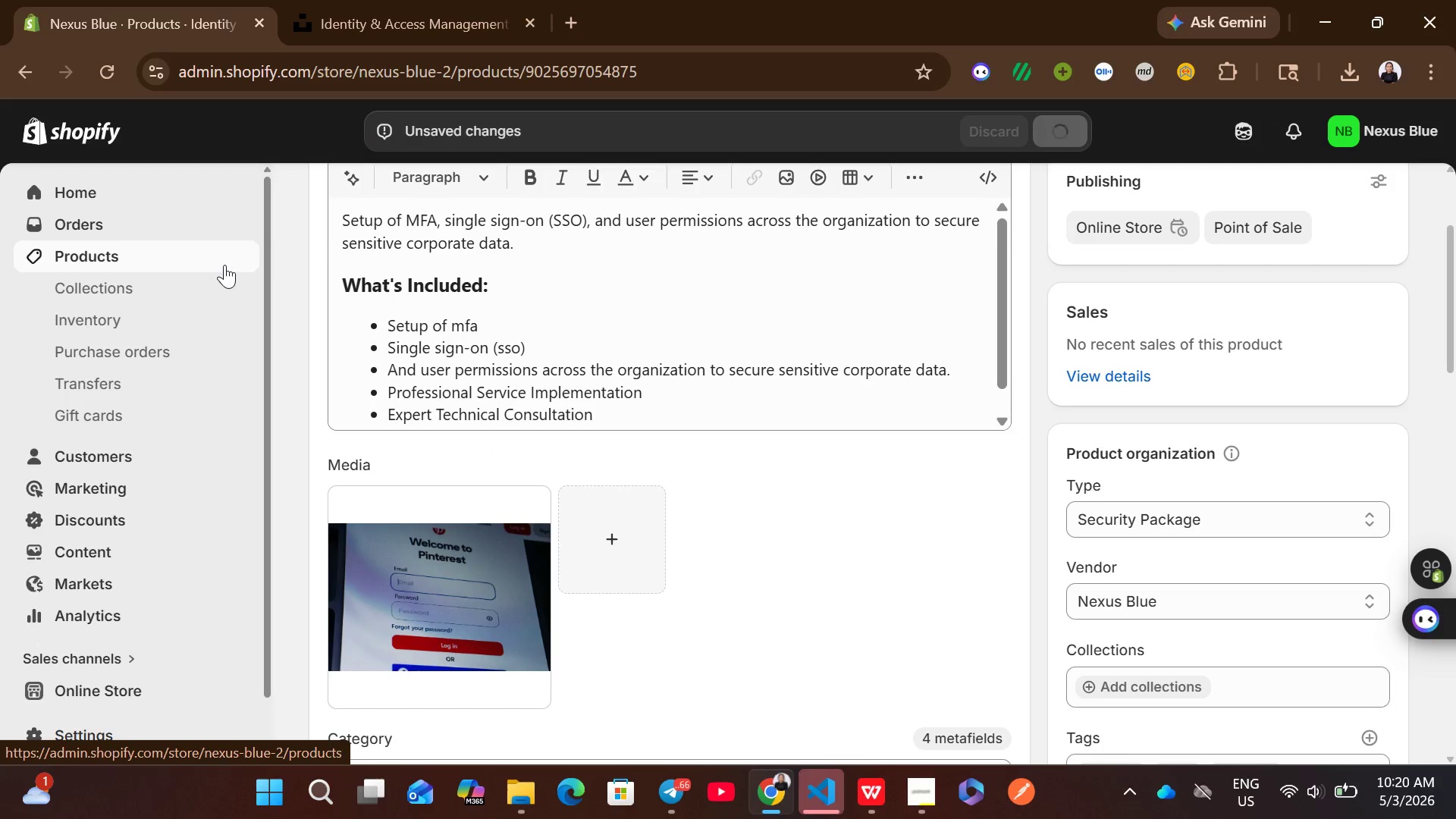 
wait(5.25)
 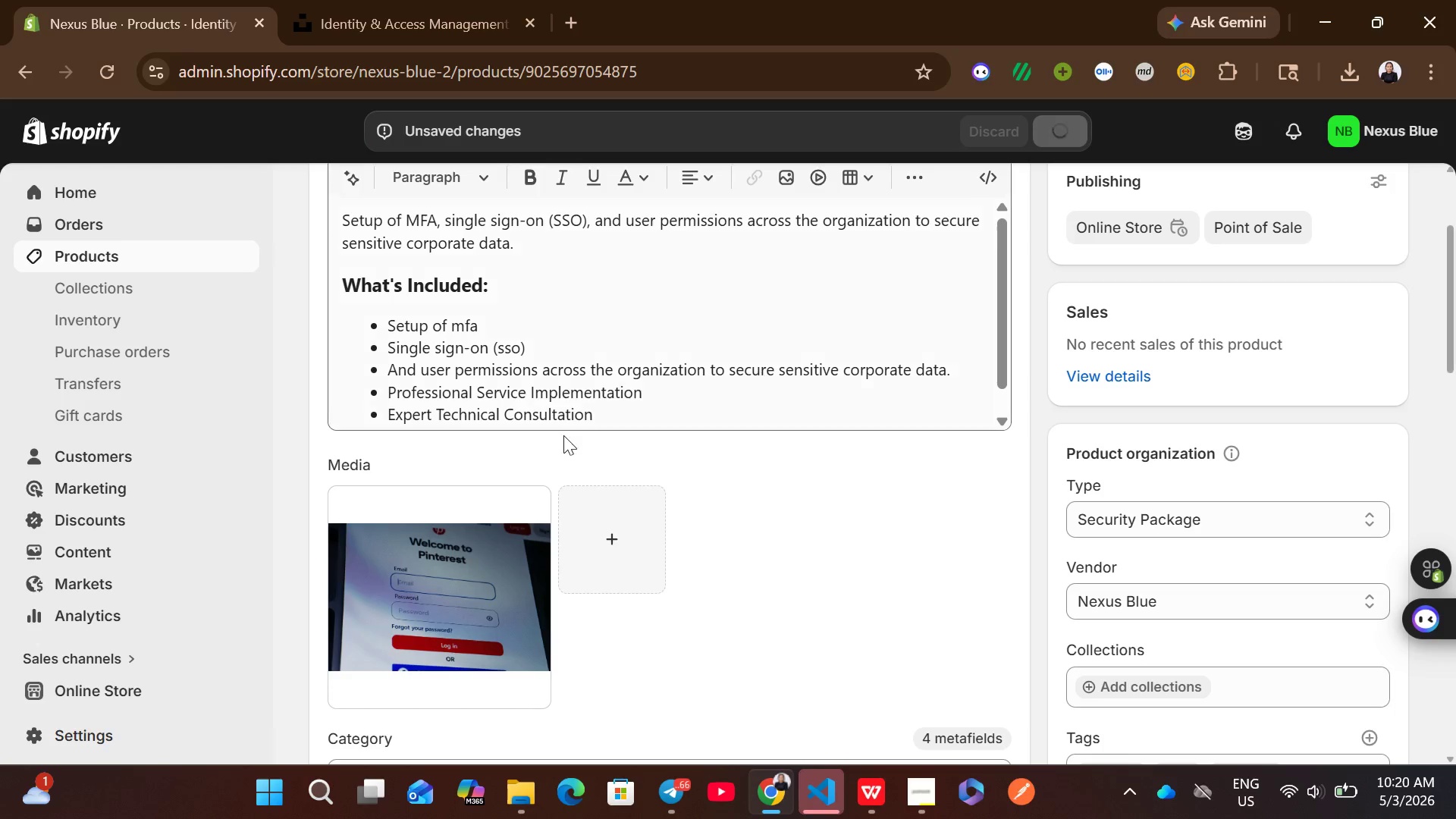 
left_click([224, 265])
 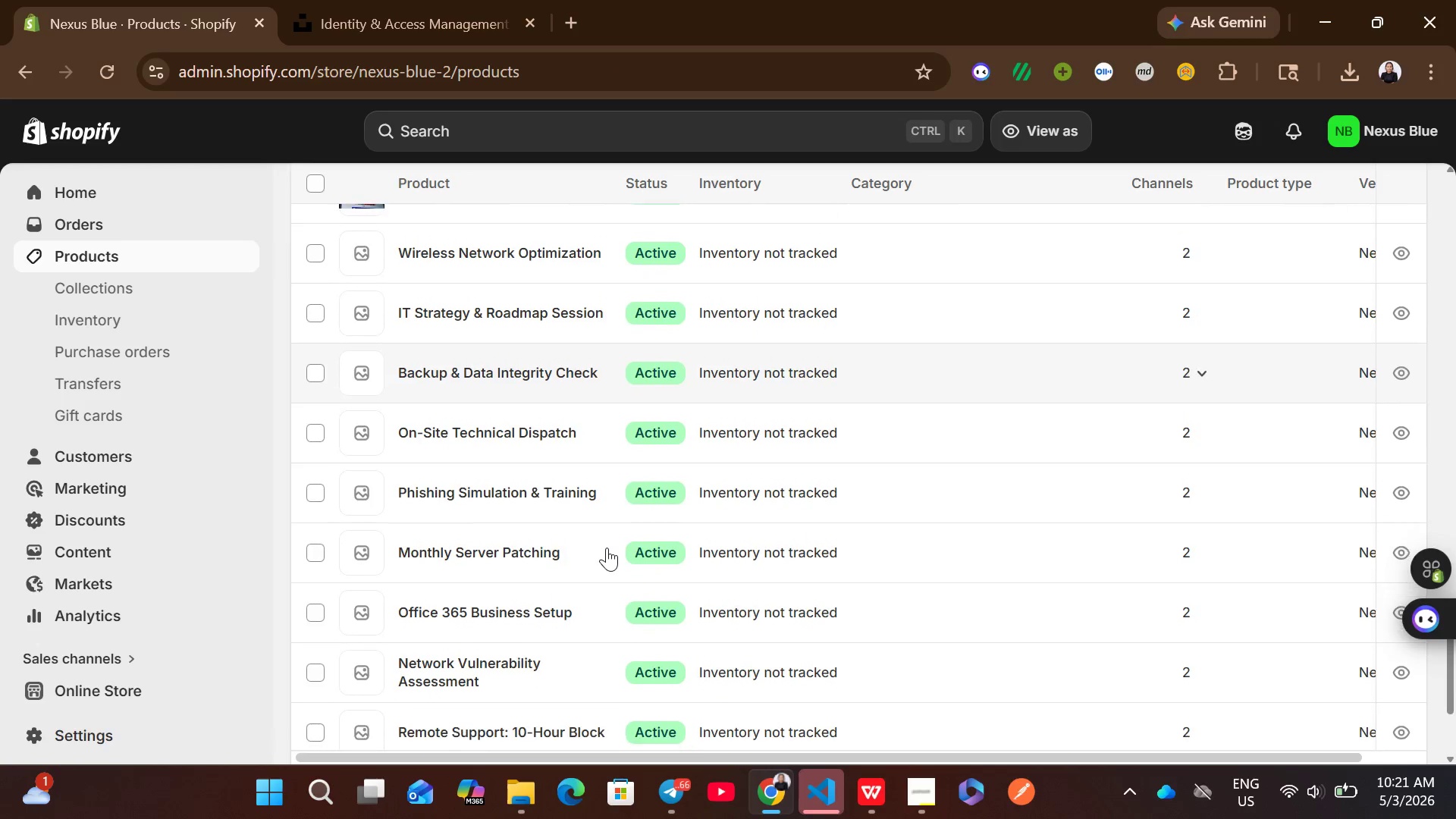 
wait(6.81)
 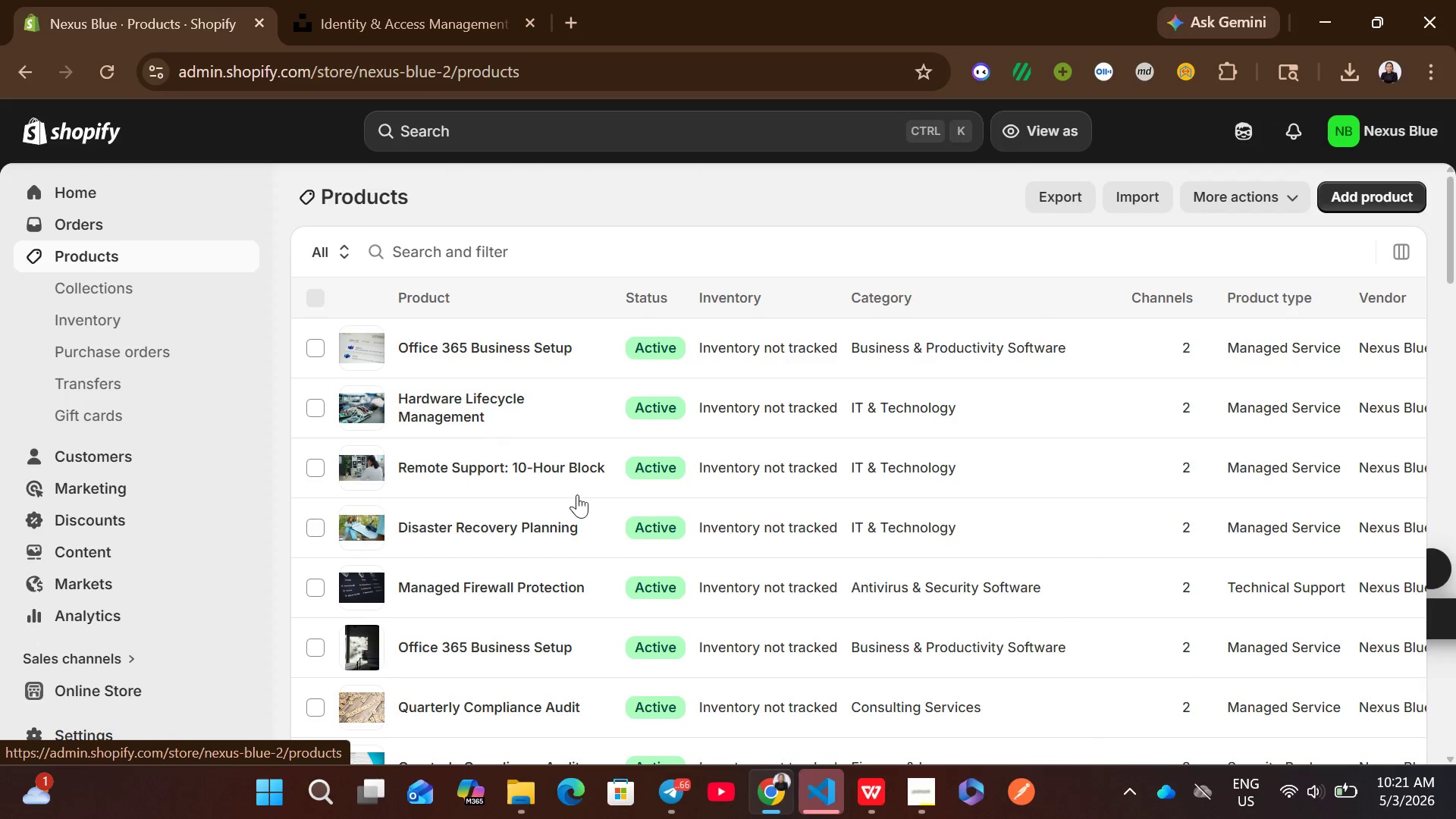 
left_click([847, 289])
 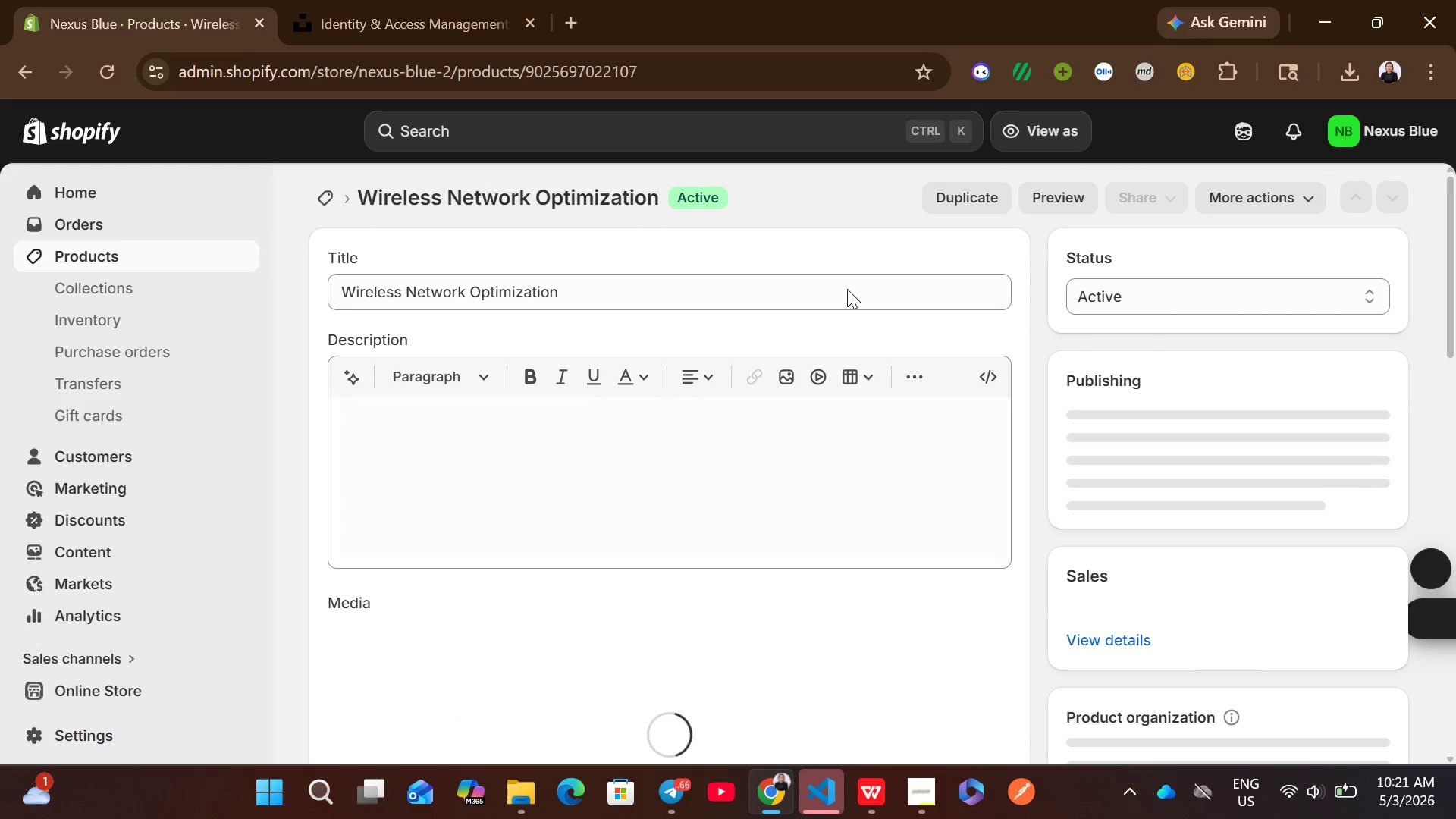 
left_click([759, 461])
 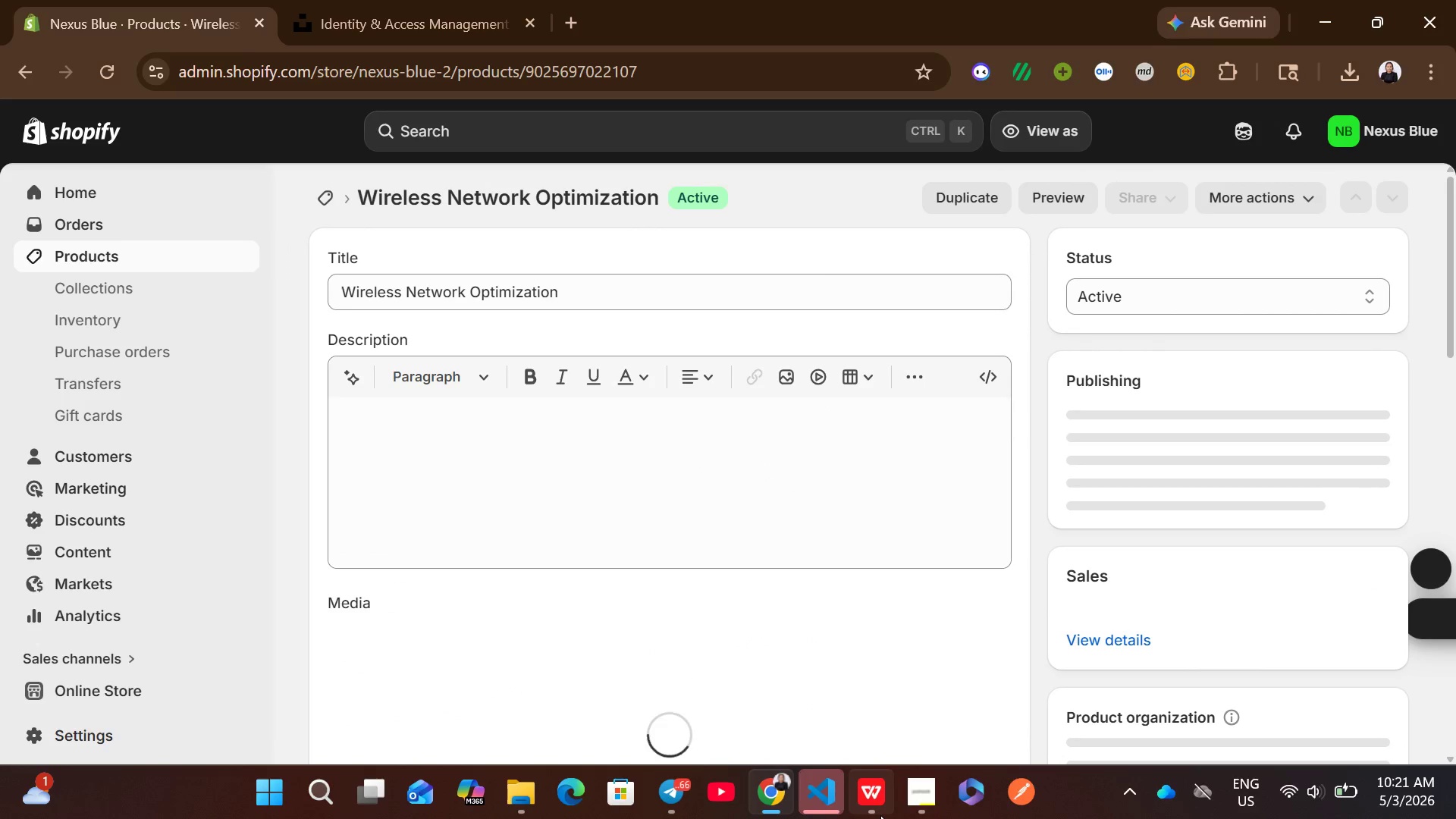 
left_click([880, 815])
 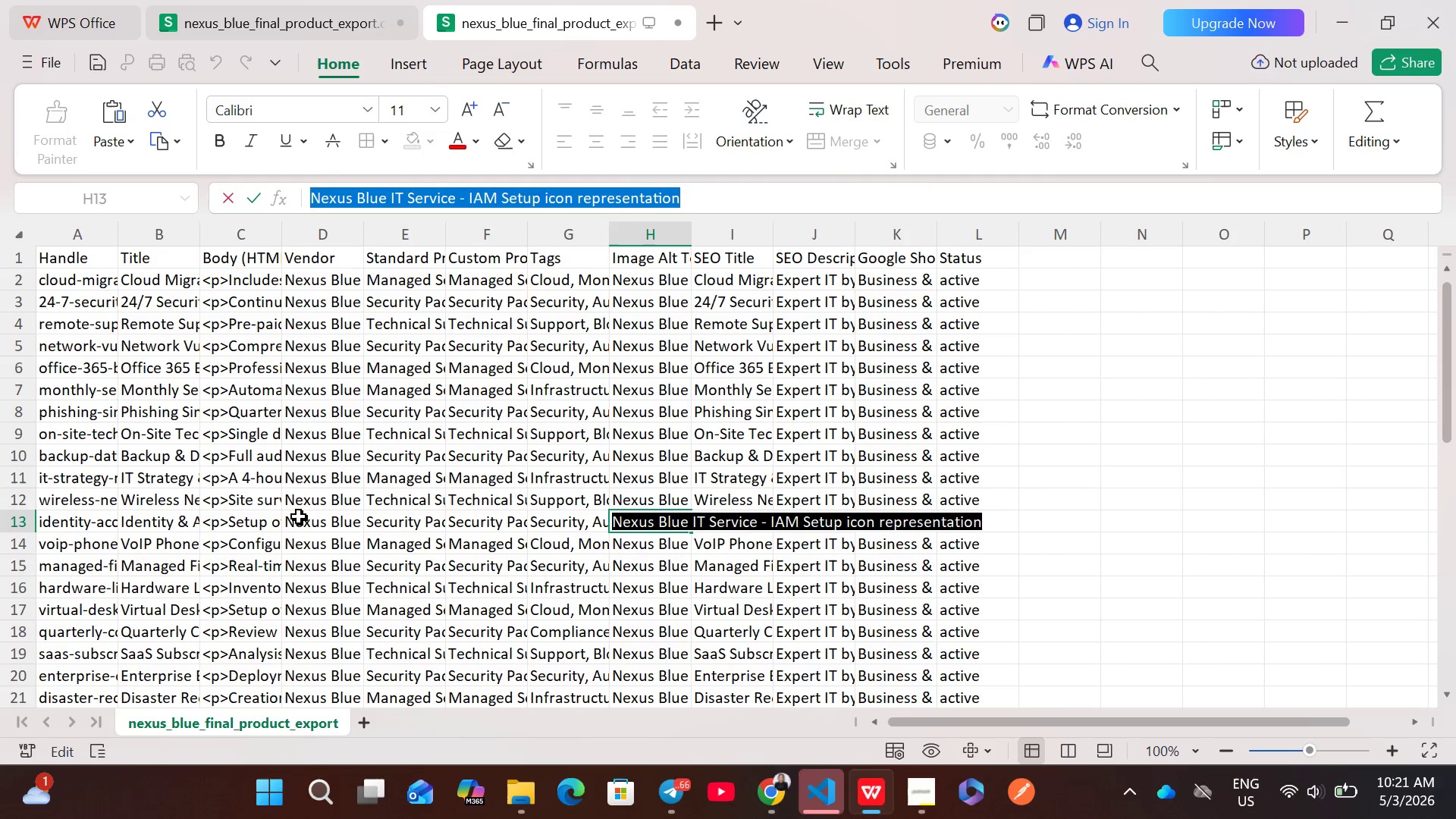 
double_click([254, 502])
 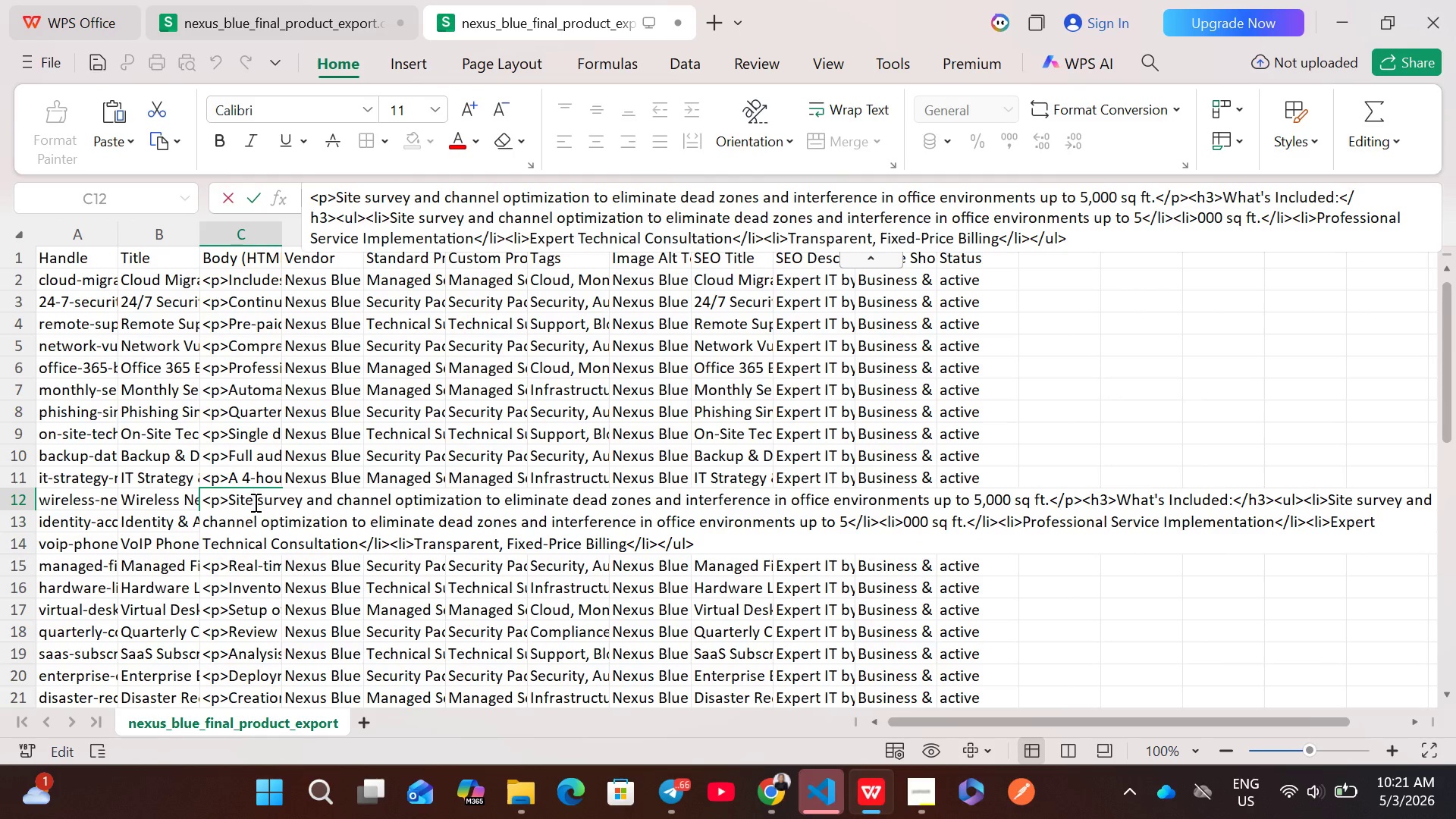 
key(Control+A)
 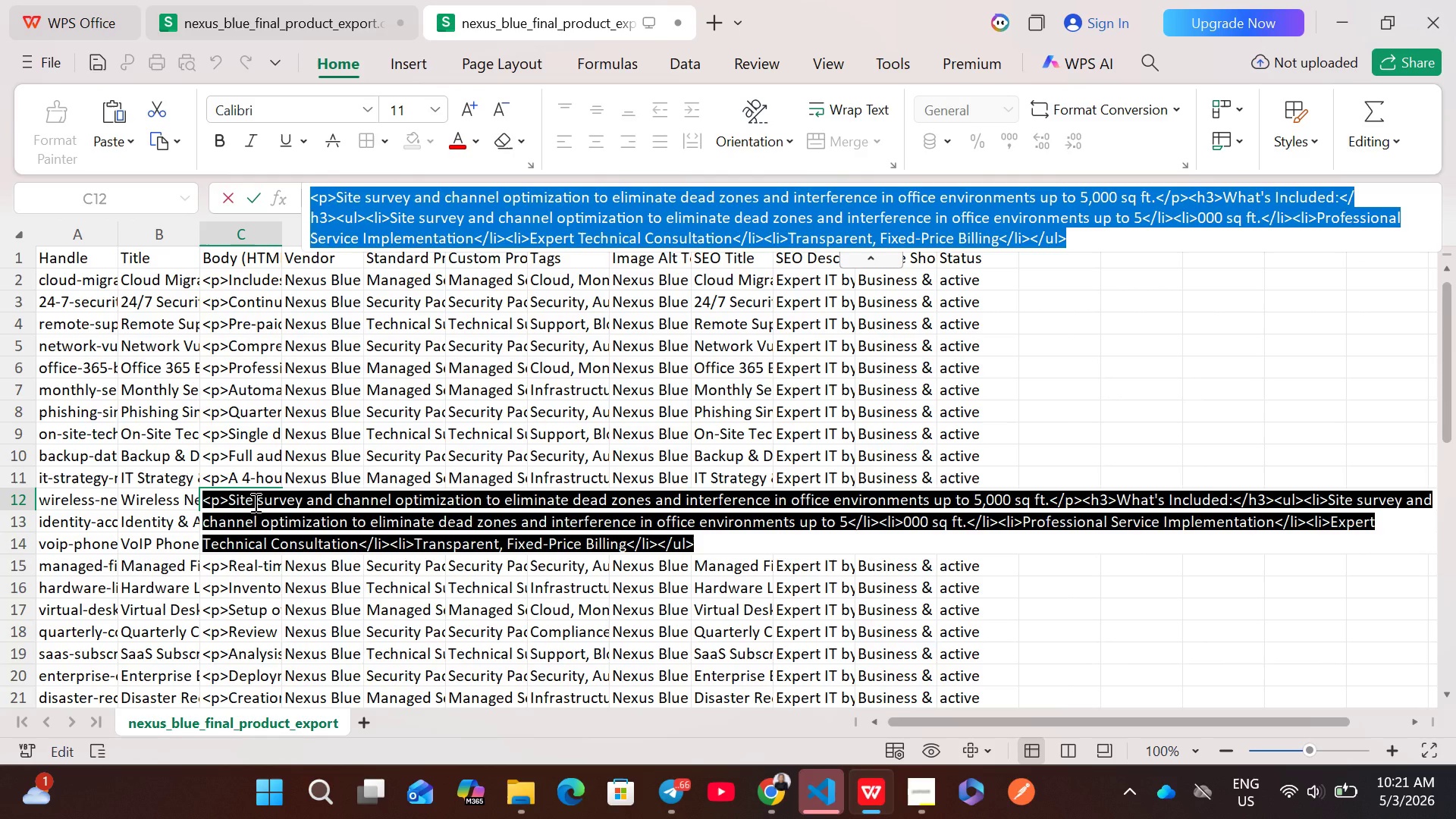 
key(Control+C)
 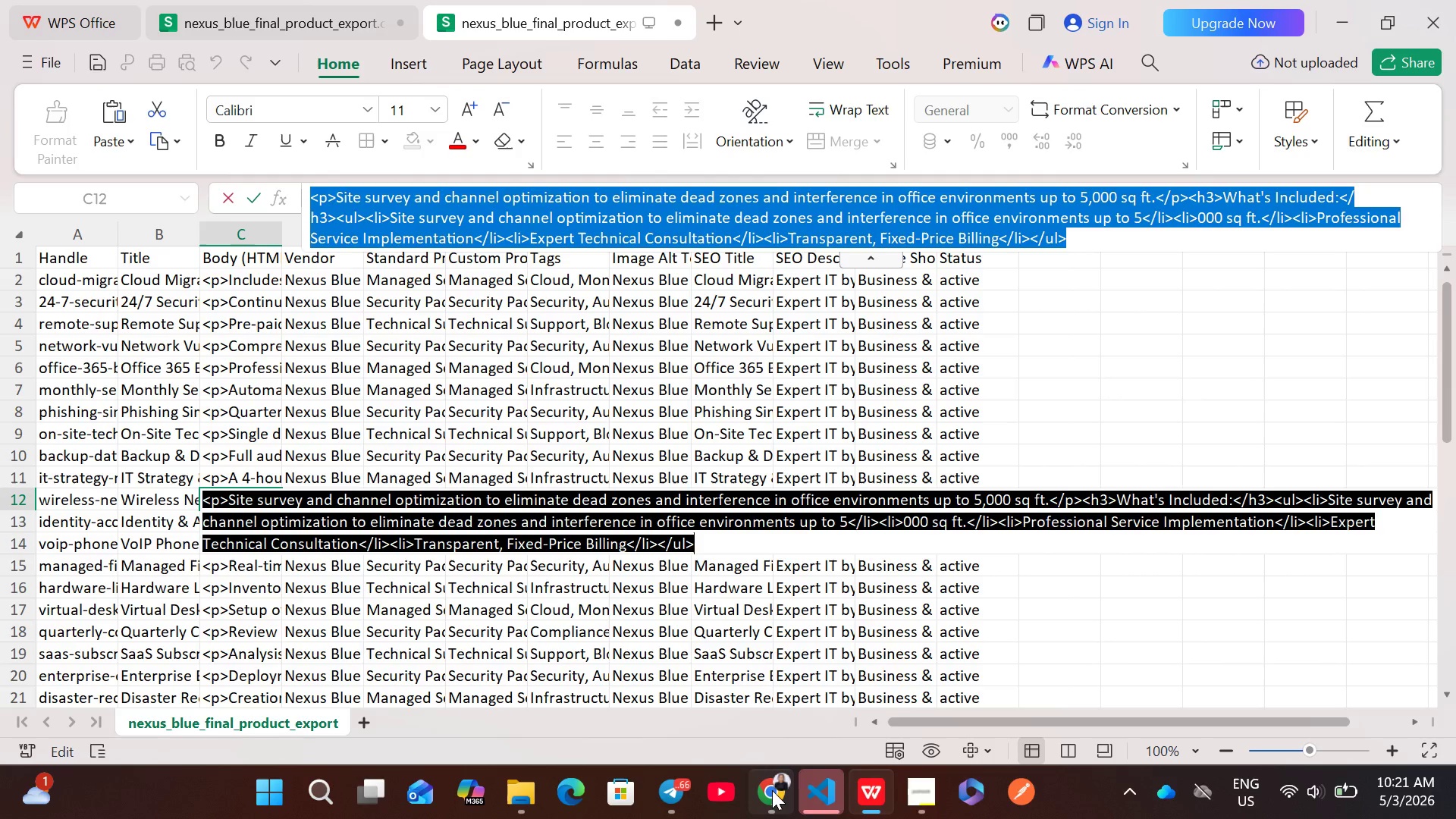 
left_click([772, 795])
 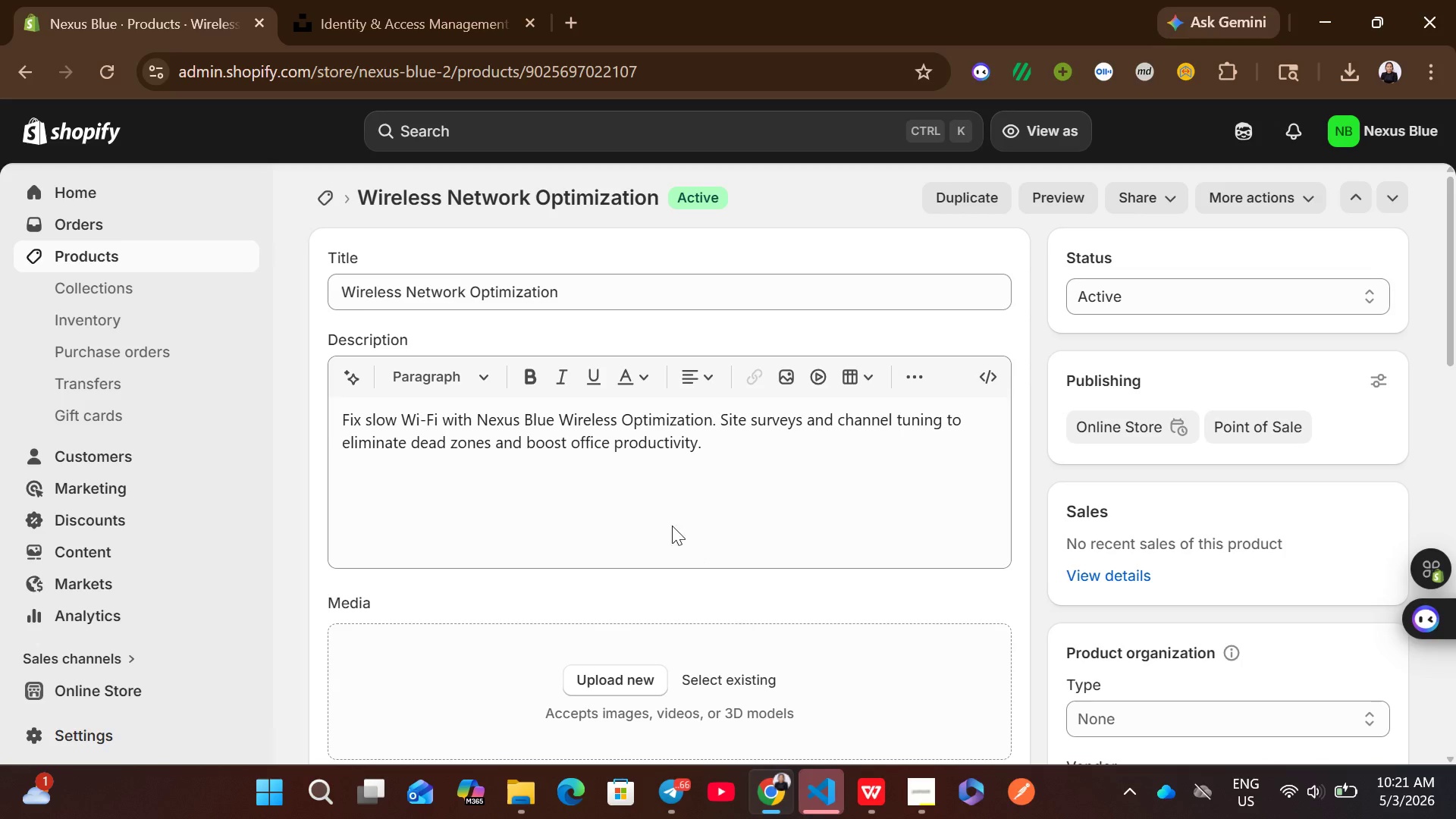 
left_click([668, 525])
 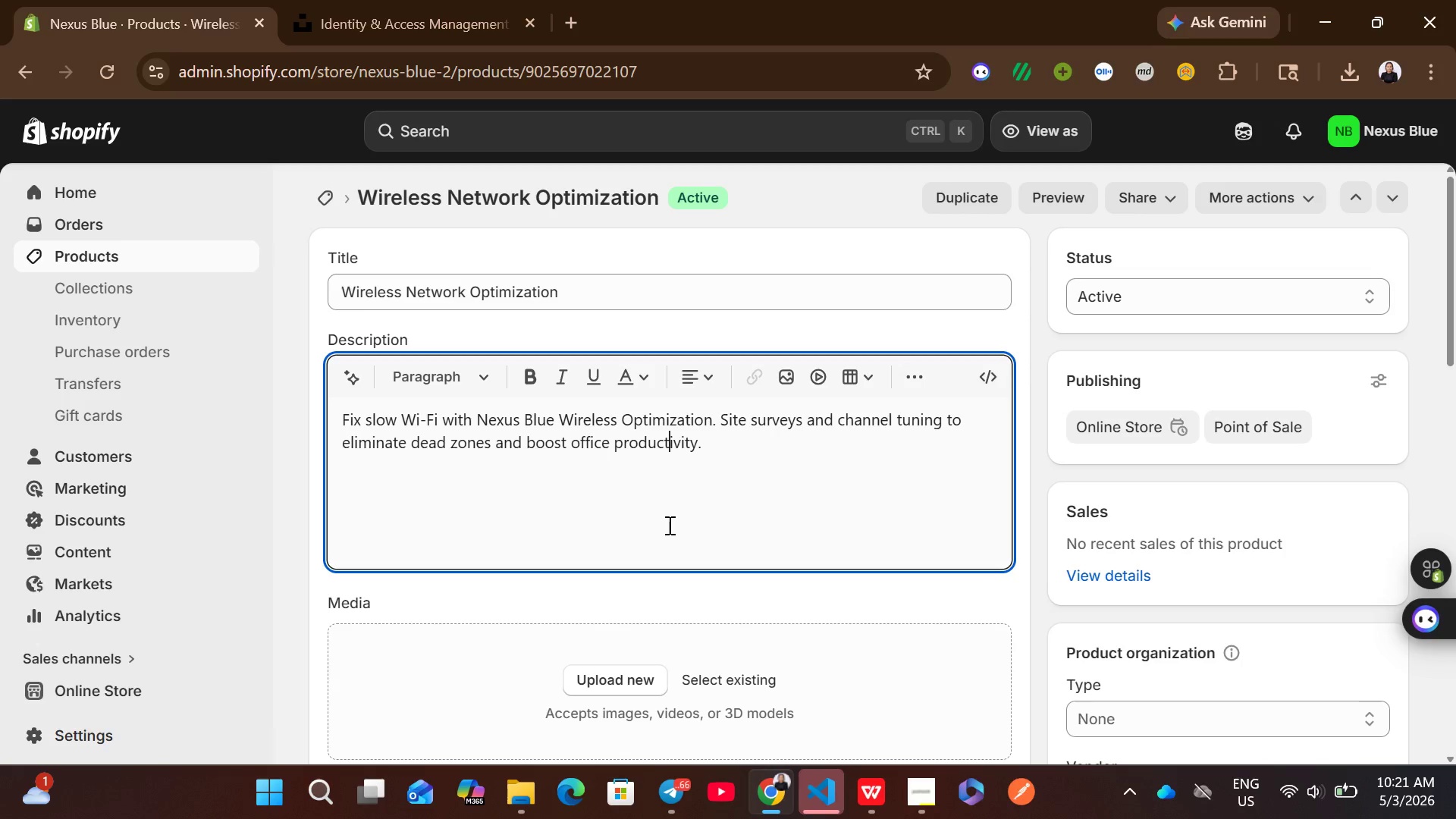 
key(Control+A)
 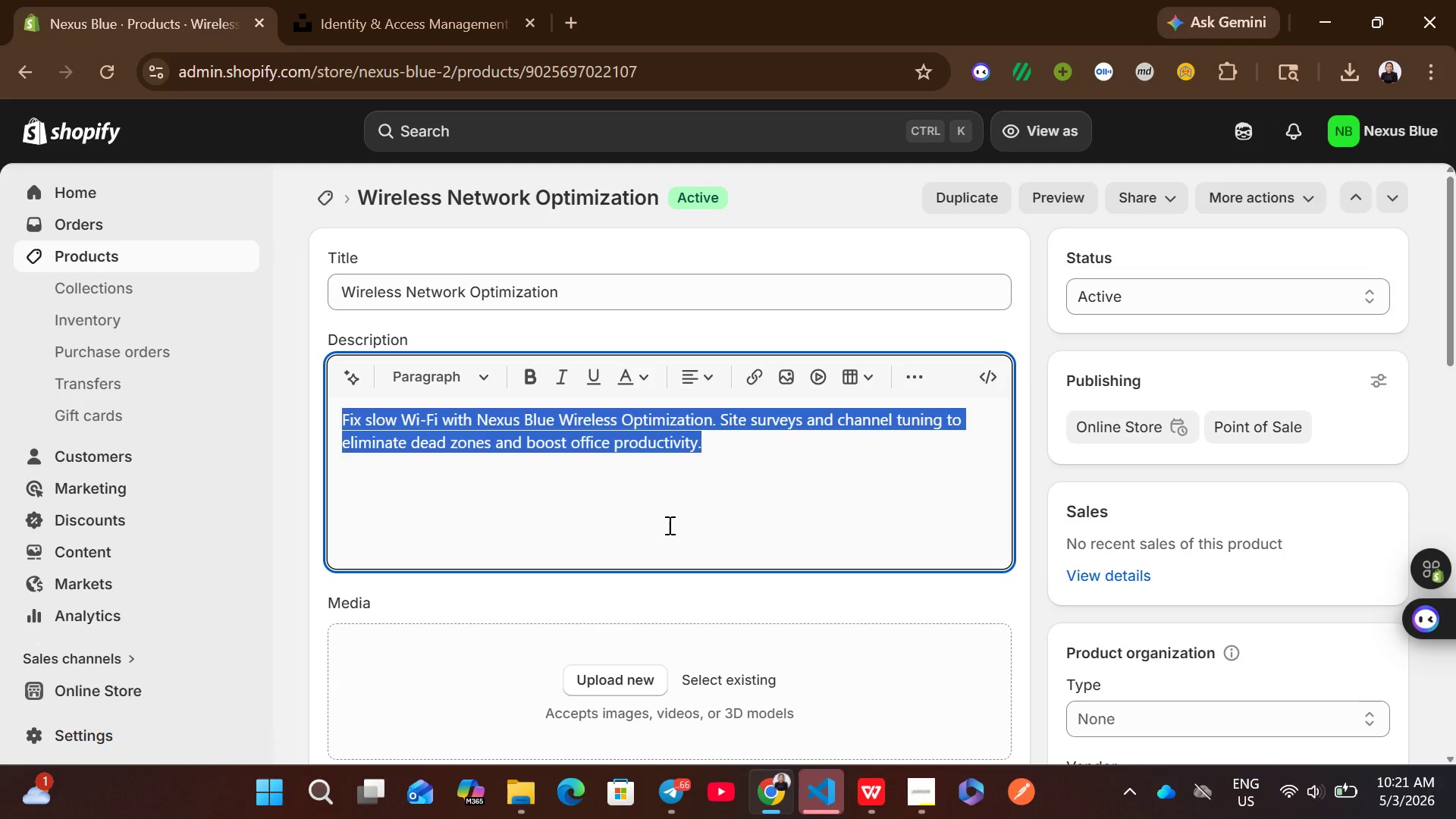 
key(Backspace)
 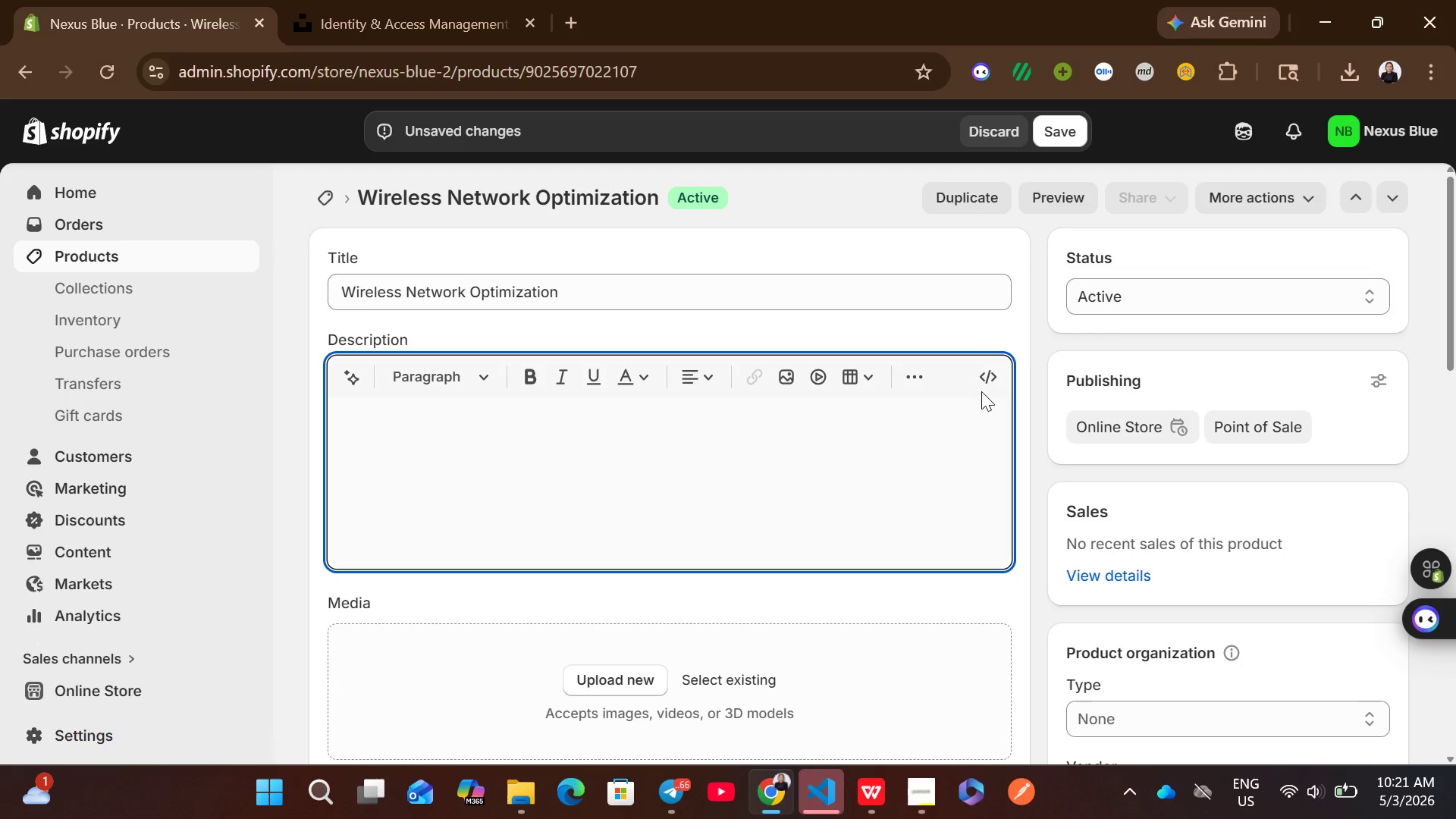 
left_click([993, 388])
 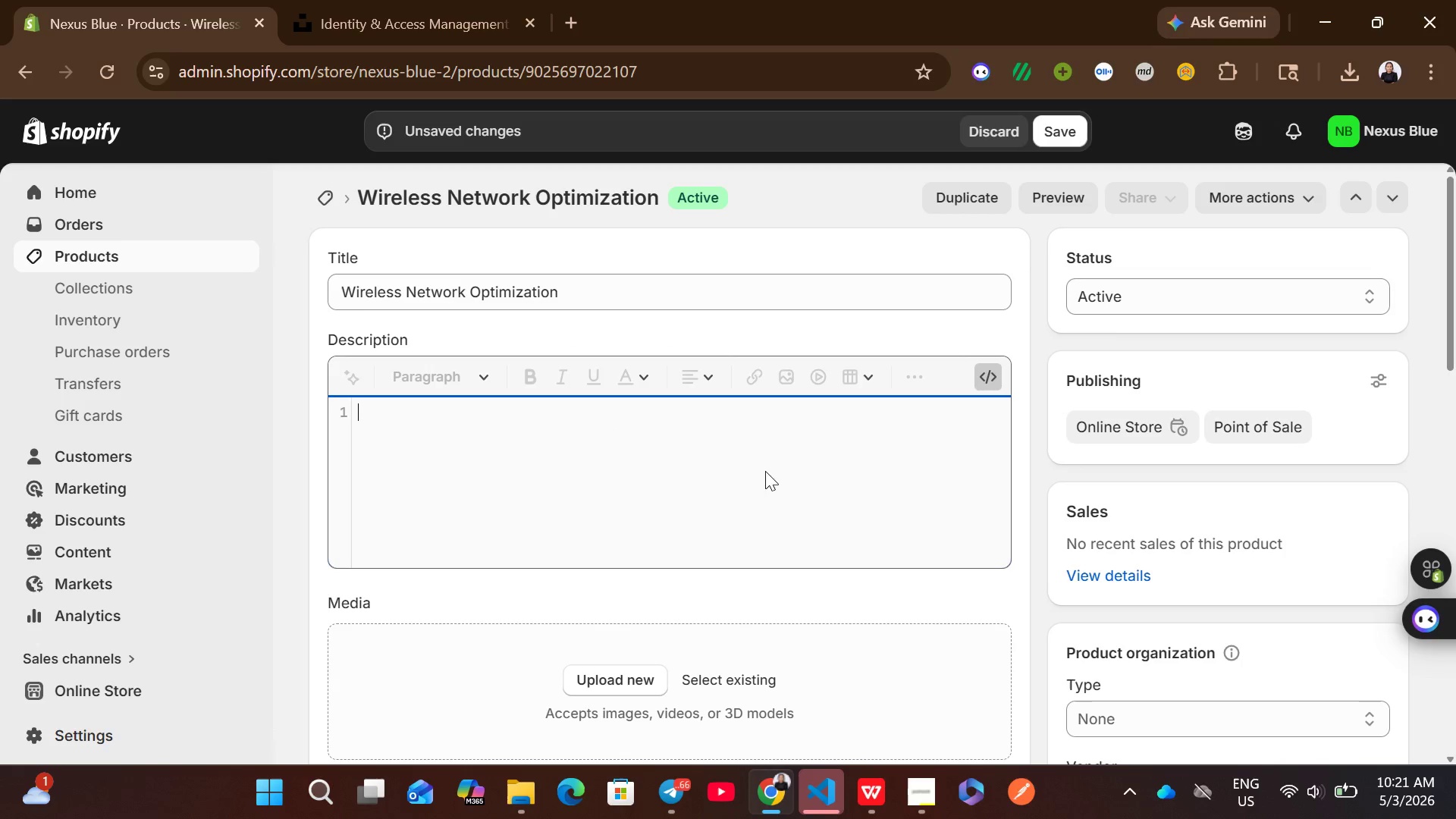 
left_click([755, 475])
 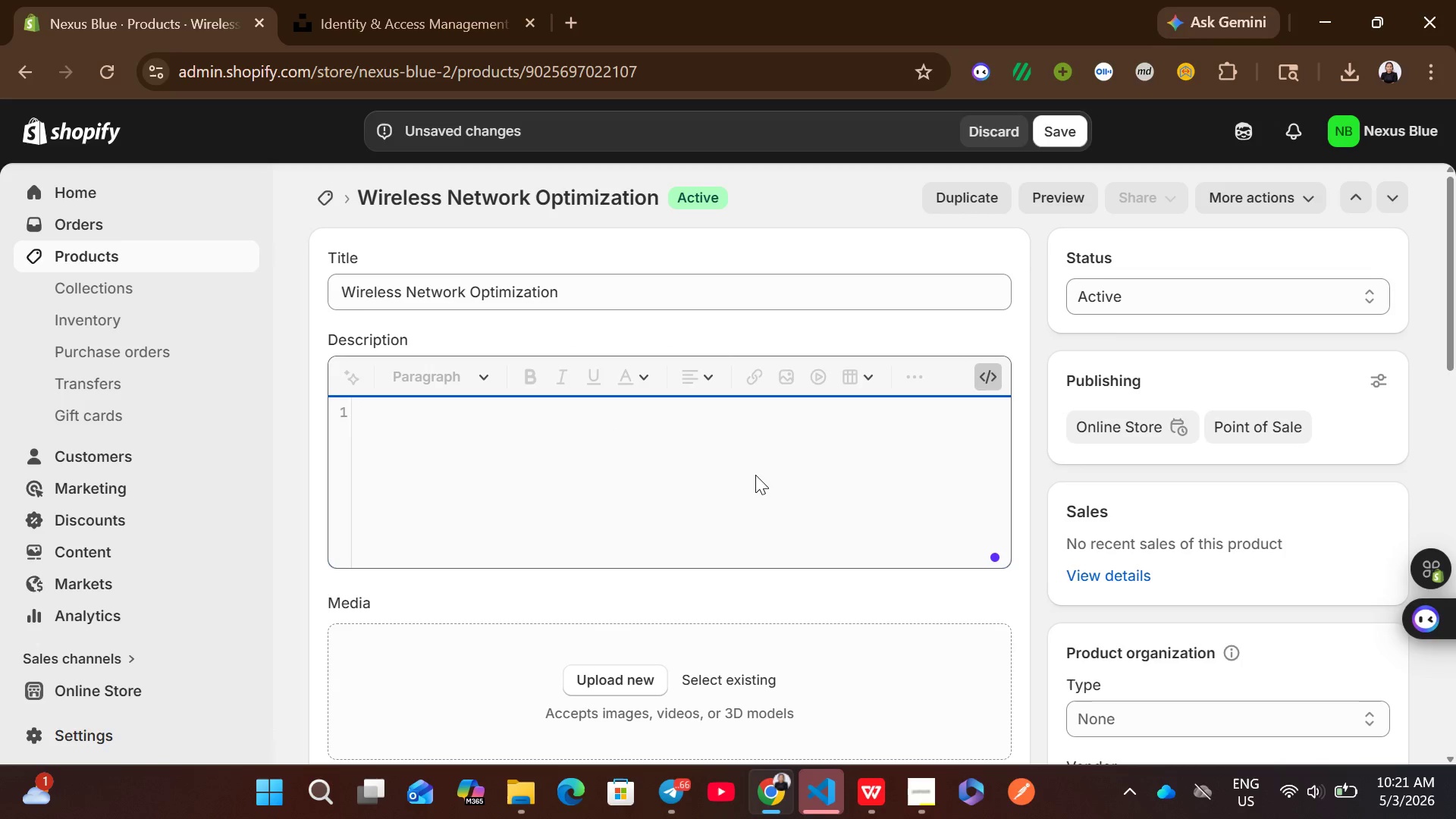 
key(Control+V)
 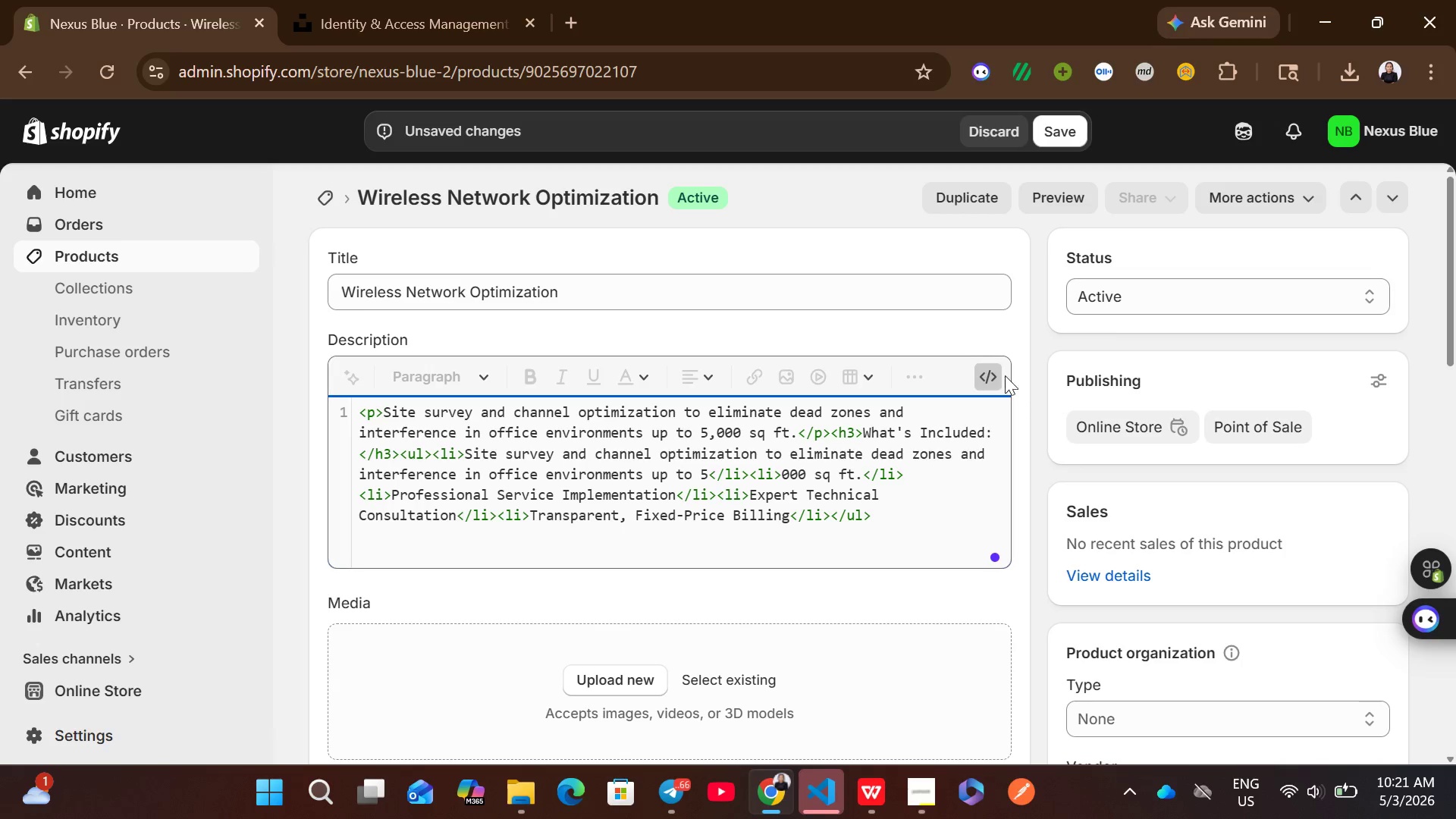 
left_click([981, 378])
 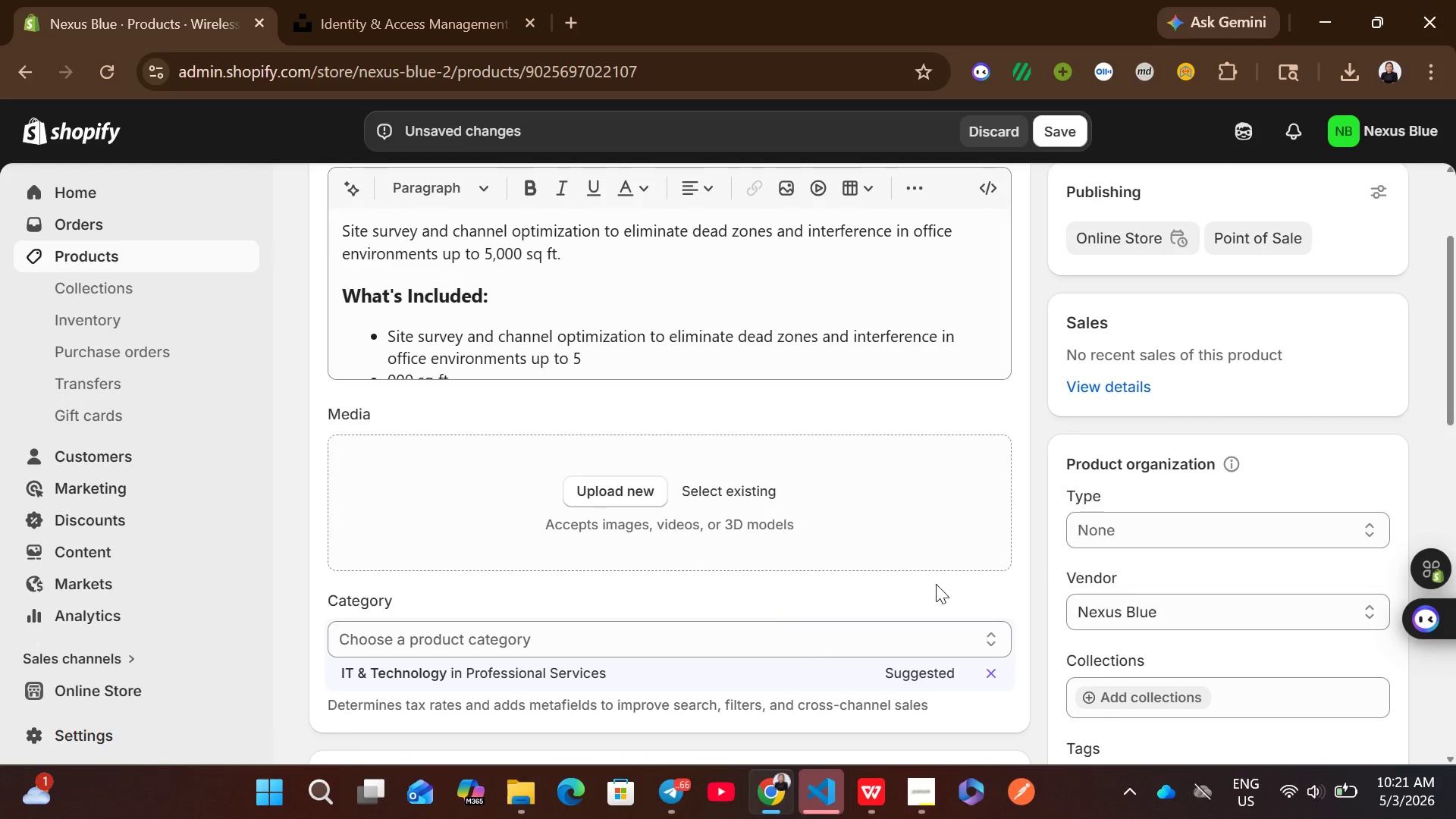 
left_click([770, 684])
 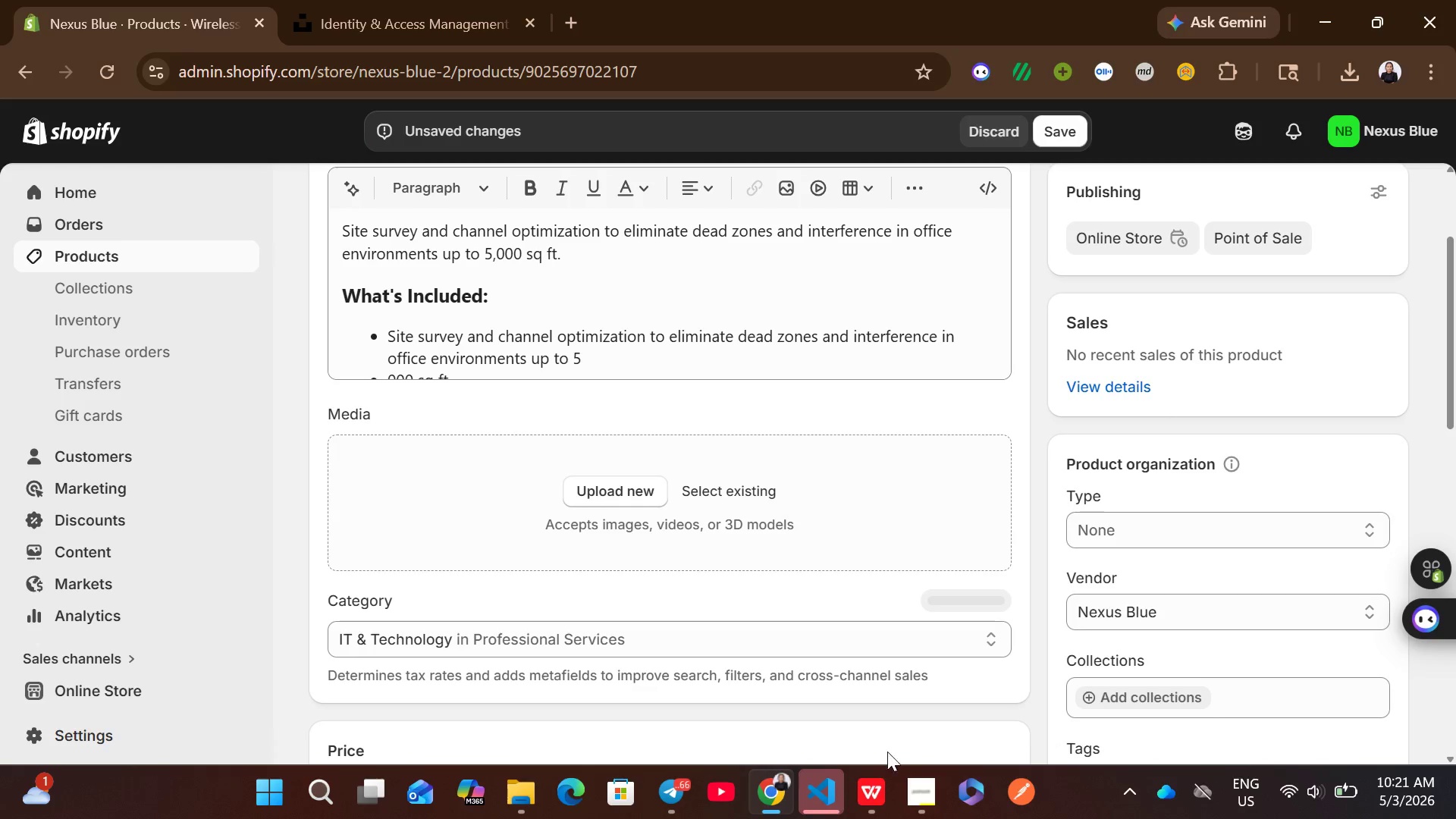 
left_click([860, 803])
 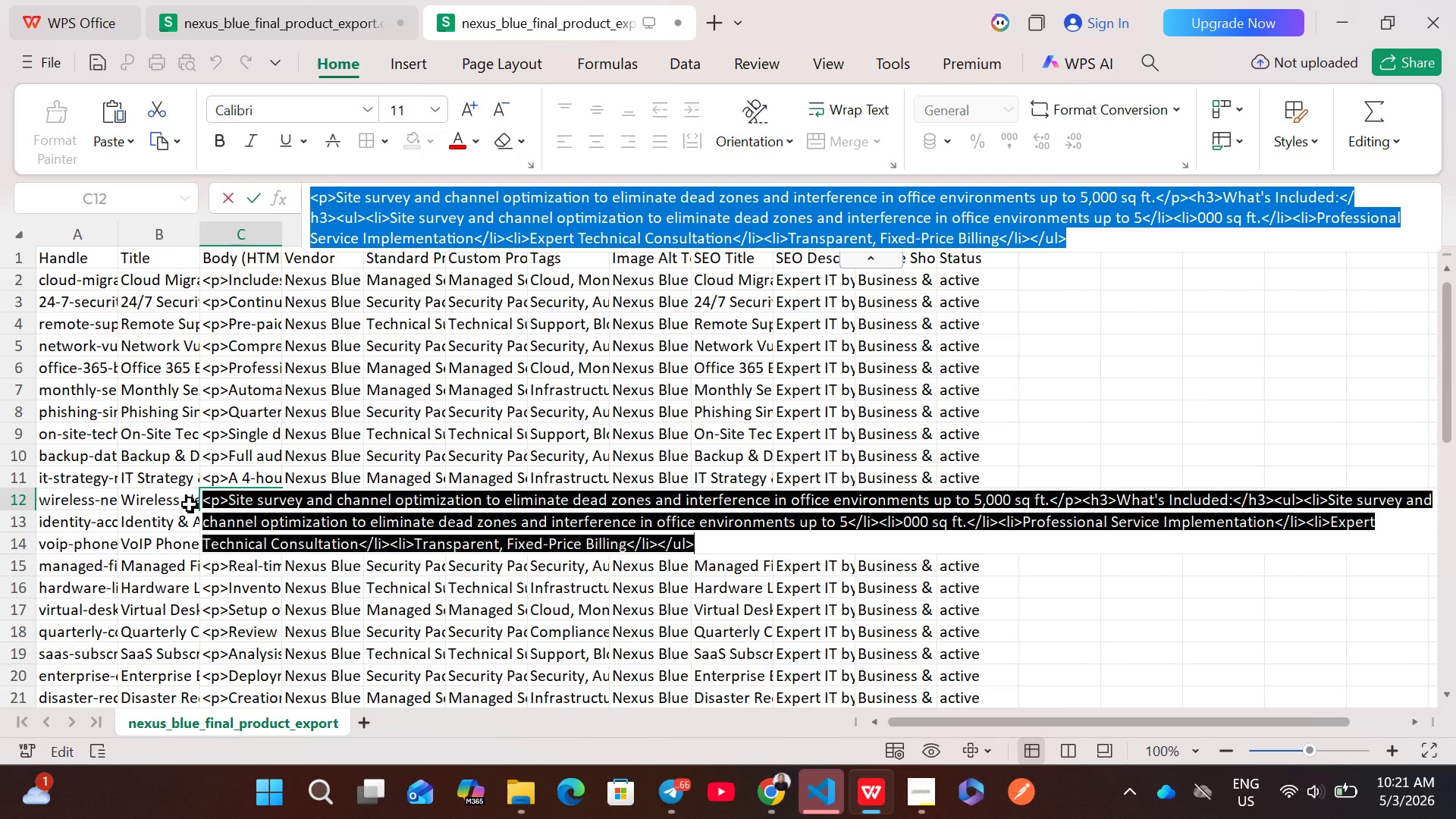 
left_click([182, 500])
 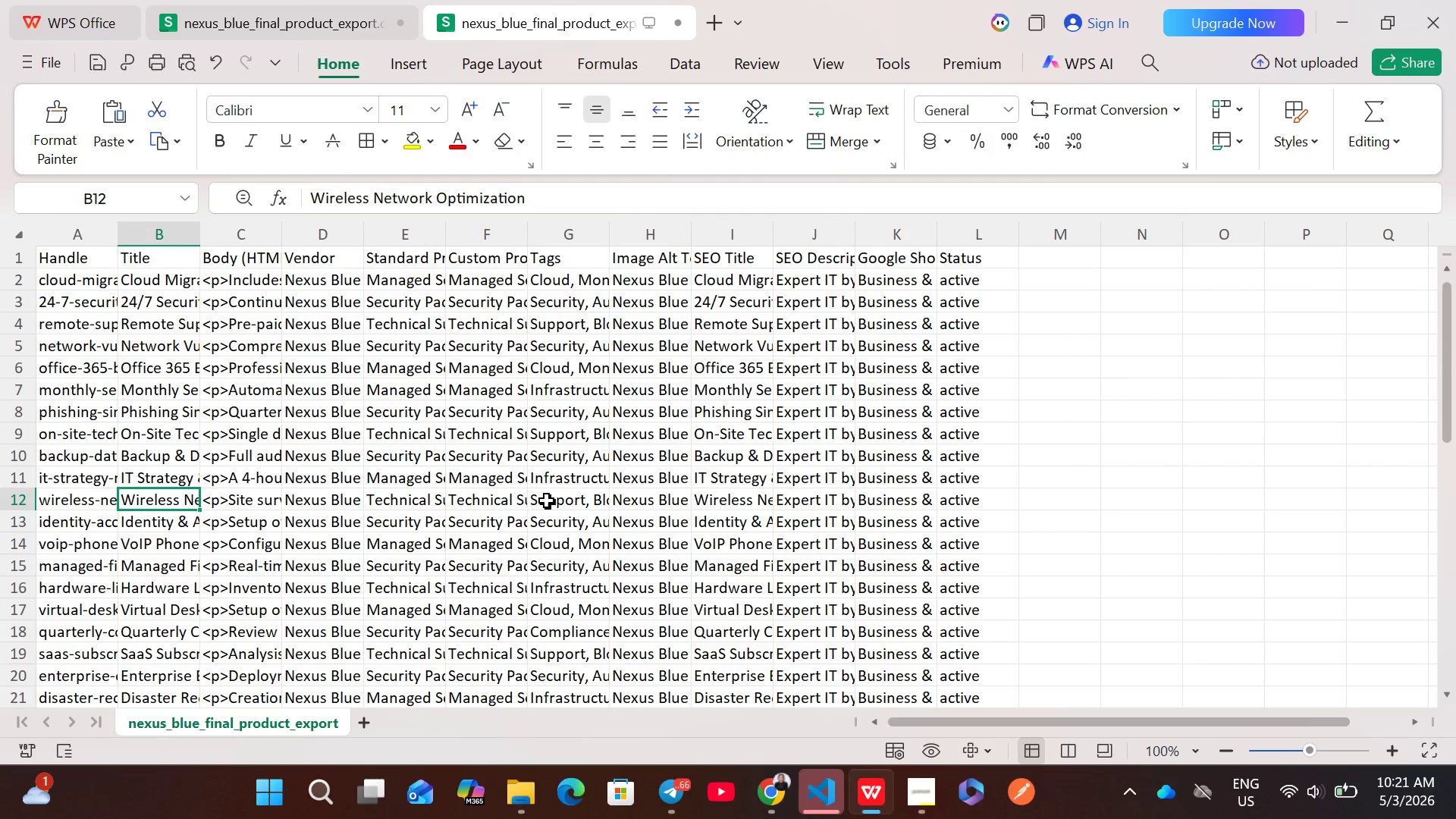 
left_click([563, 500])
 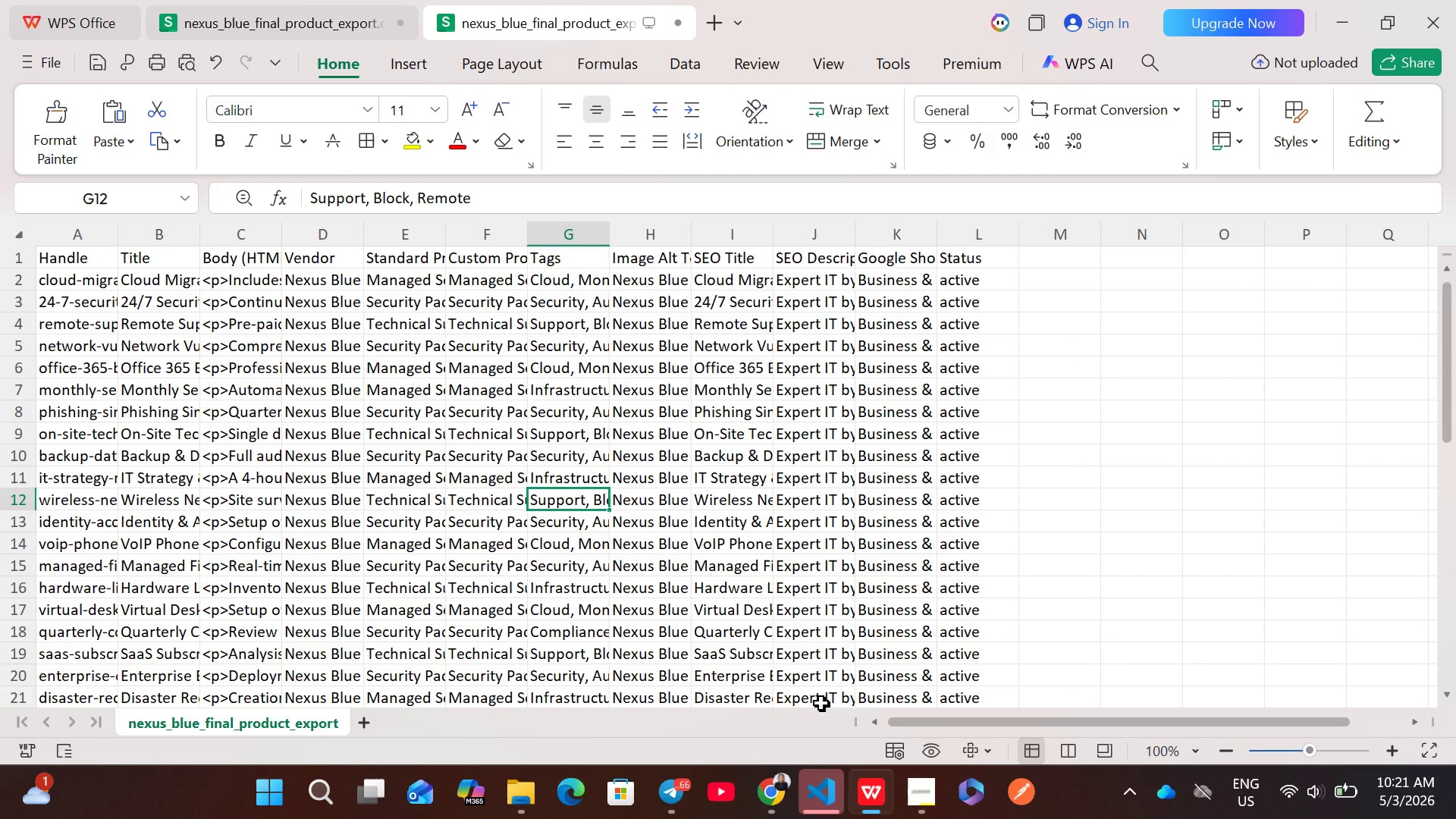 
left_click([780, 798])
 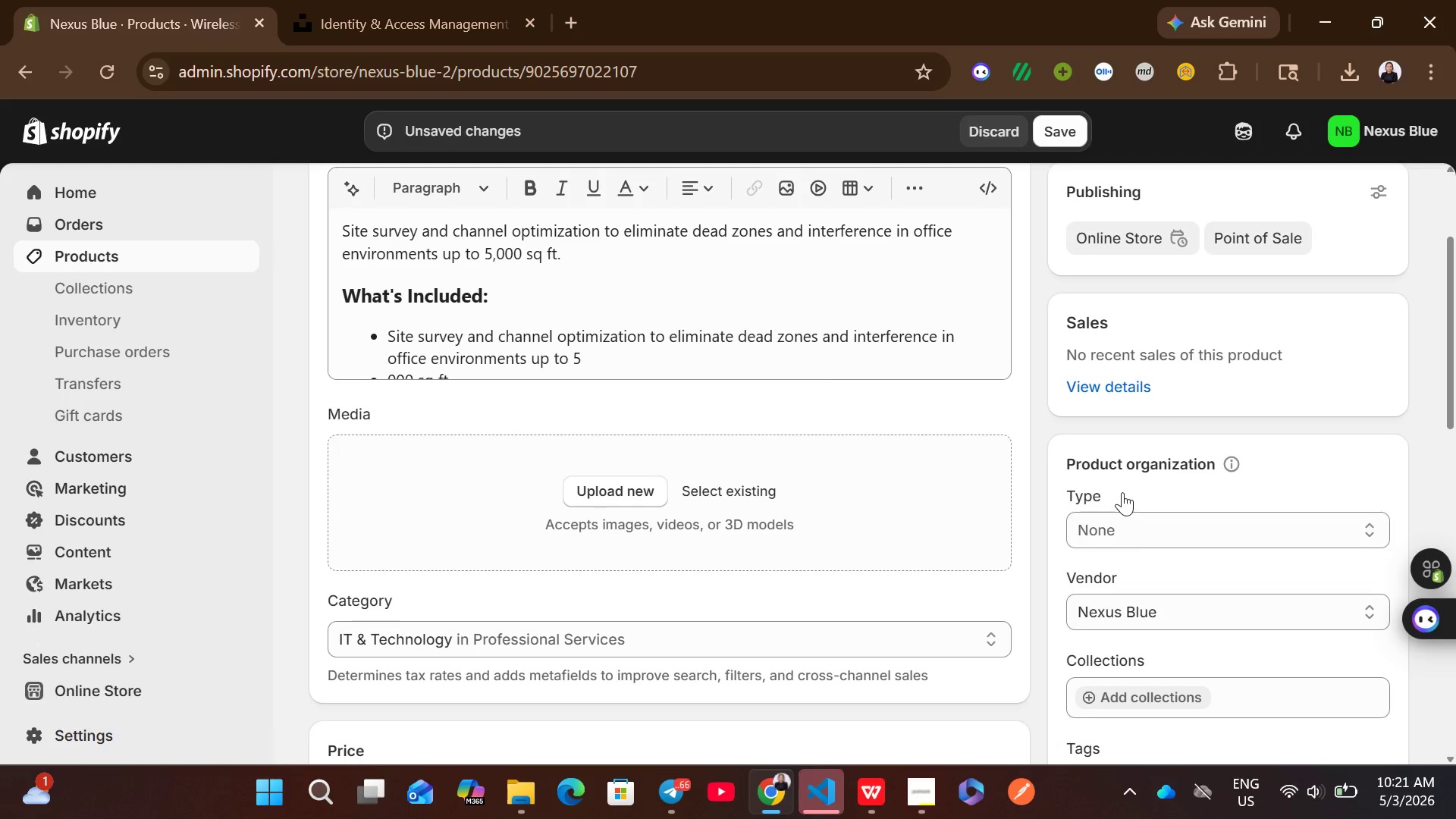 
left_click([1127, 535])
 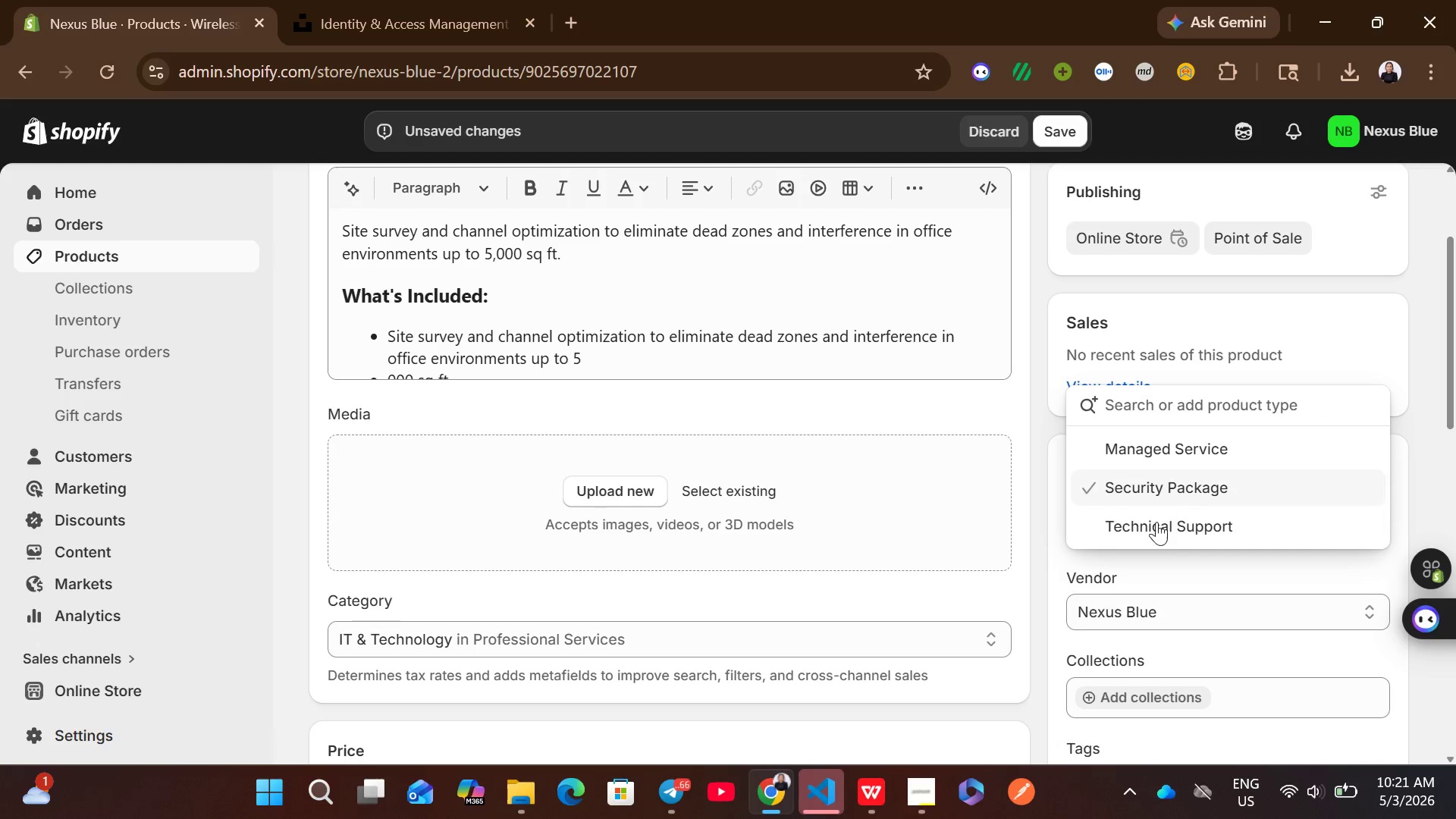 
left_click([1153, 532])
 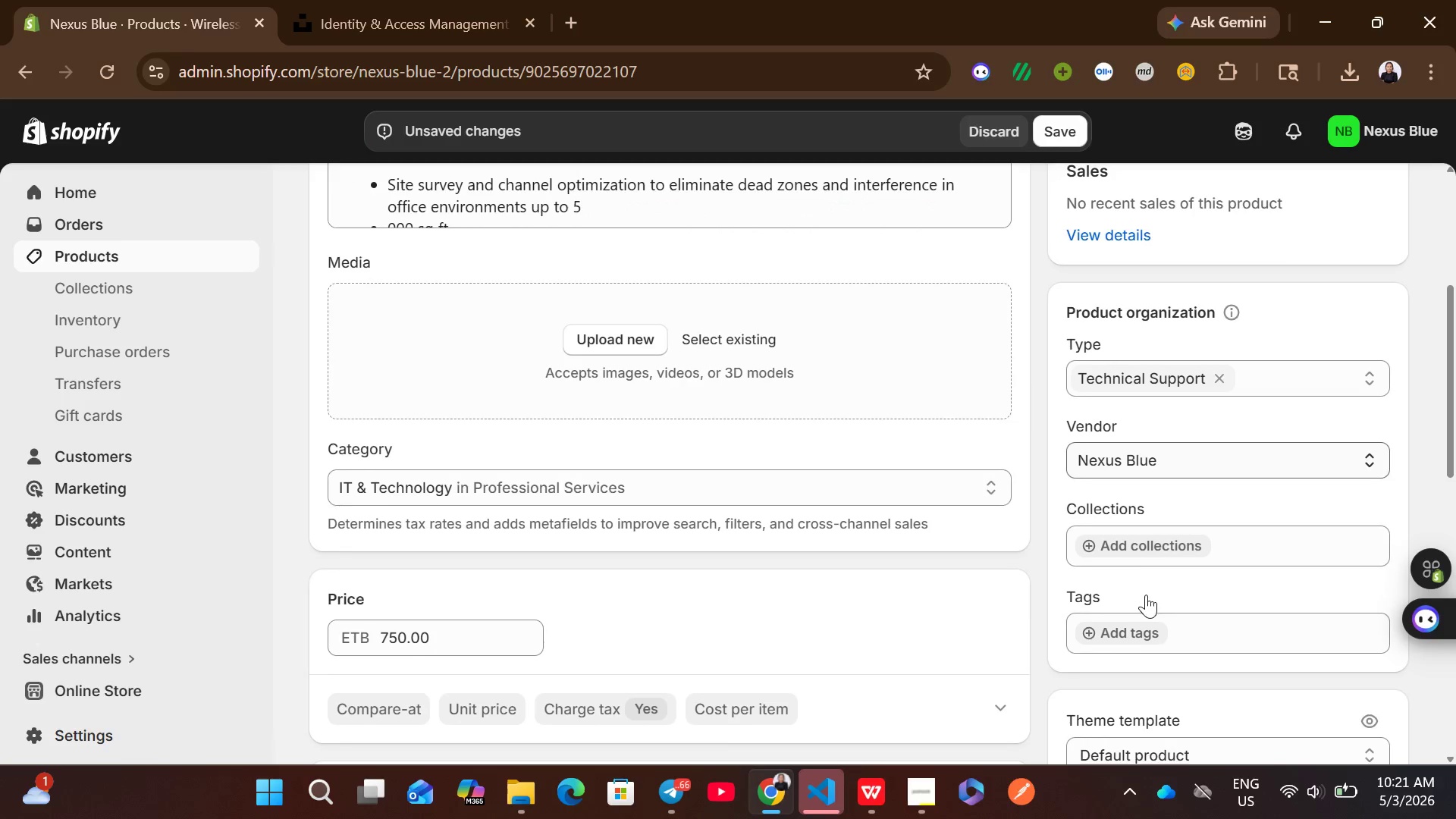 
left_click([1127, 630])
 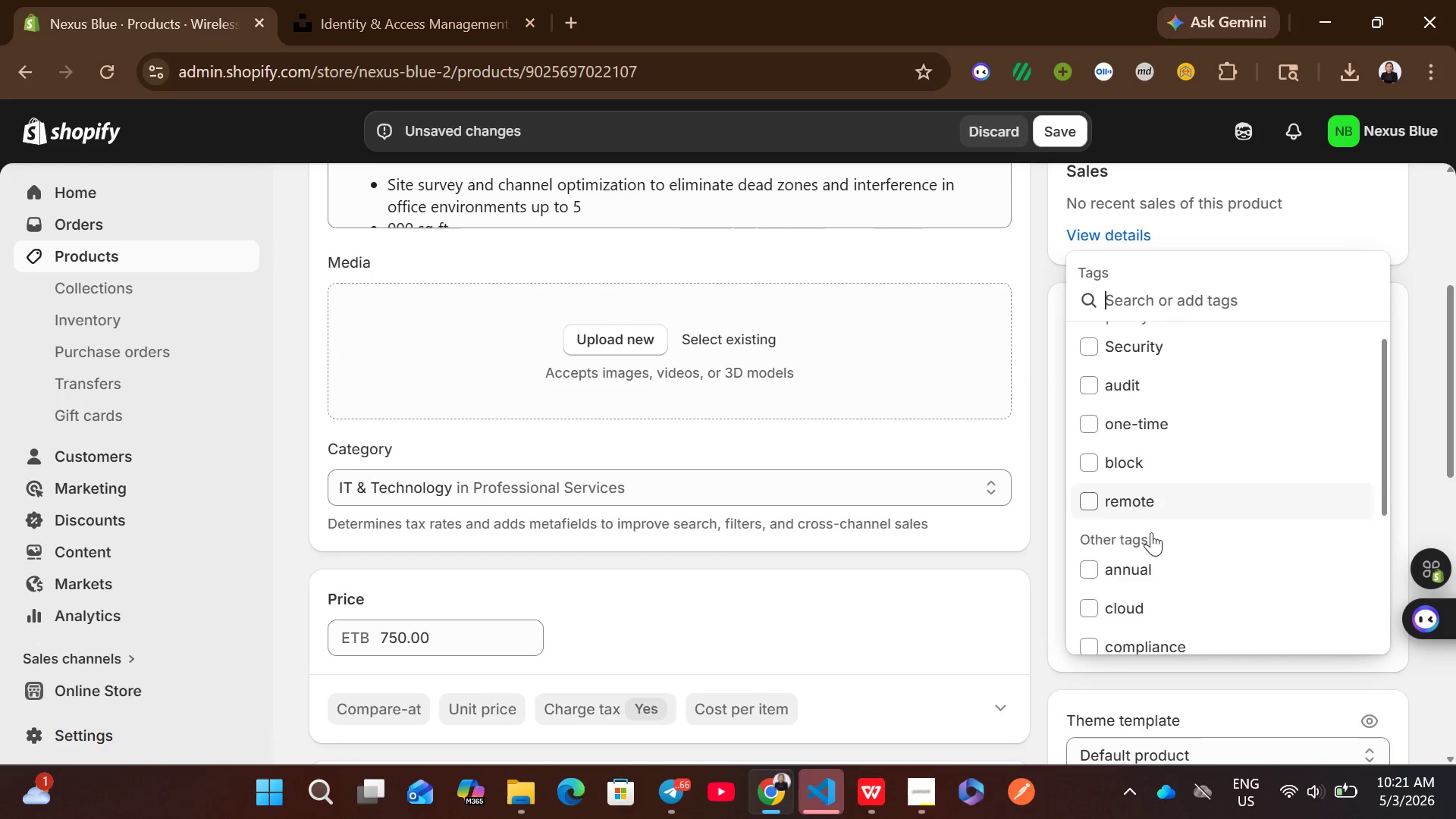 
left_click([1127, 494])
 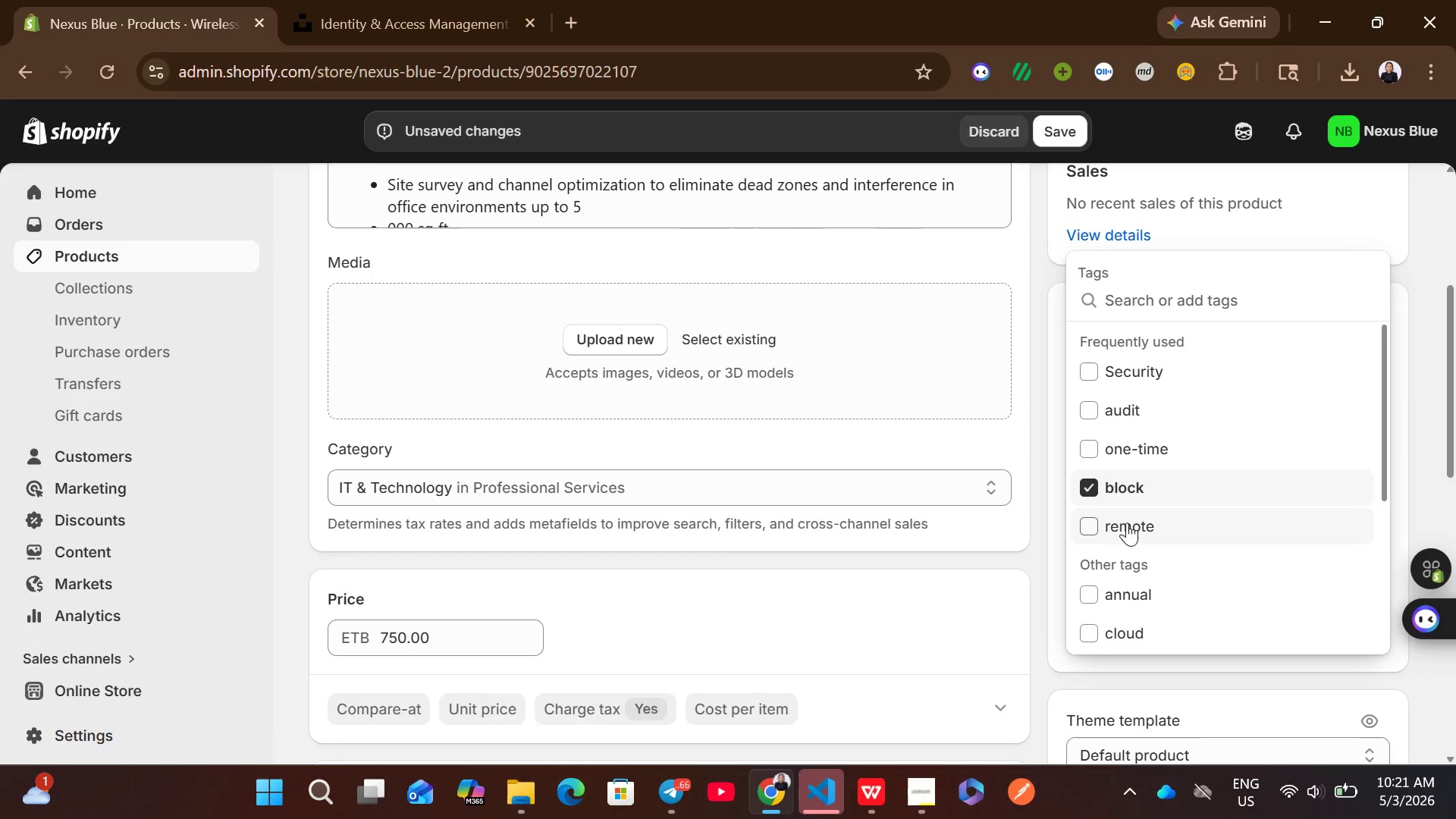 
left_click([1127, 522])
 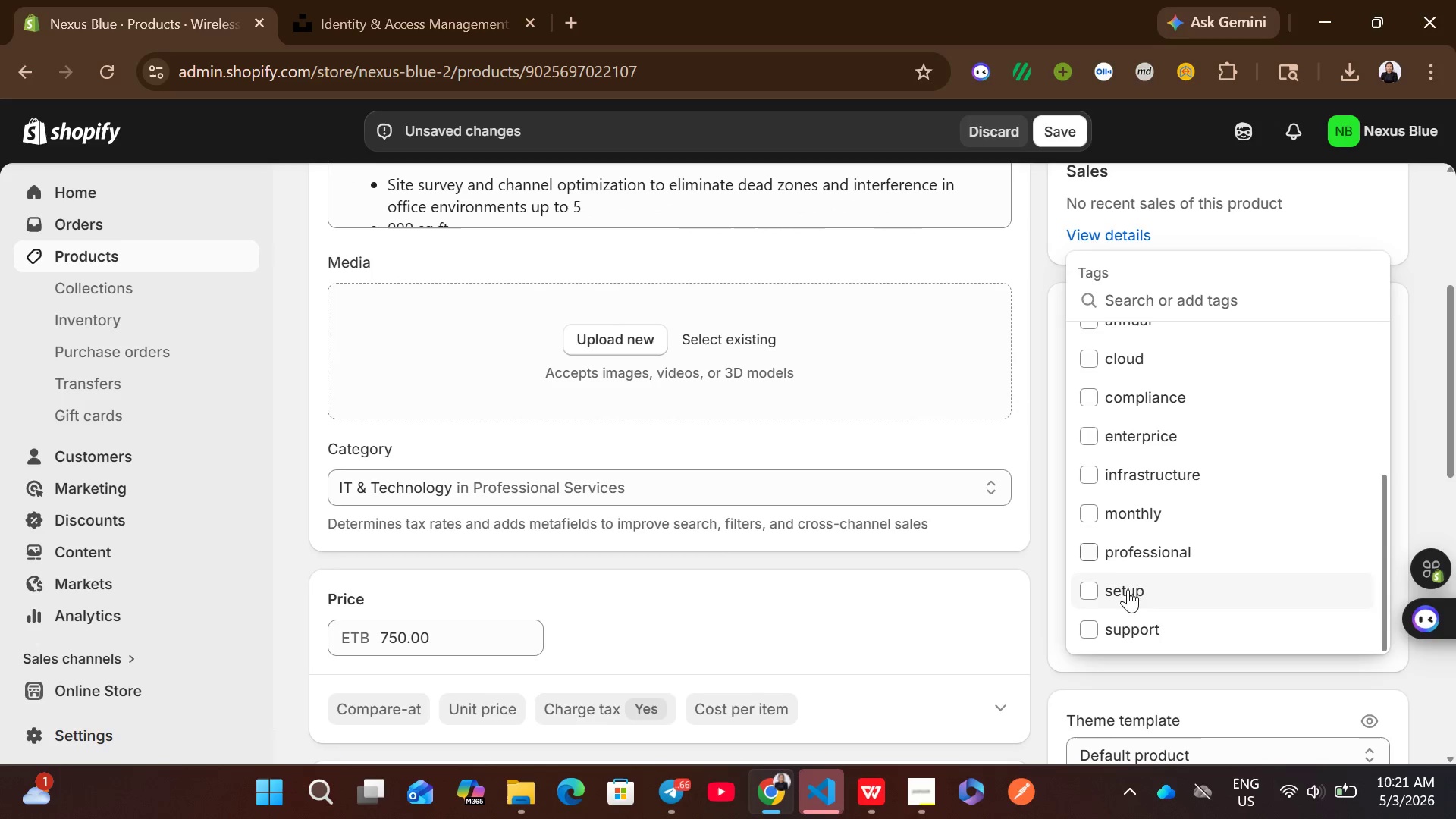 
left_click([1128, 622])
 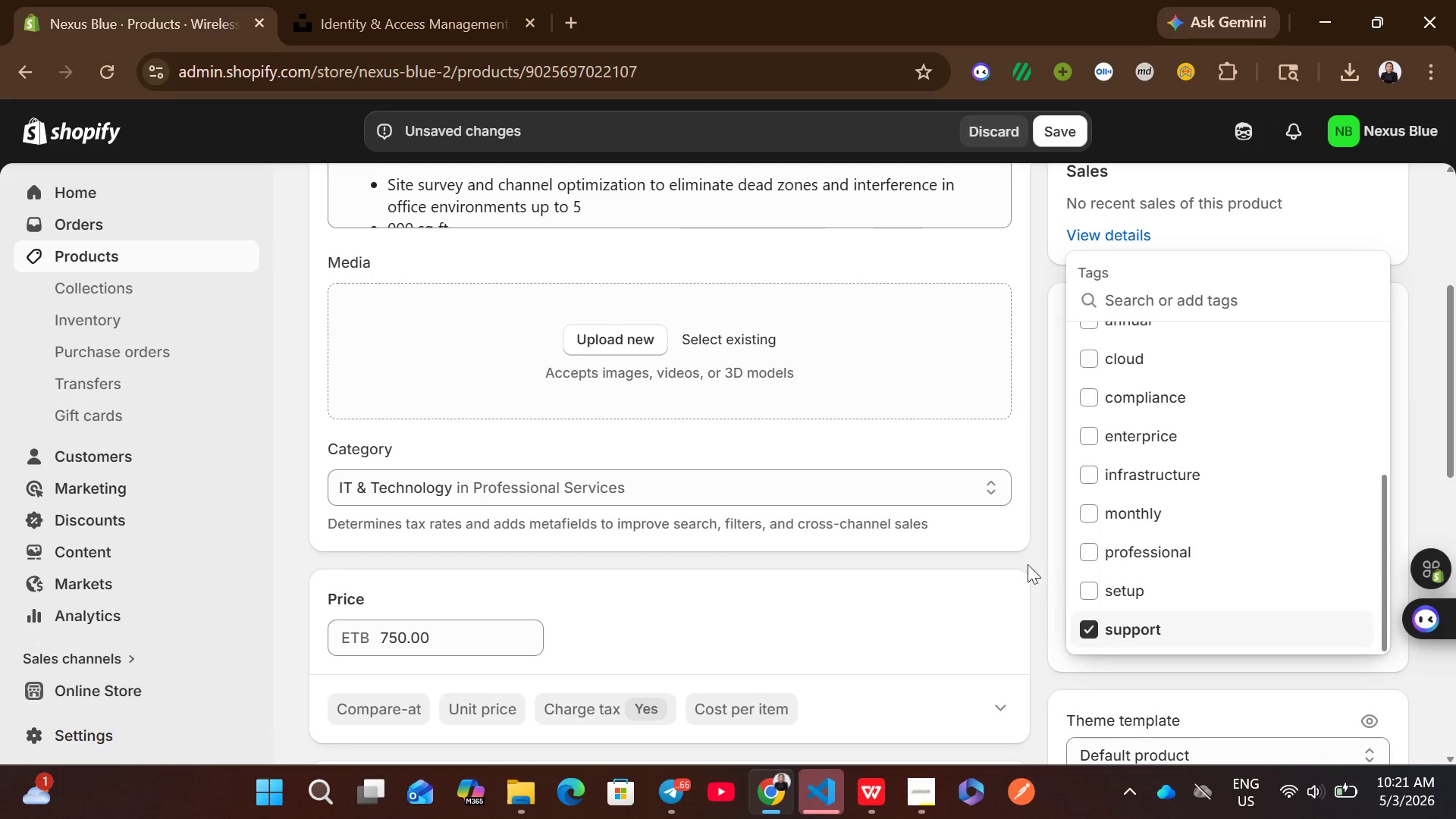 
left_click([1021, 554])
 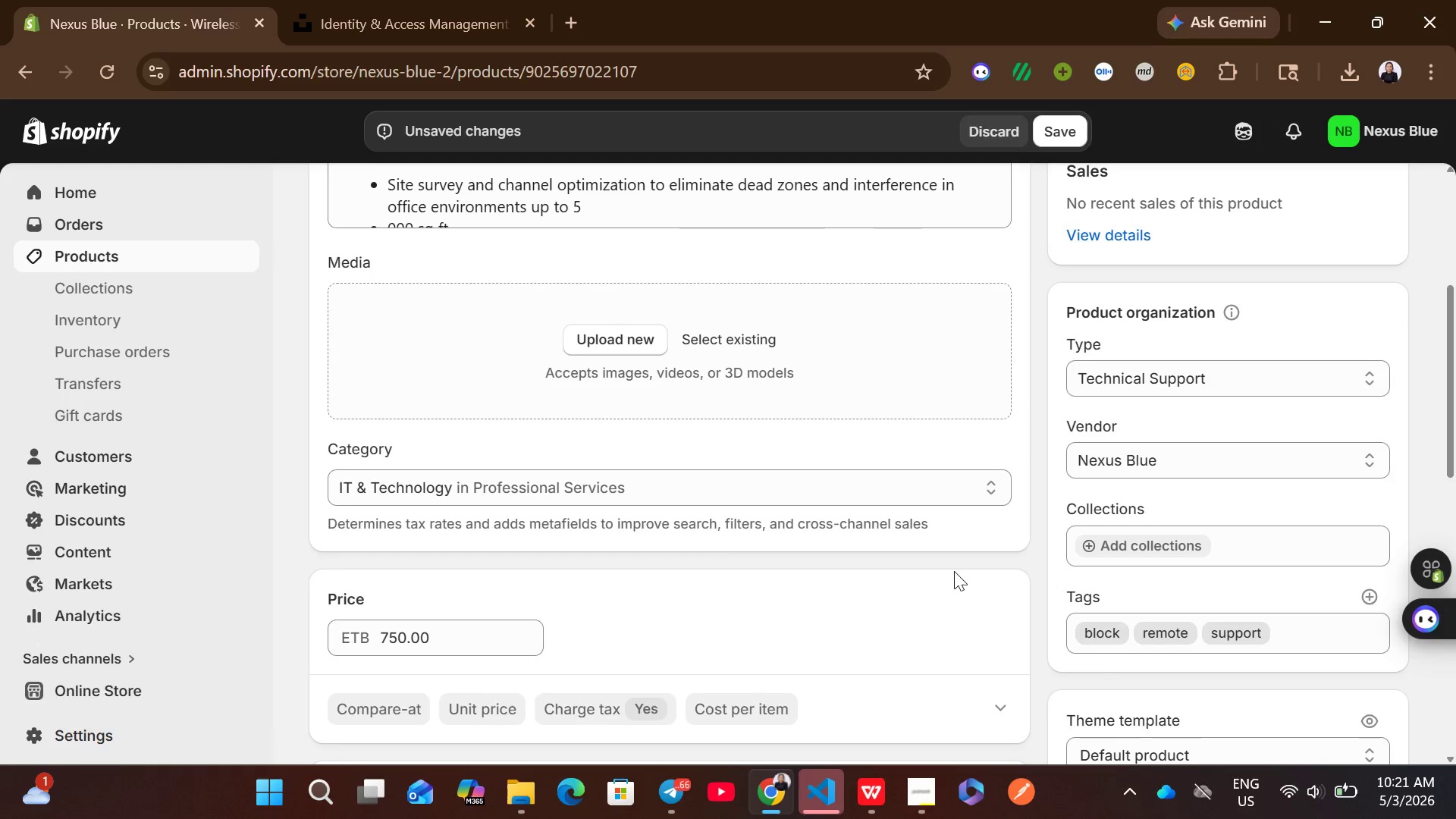 
mouse_move([884, 582])
 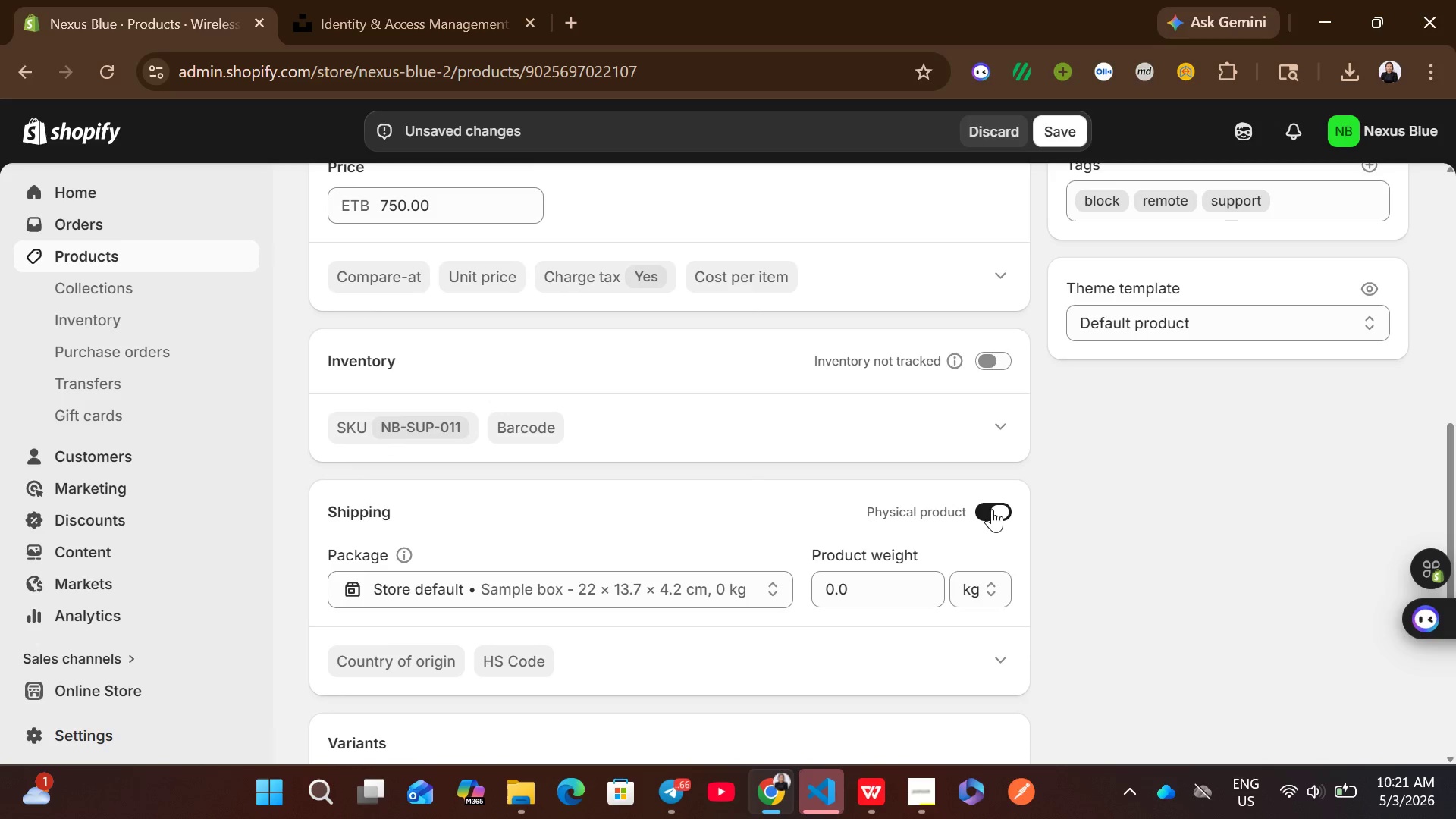 
left_click([992, 509])
 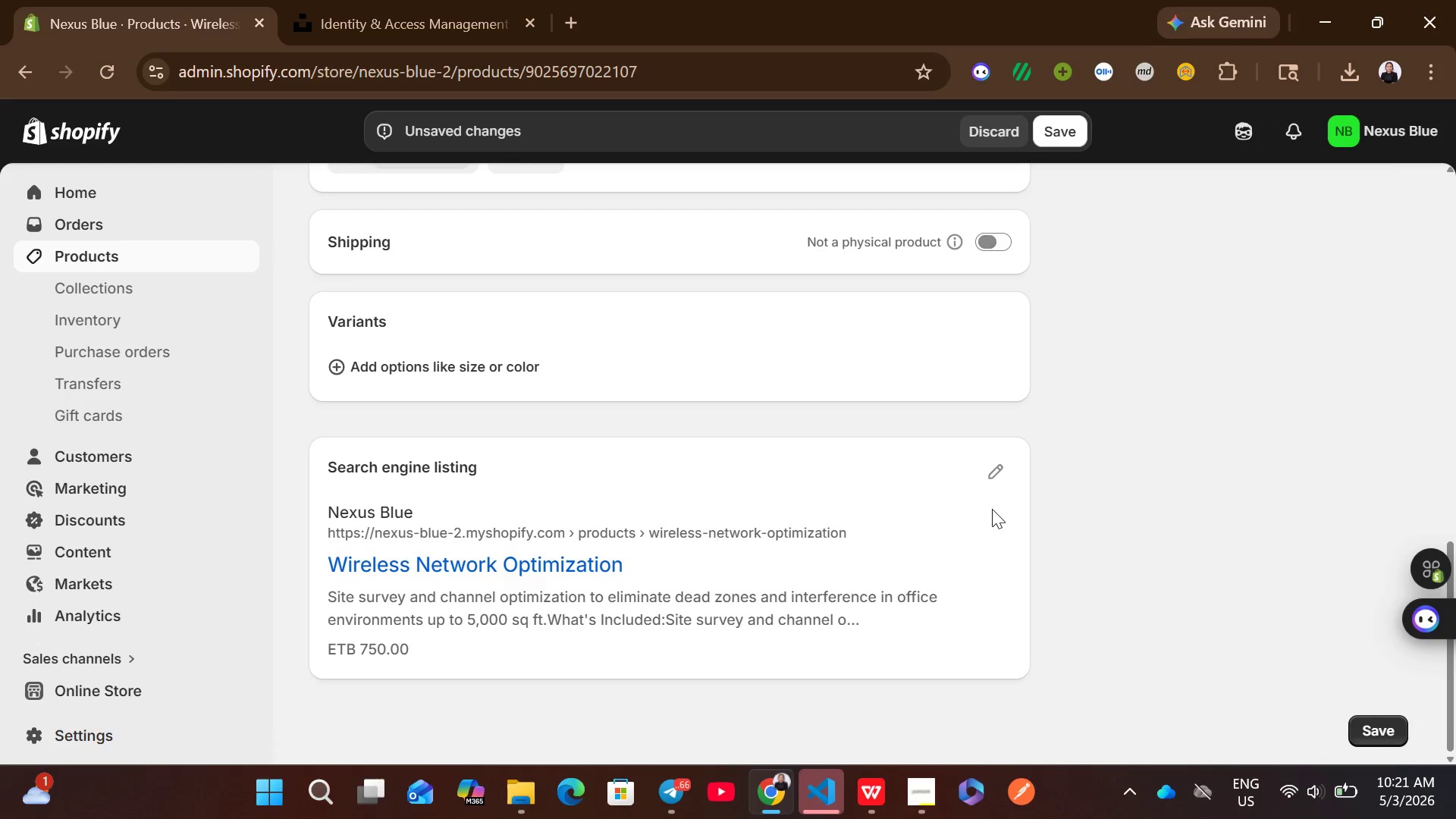 
left_click([1002, 472])
 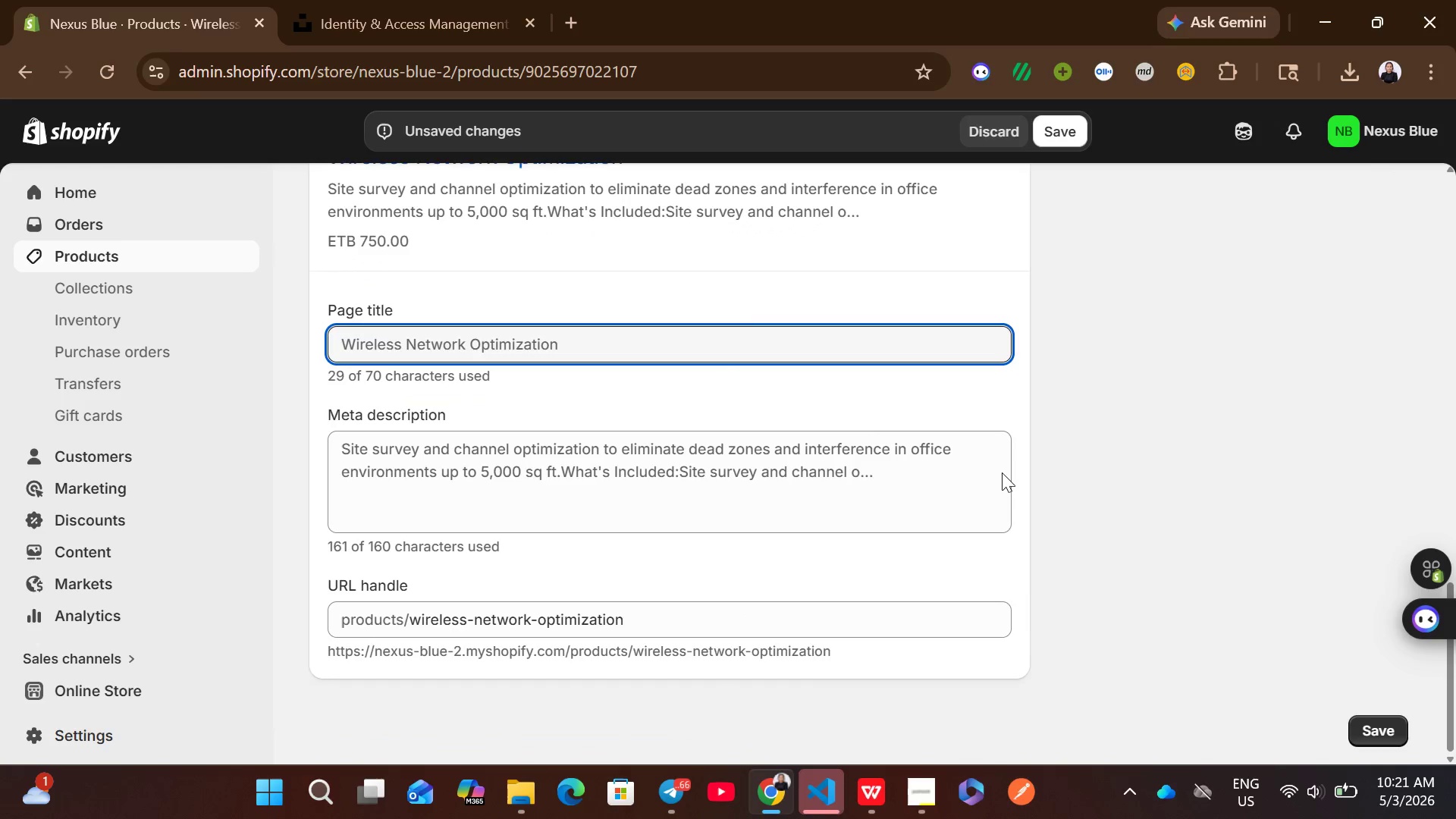 
left_click([869, 435])
 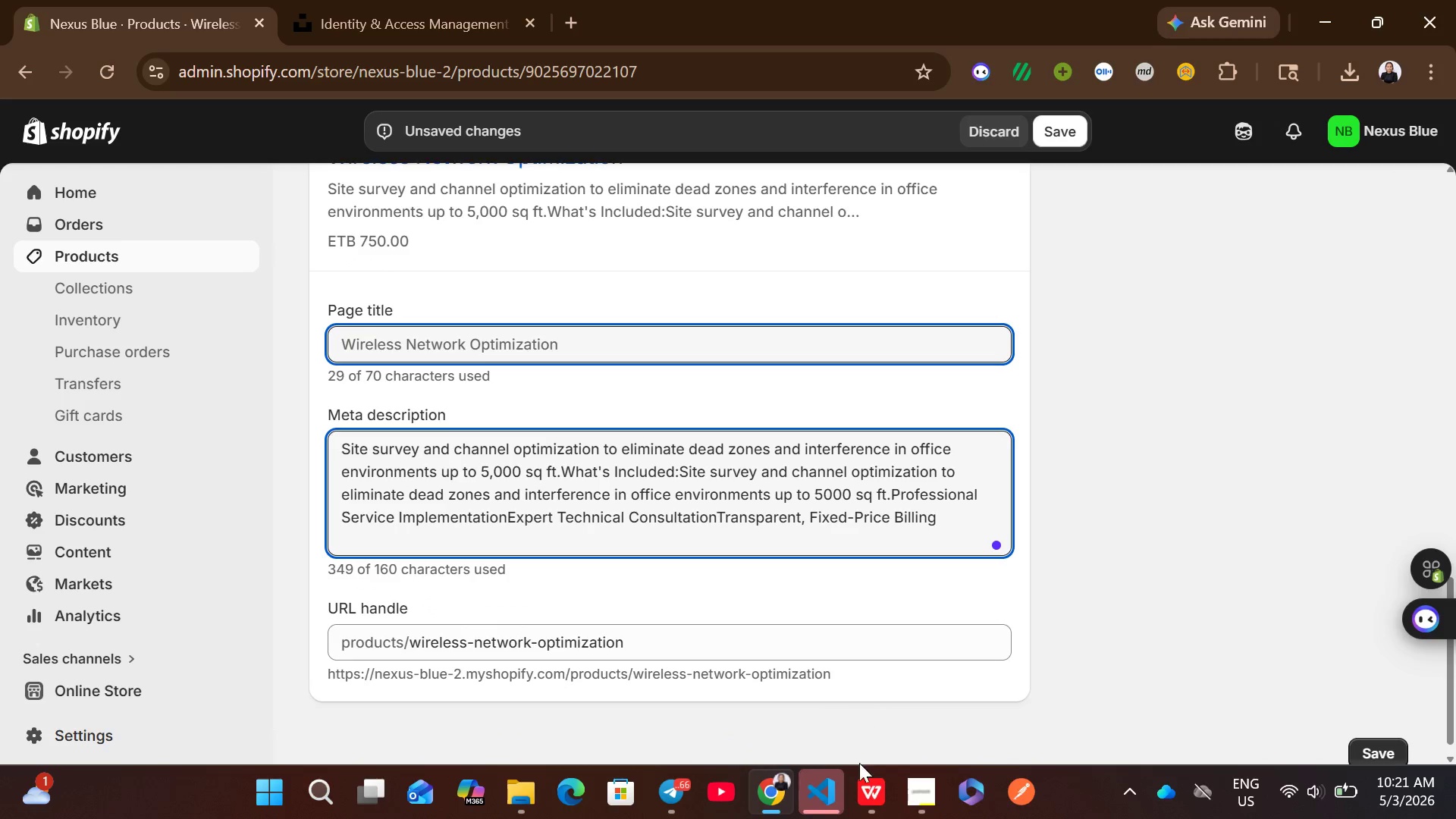 
left_click([860, 772])
 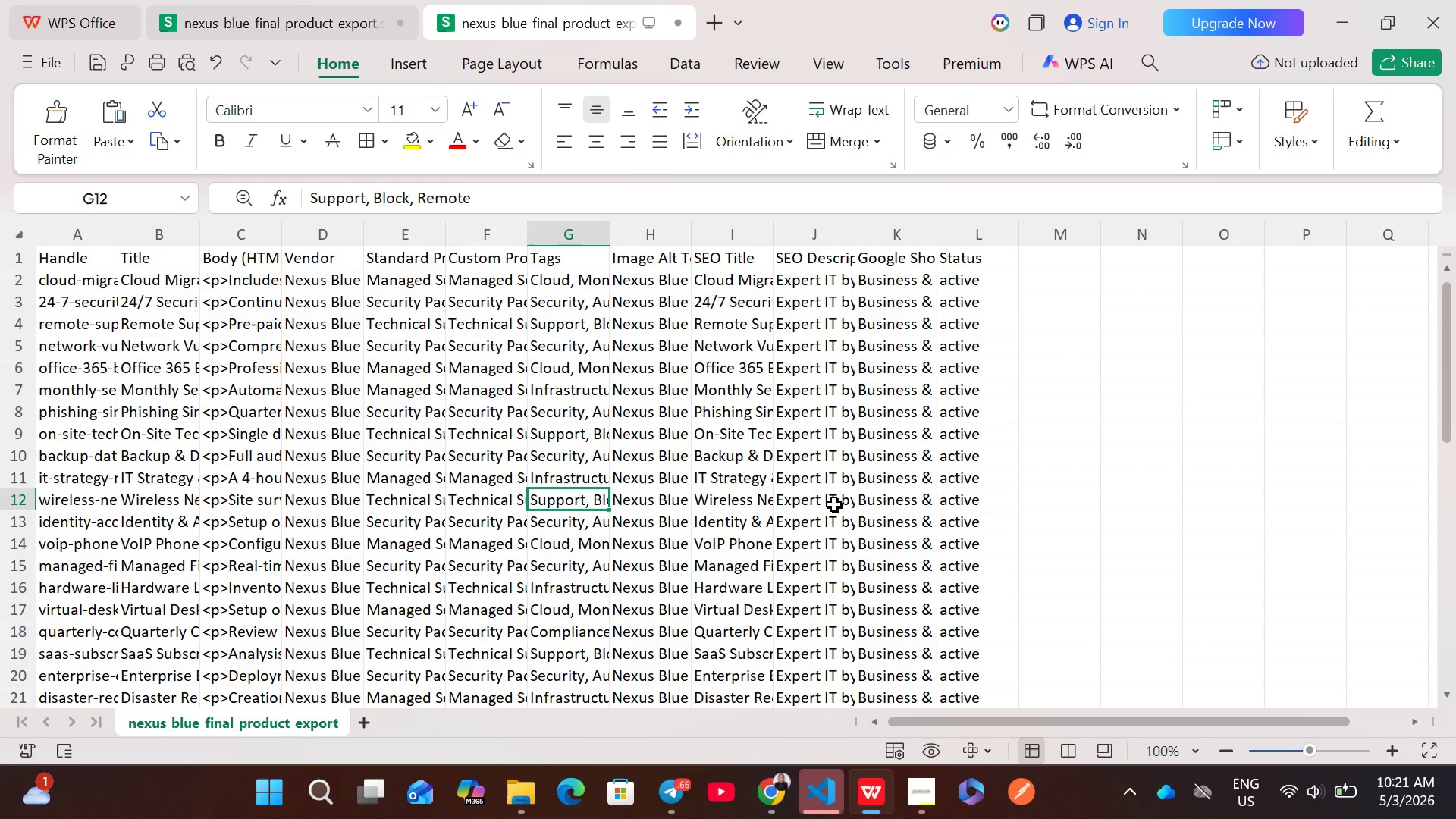 
double_click([826, 501])
 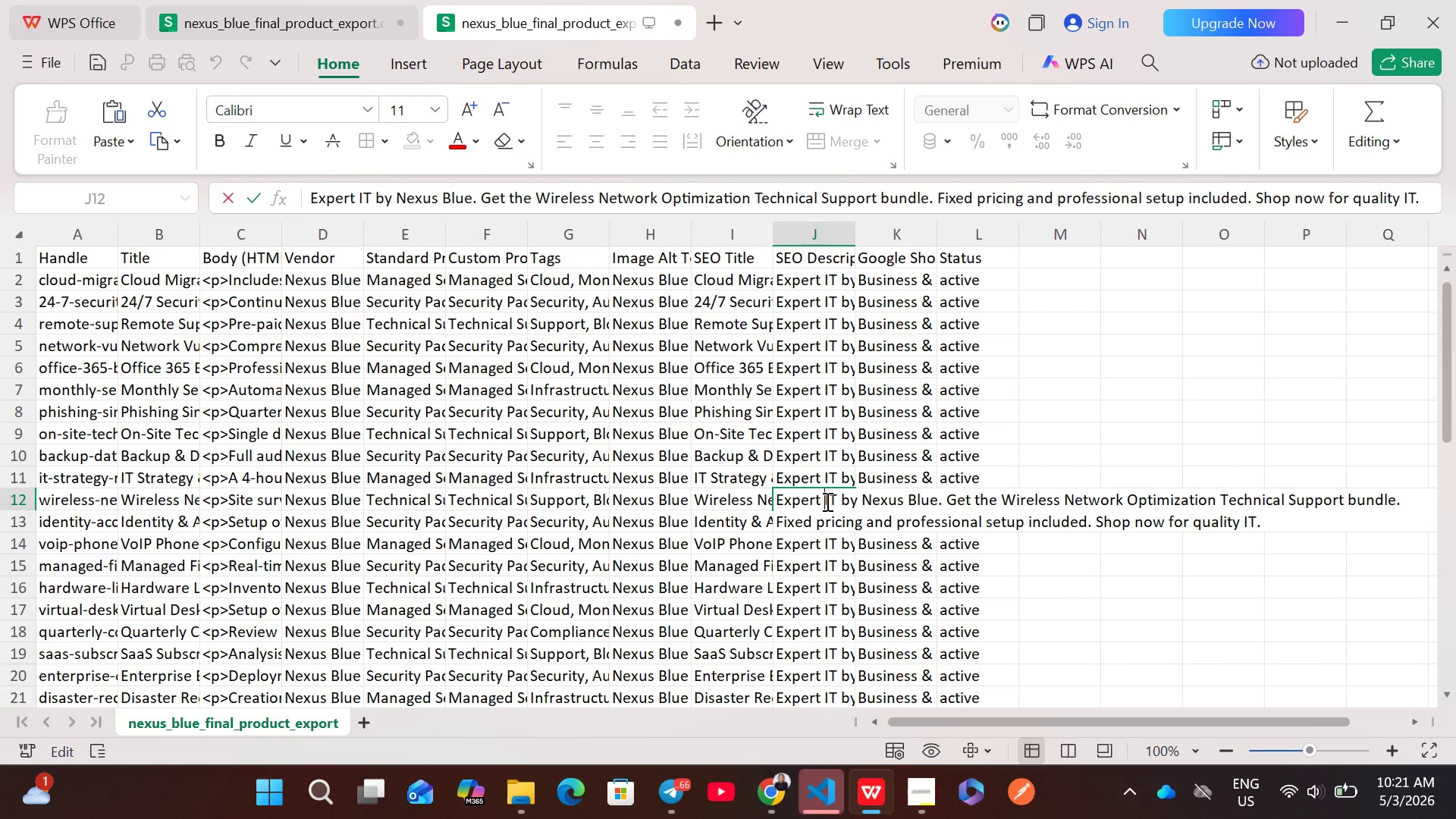 
key(Control+A)
 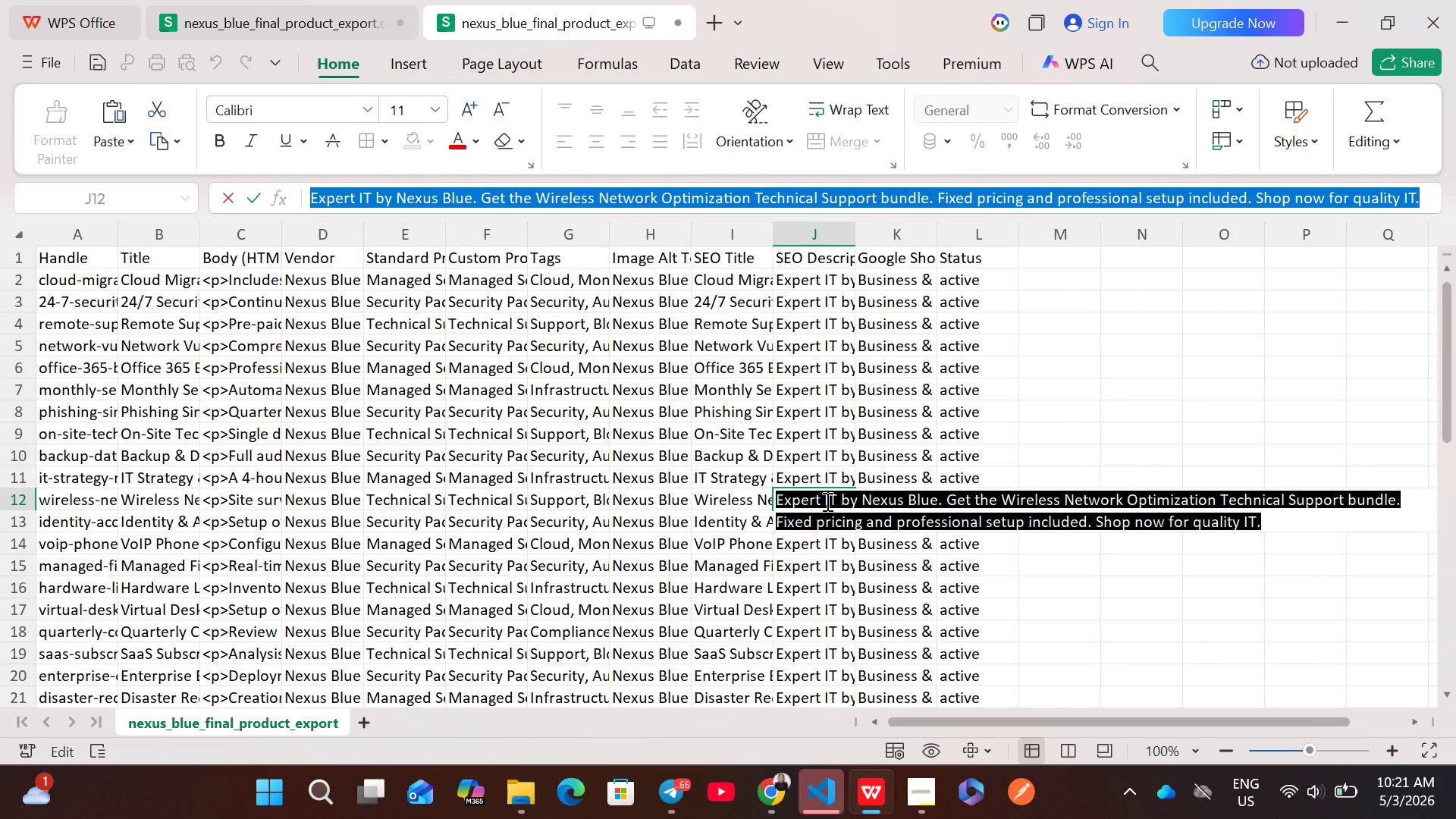 
key(Control+C)
 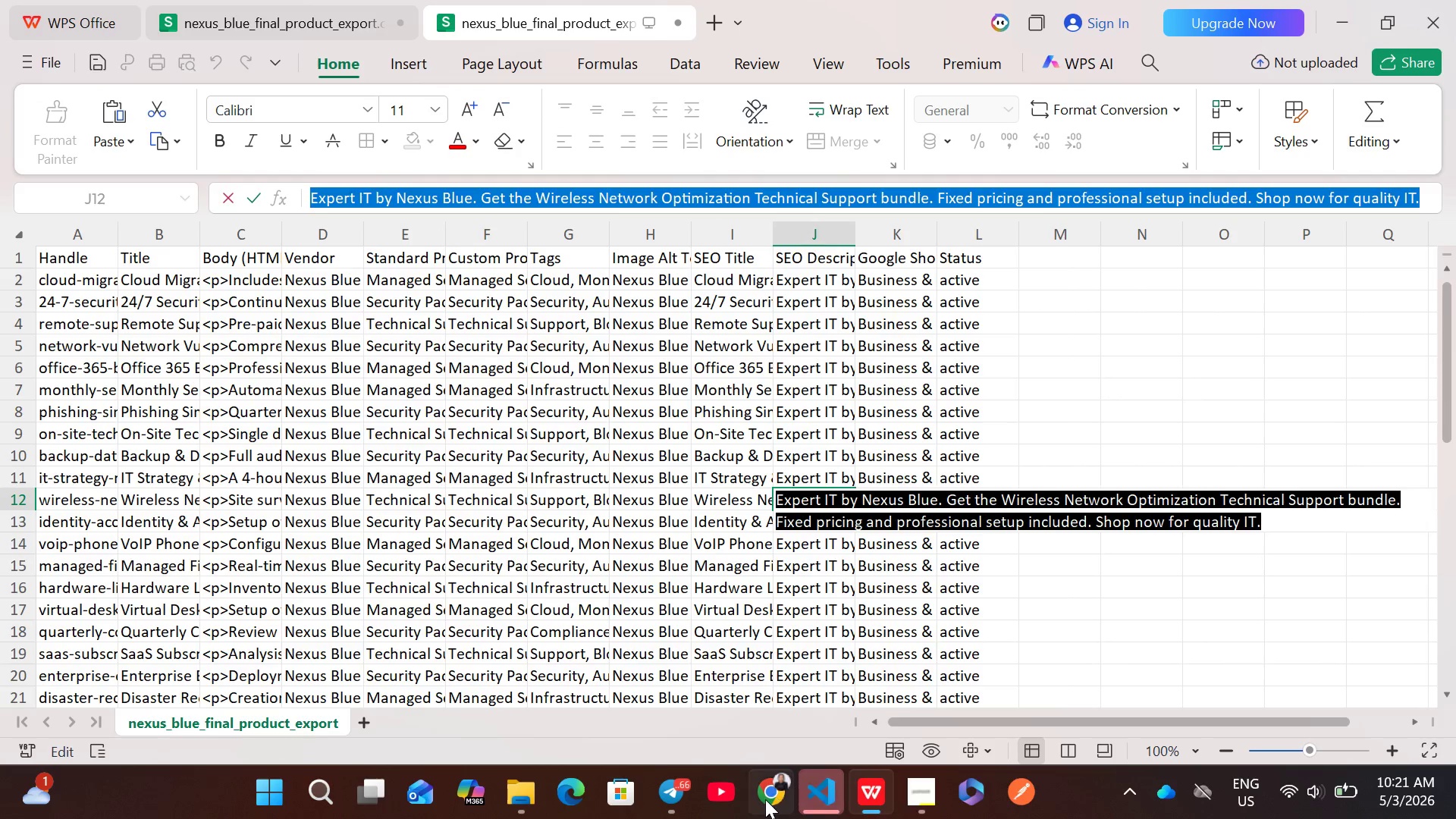 
left_click([763, 801])
 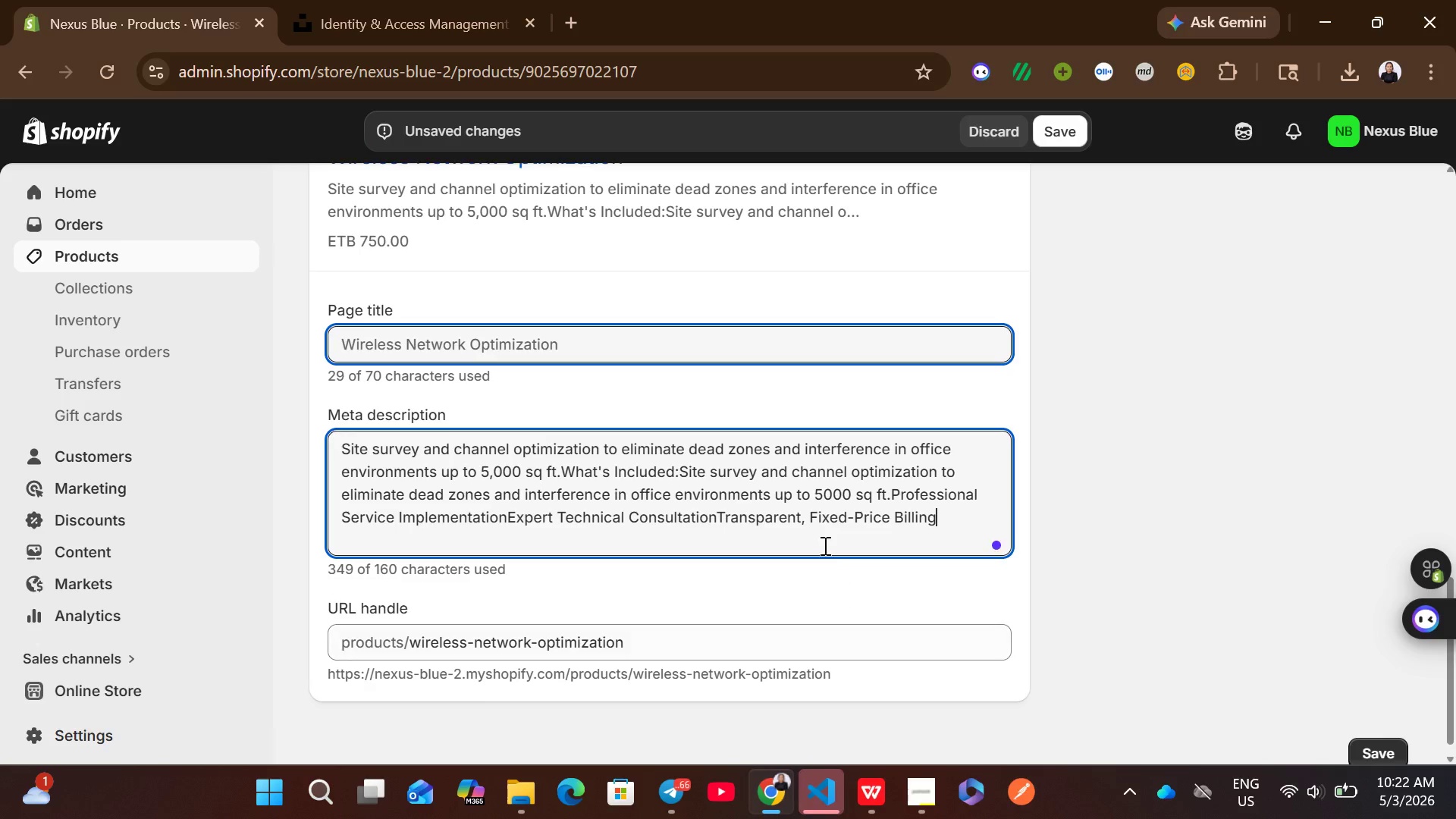 
left_click([812, 521])
 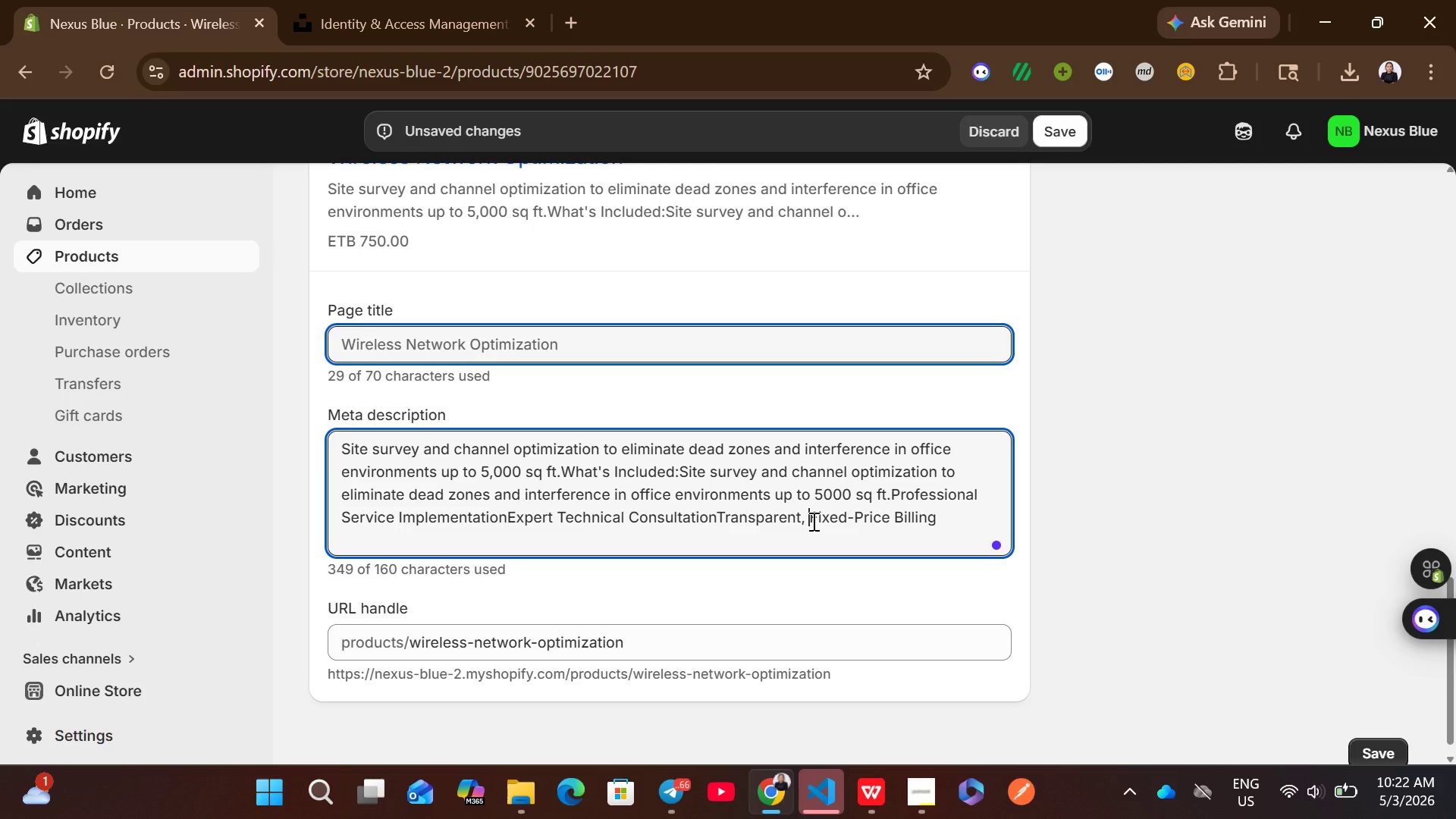 
key(Control+A)
 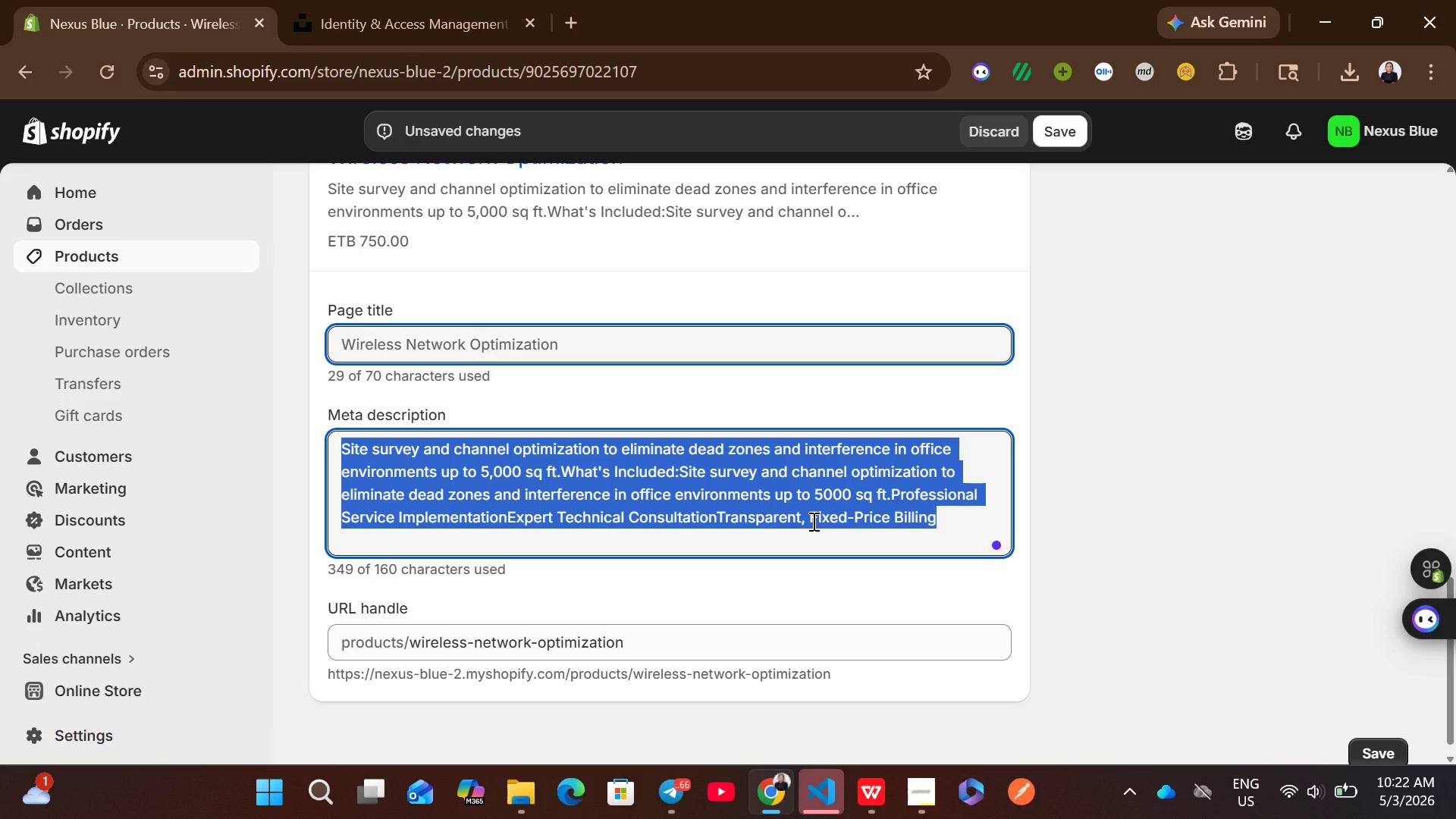 
key(Backspace)
 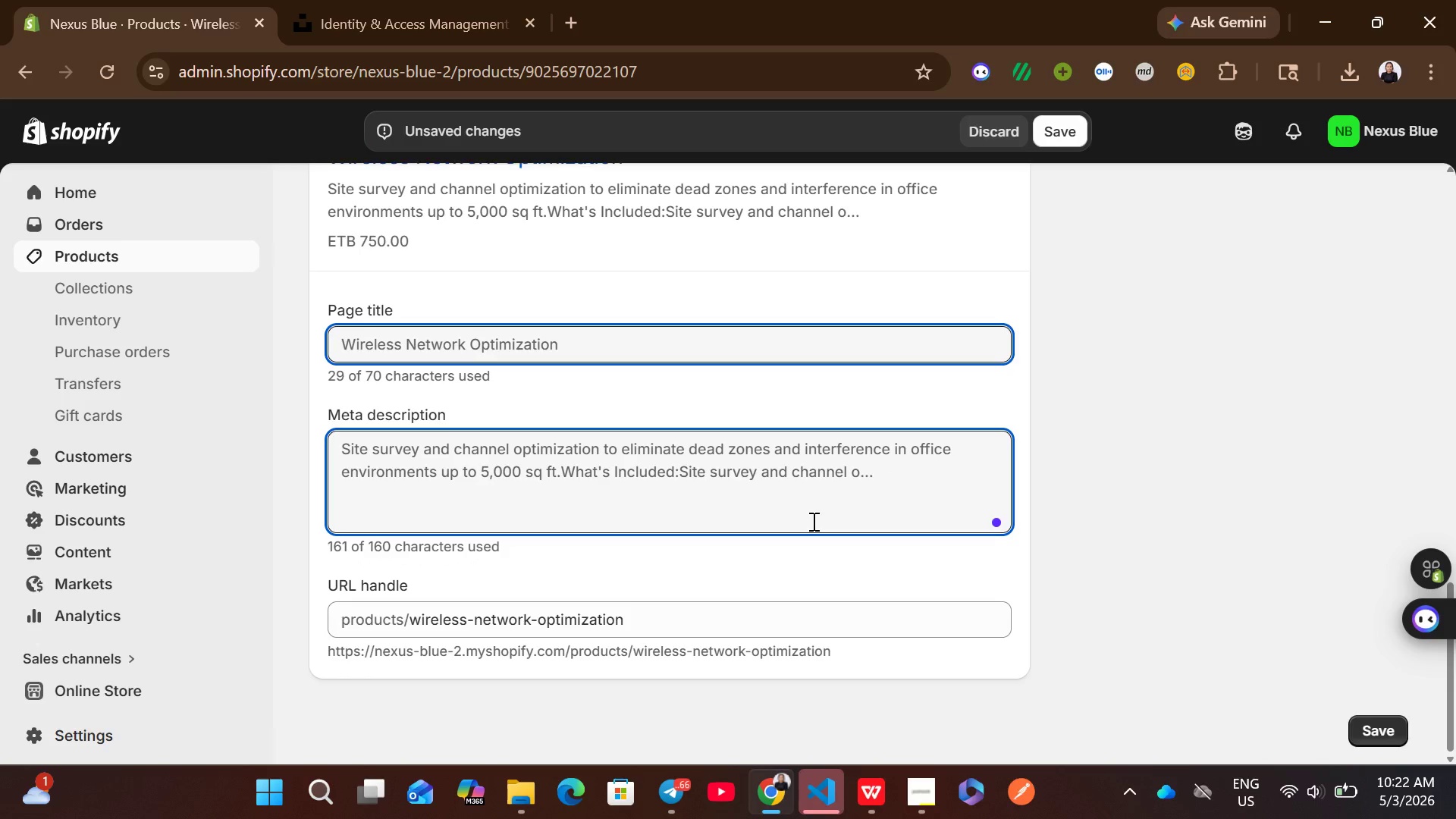 
key(Control+V)
 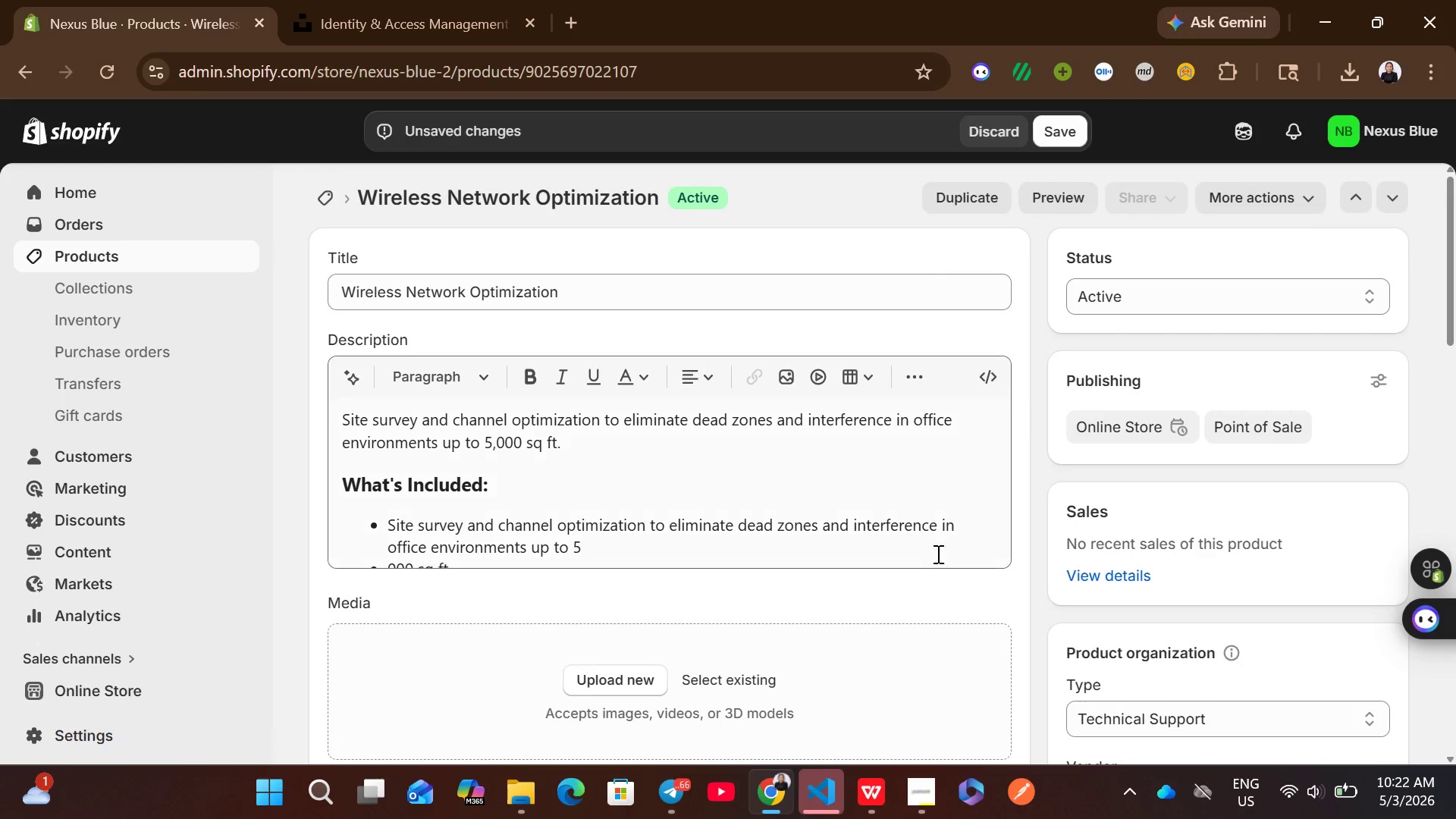 
left_click([636, 283])
 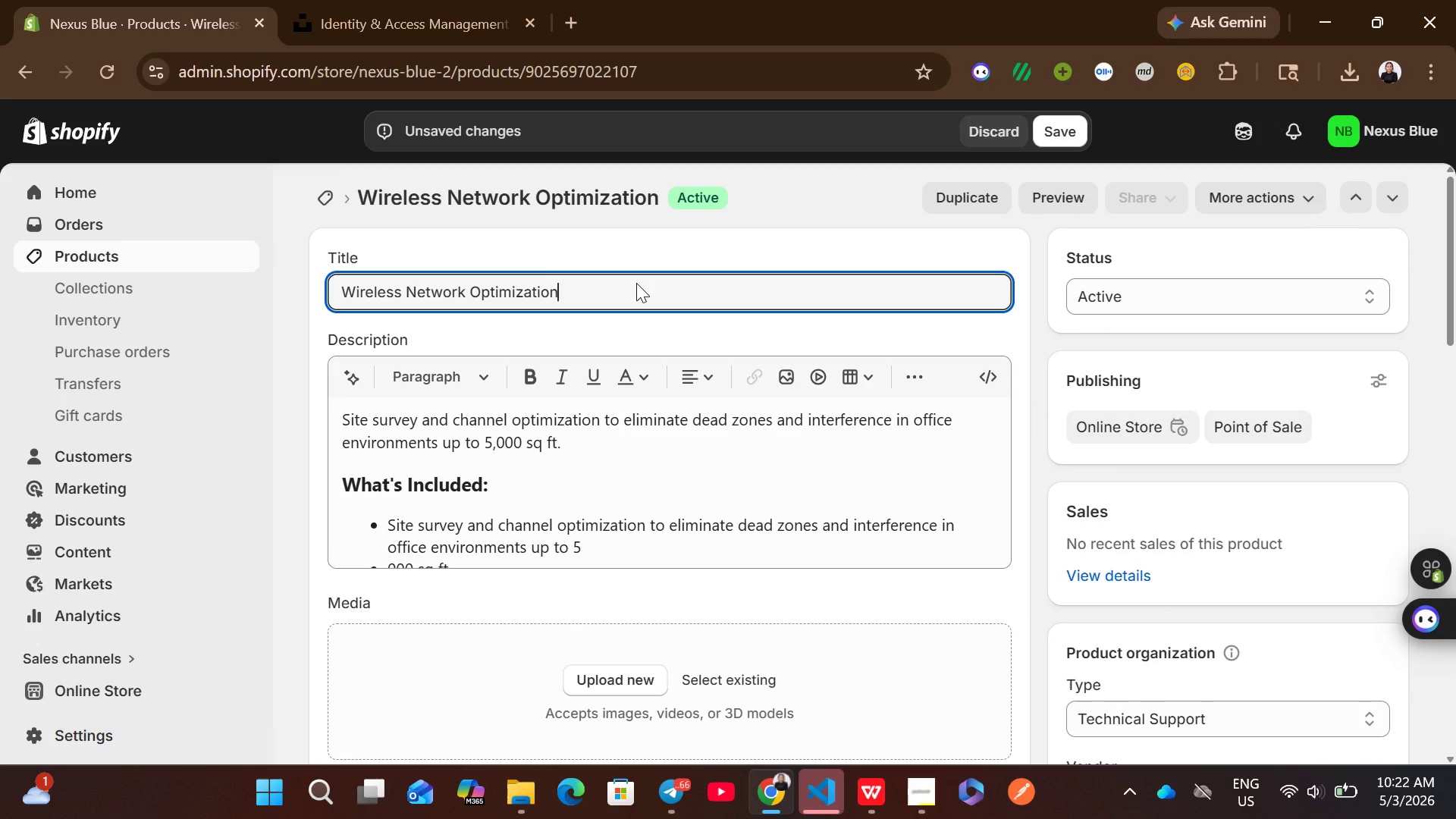 
key(Control+A)
 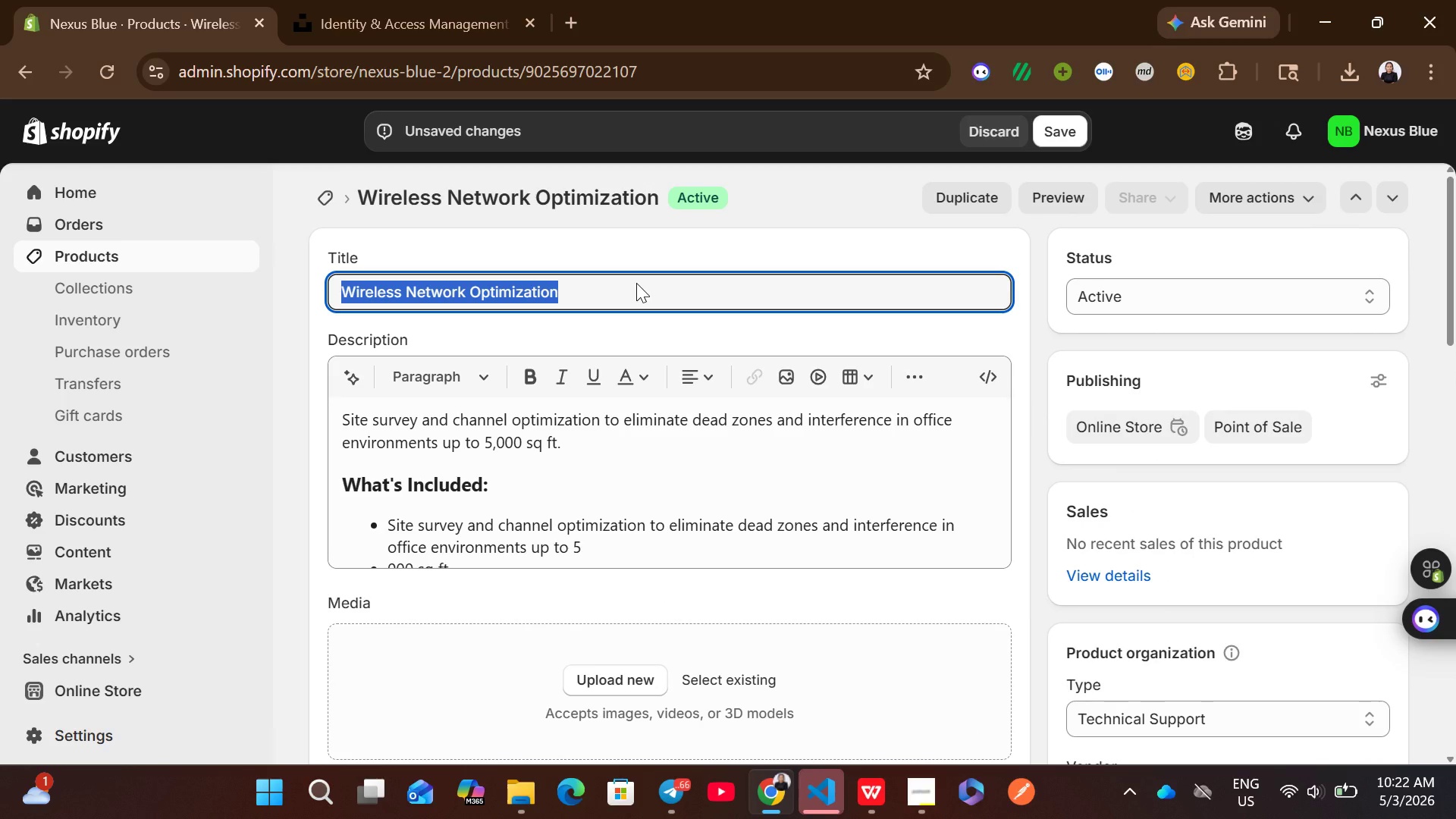 
key(Control+C)
 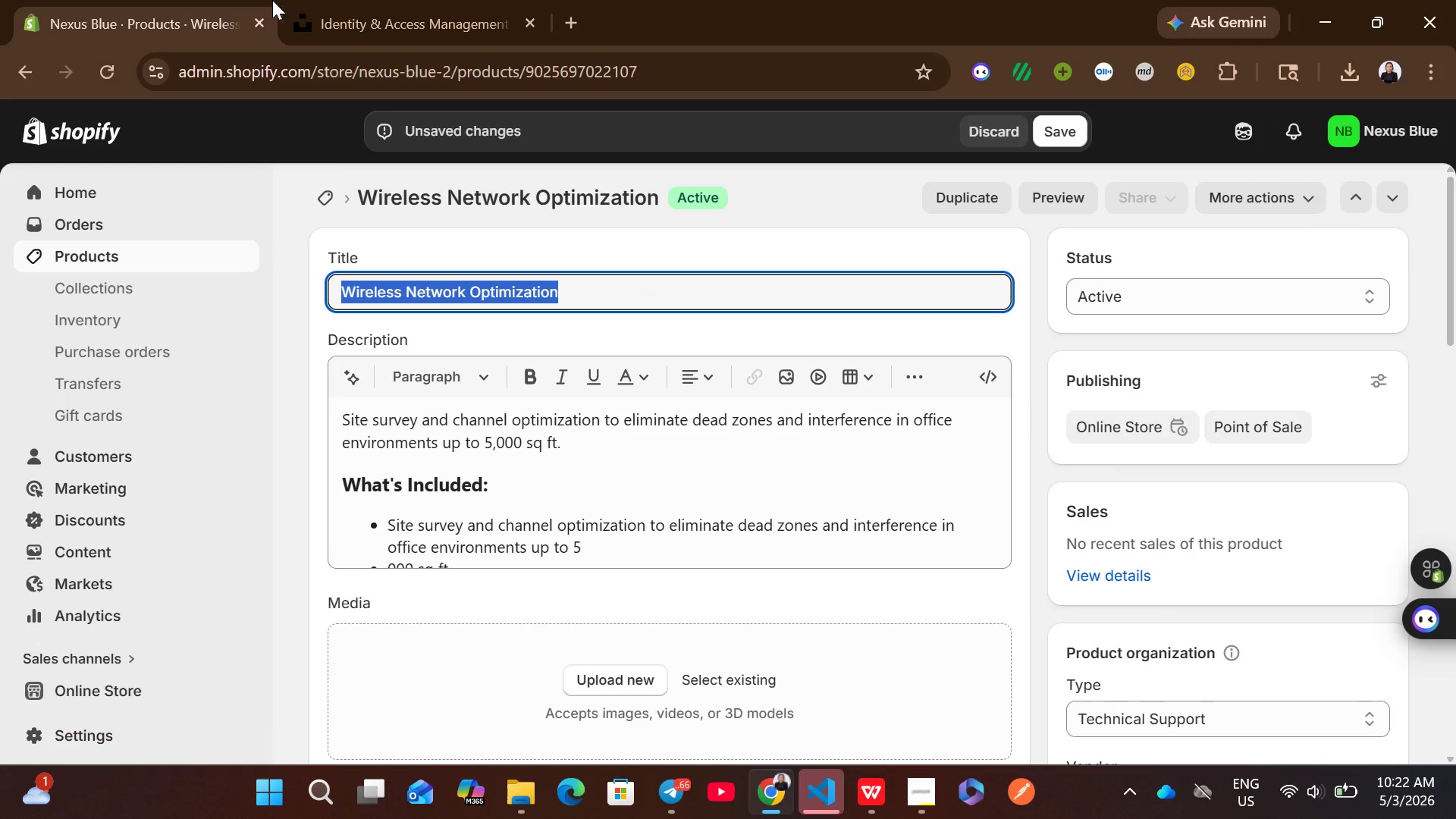 
left_click([333, 0])
 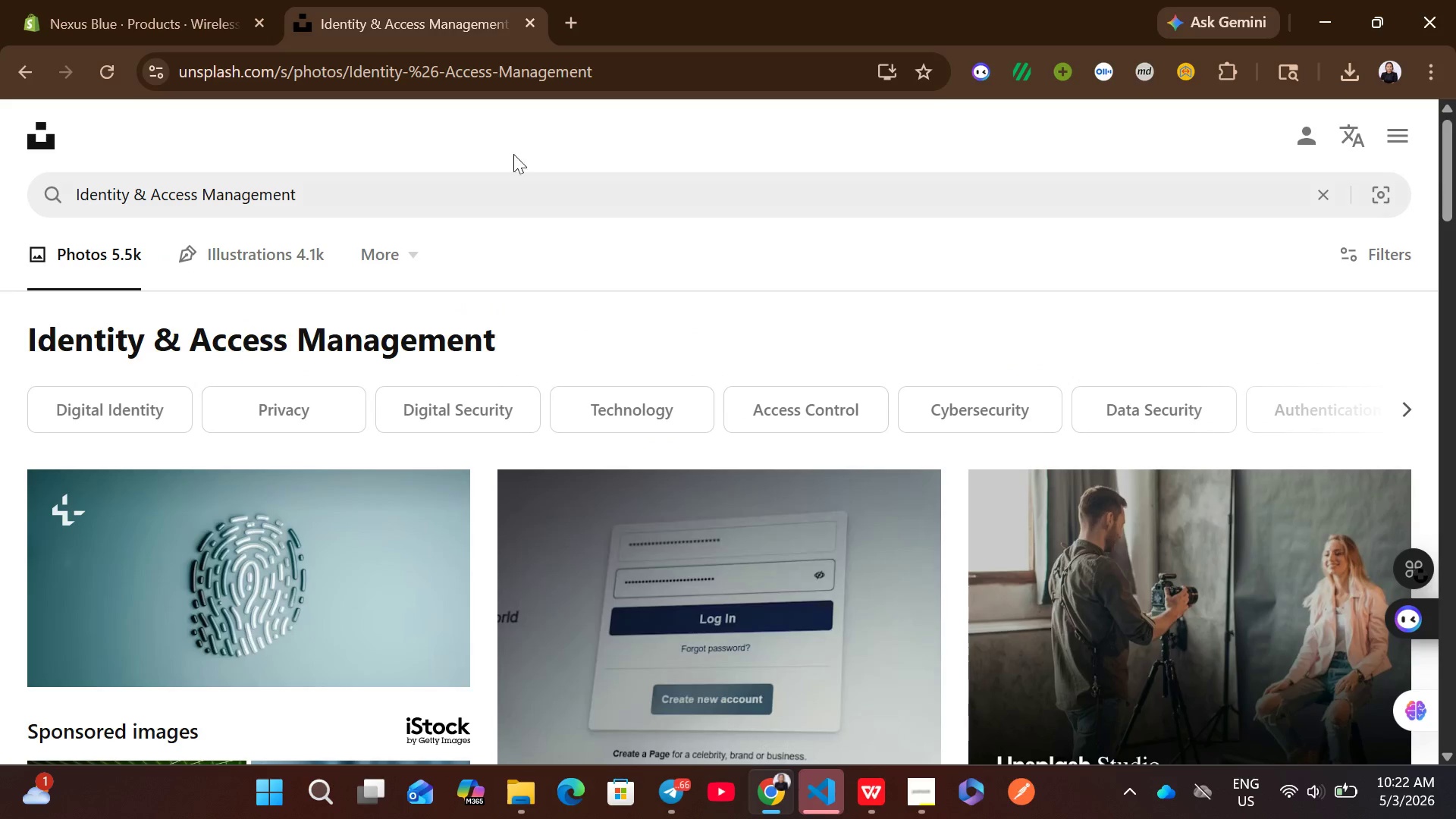 
left_click([506, 179])
 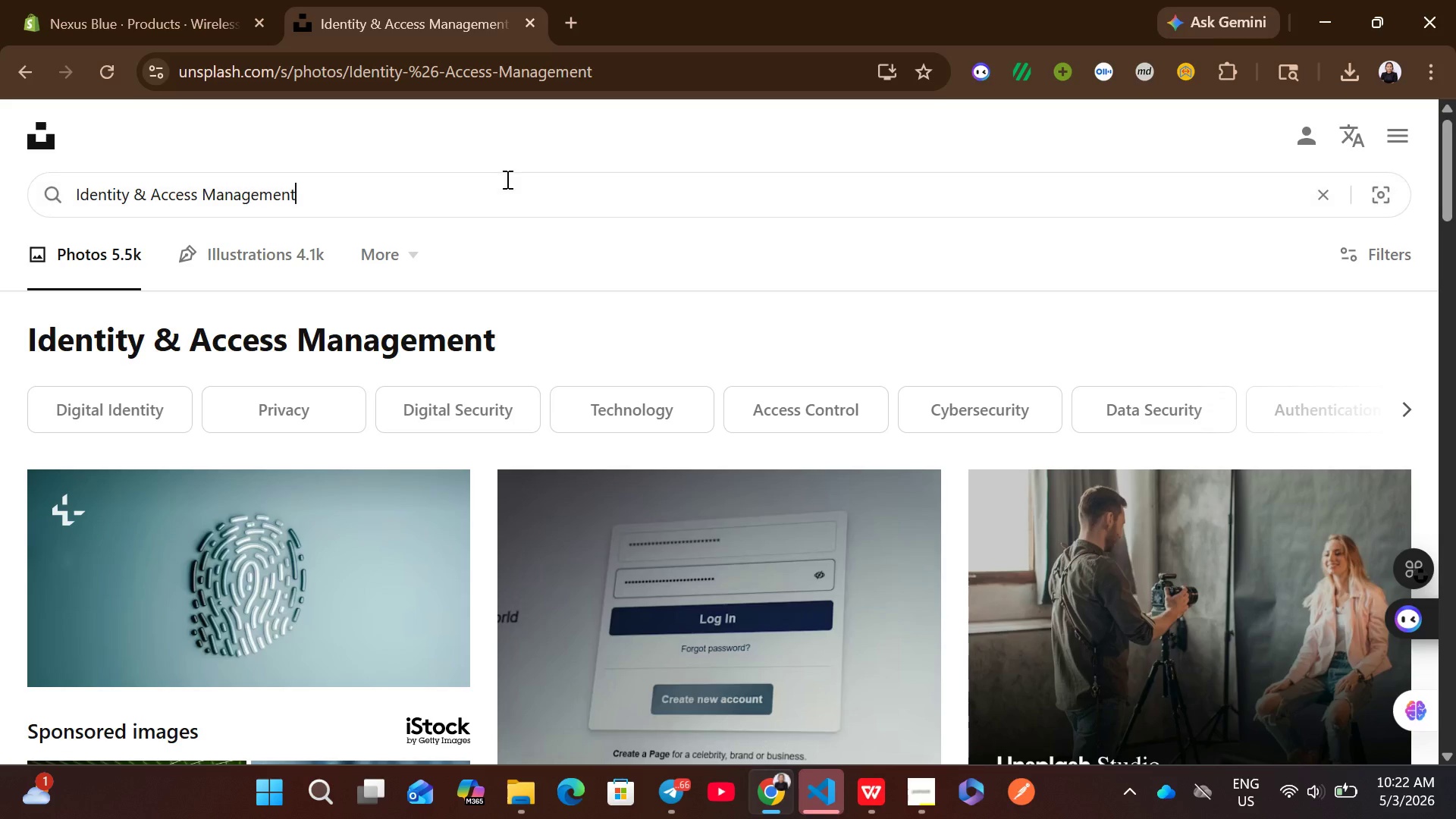 
key(Control+A)
 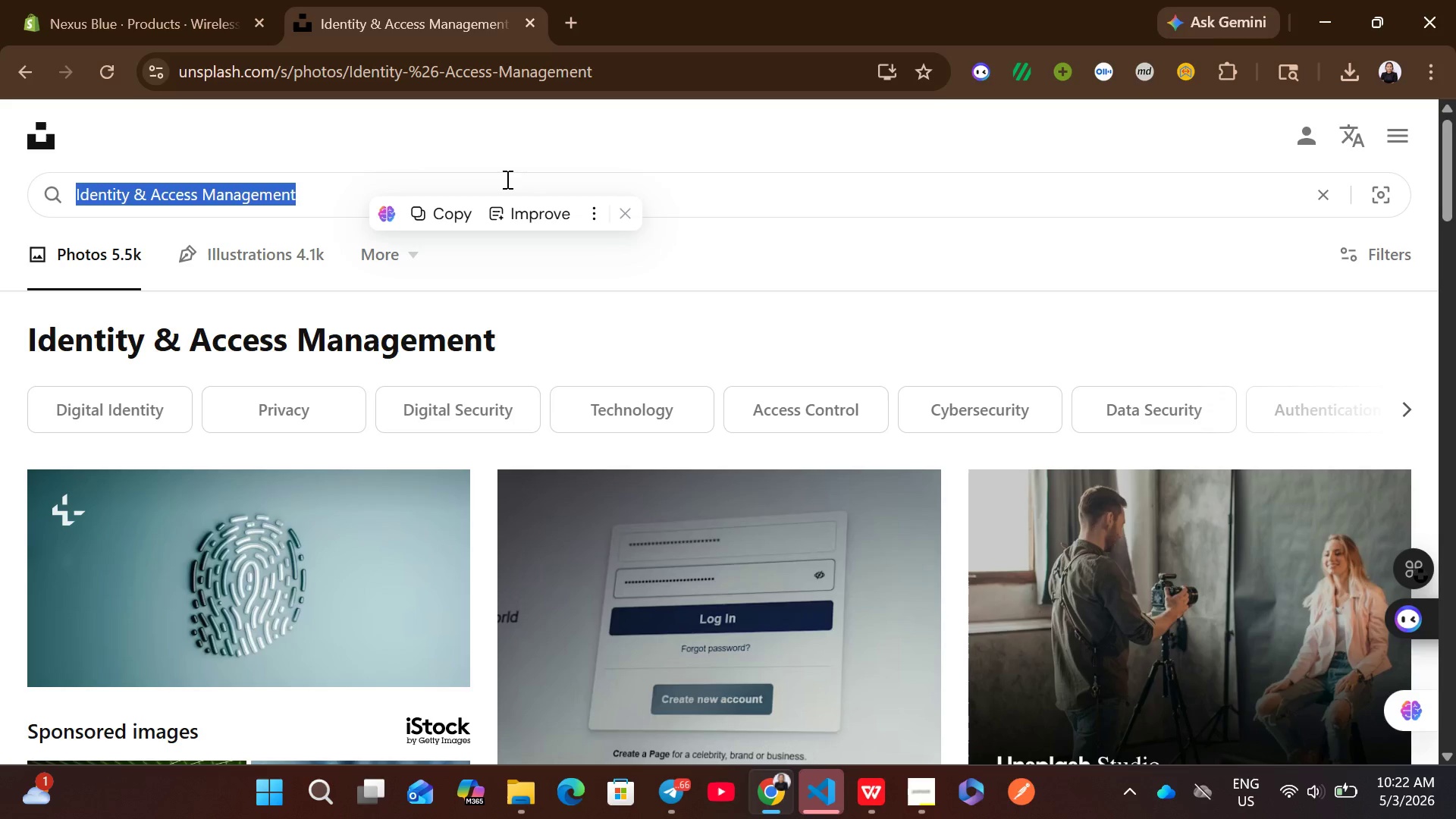 
key(Control+ControlLeft)
 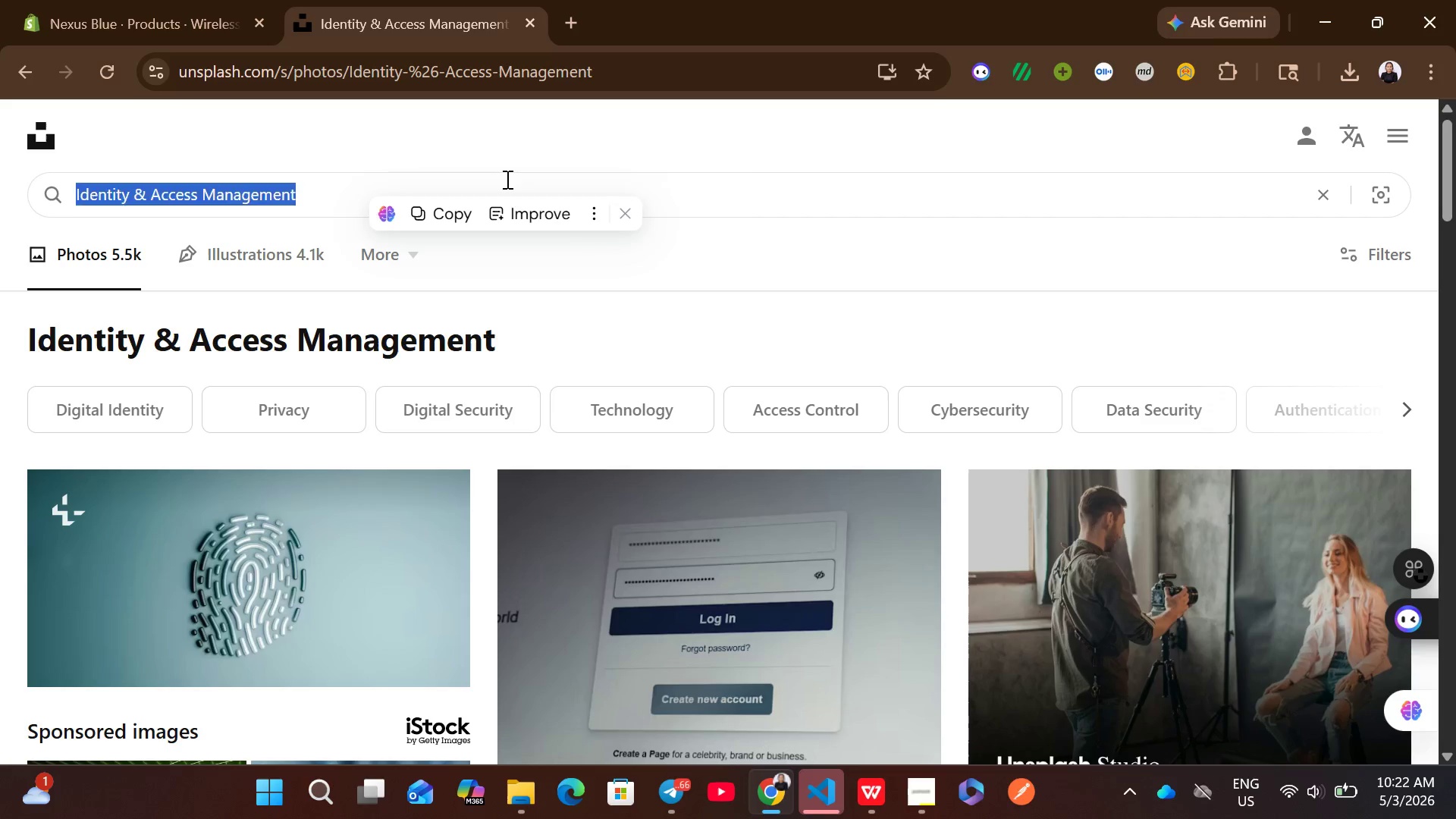 
key(Control+V)
 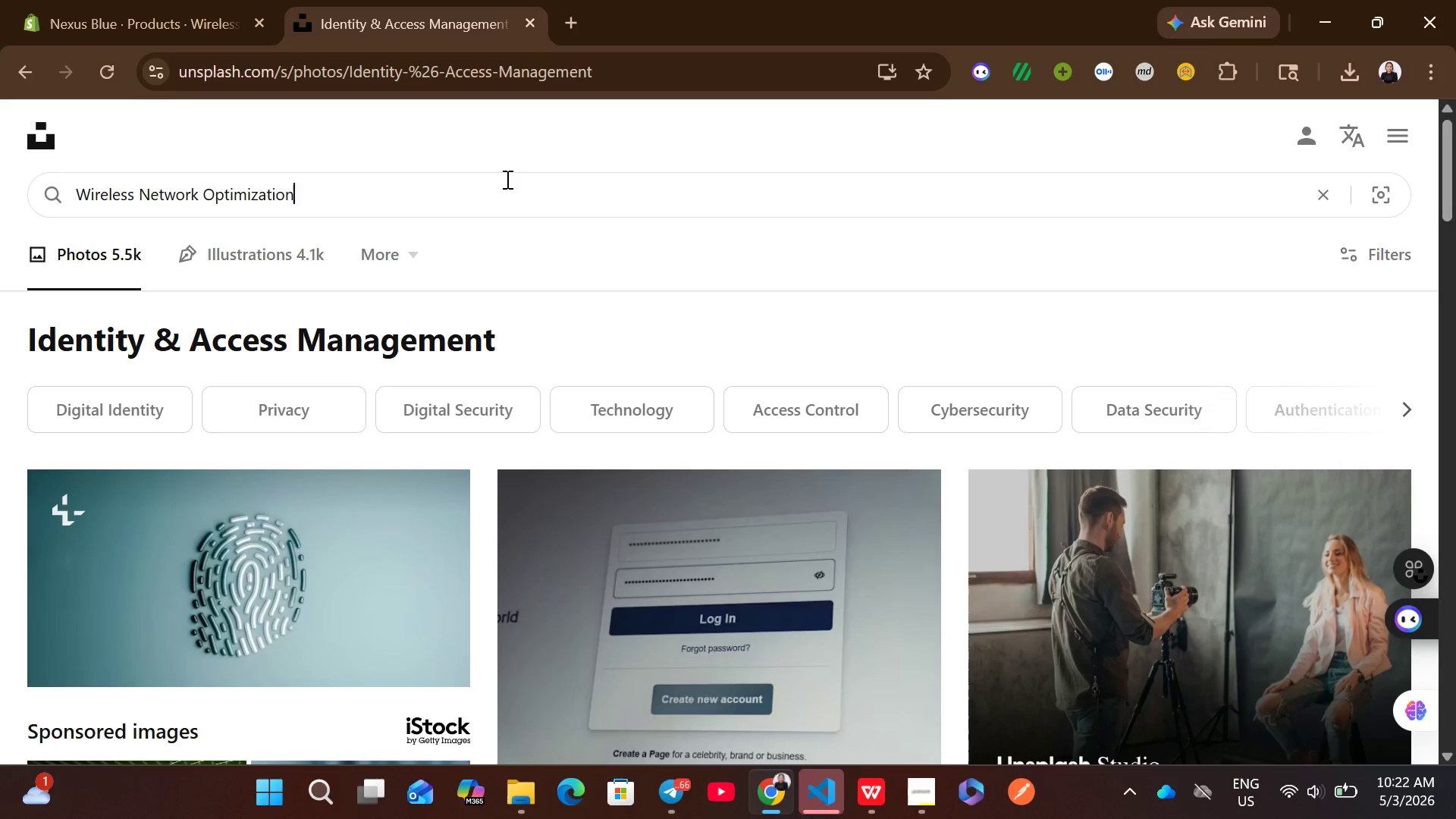 
key(Enter)
 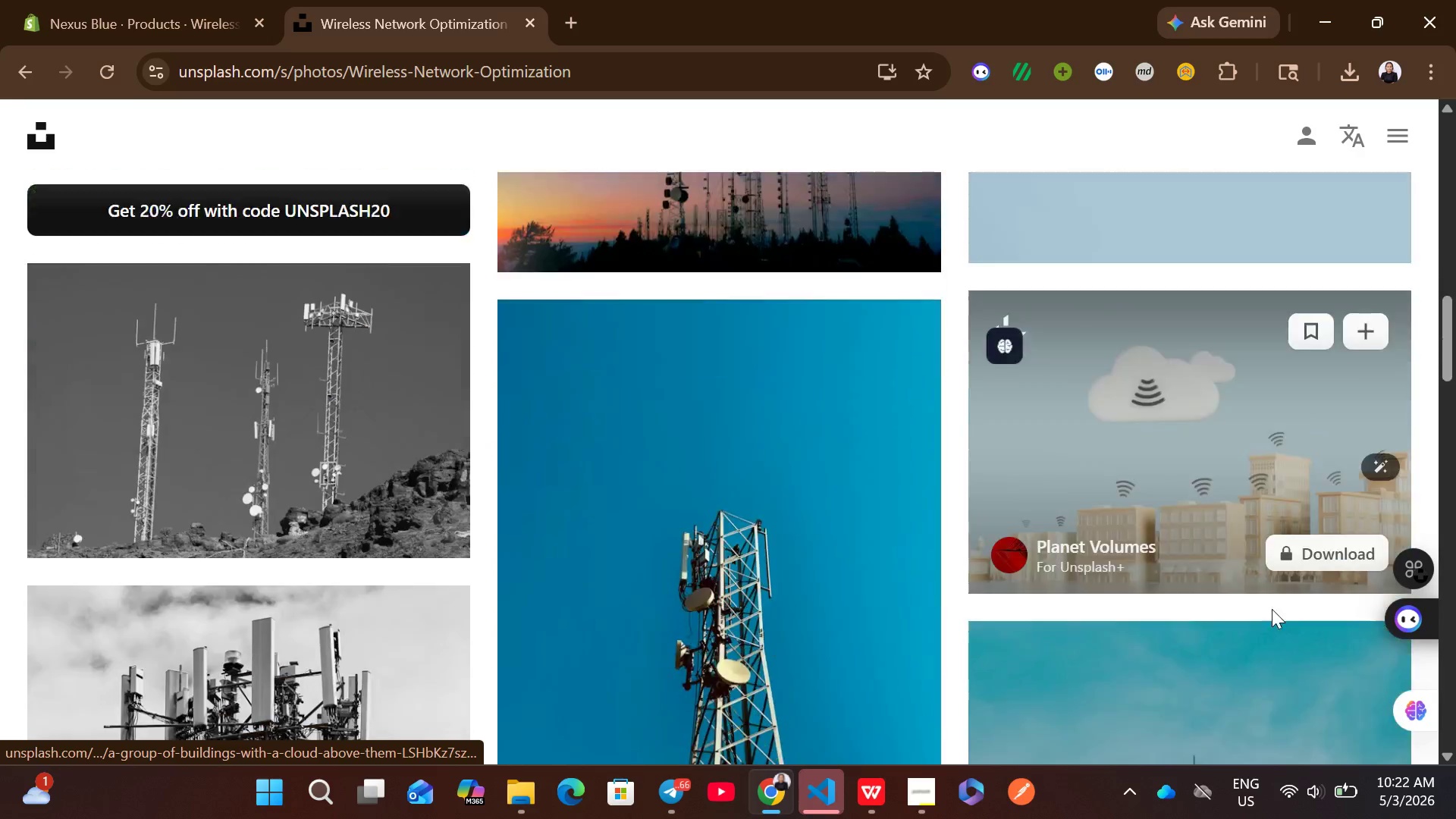 
wait(6.36)
 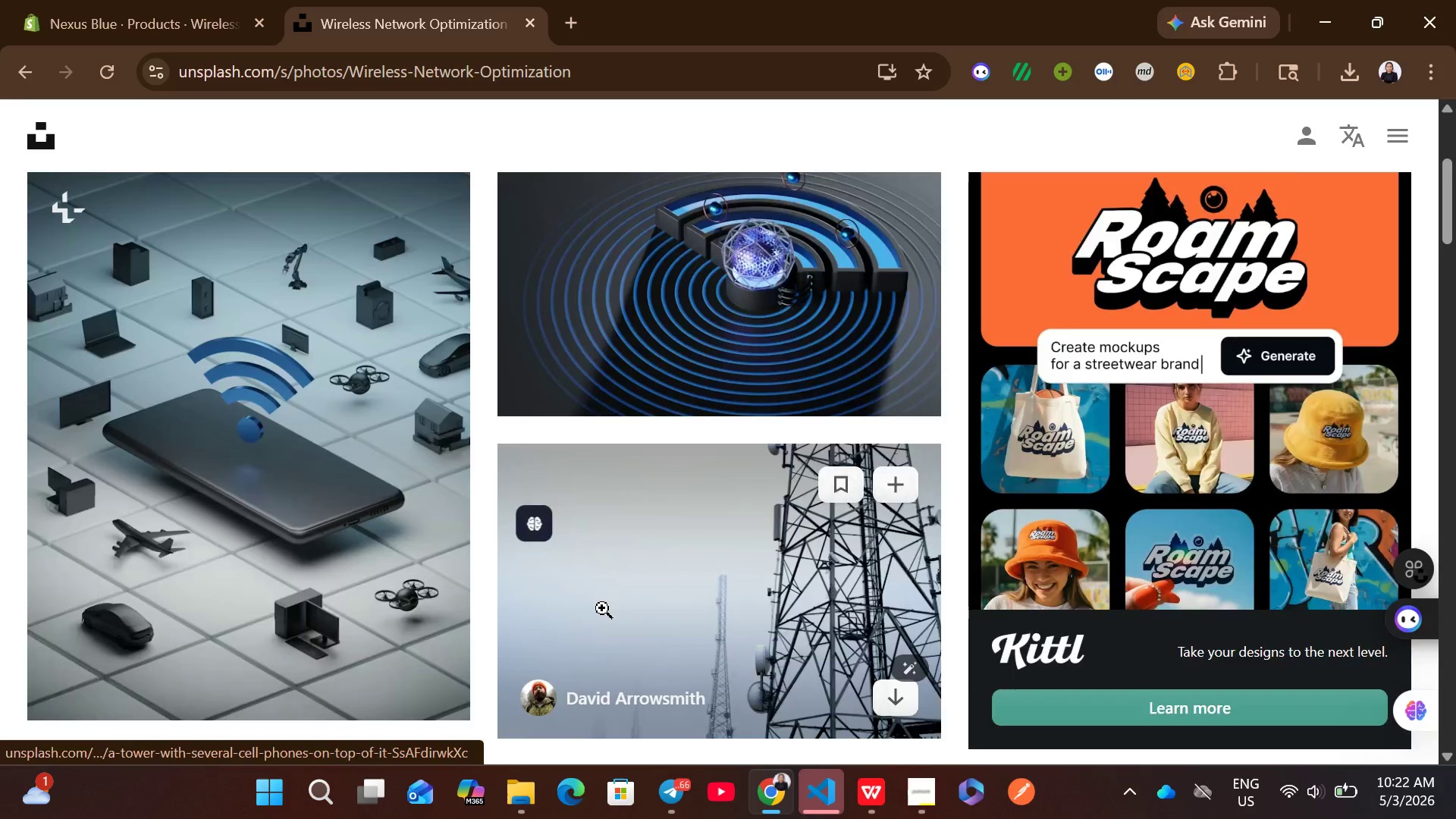 
mouse_move([1325, 526])
 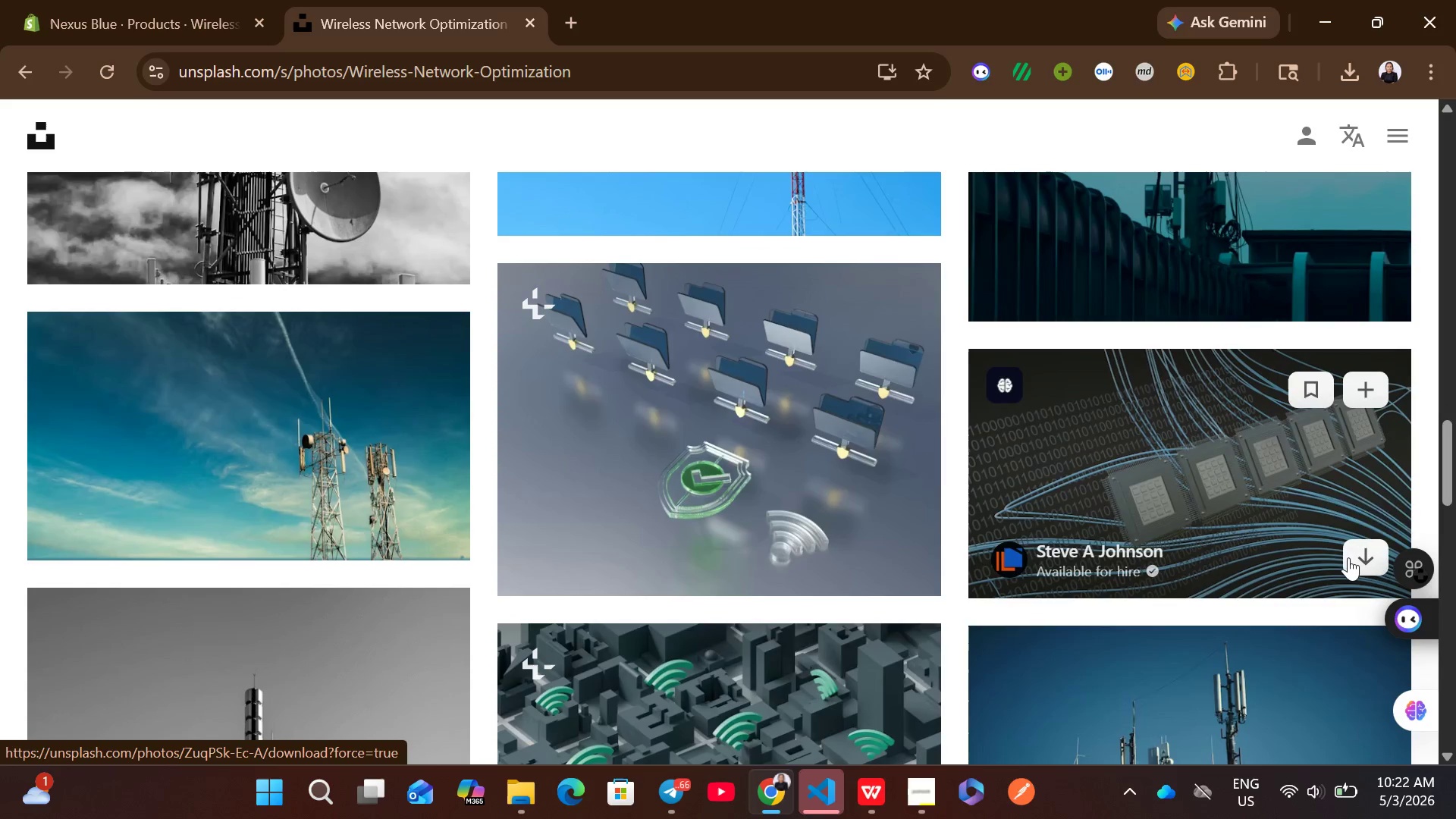 
left_click([1351, 557])
 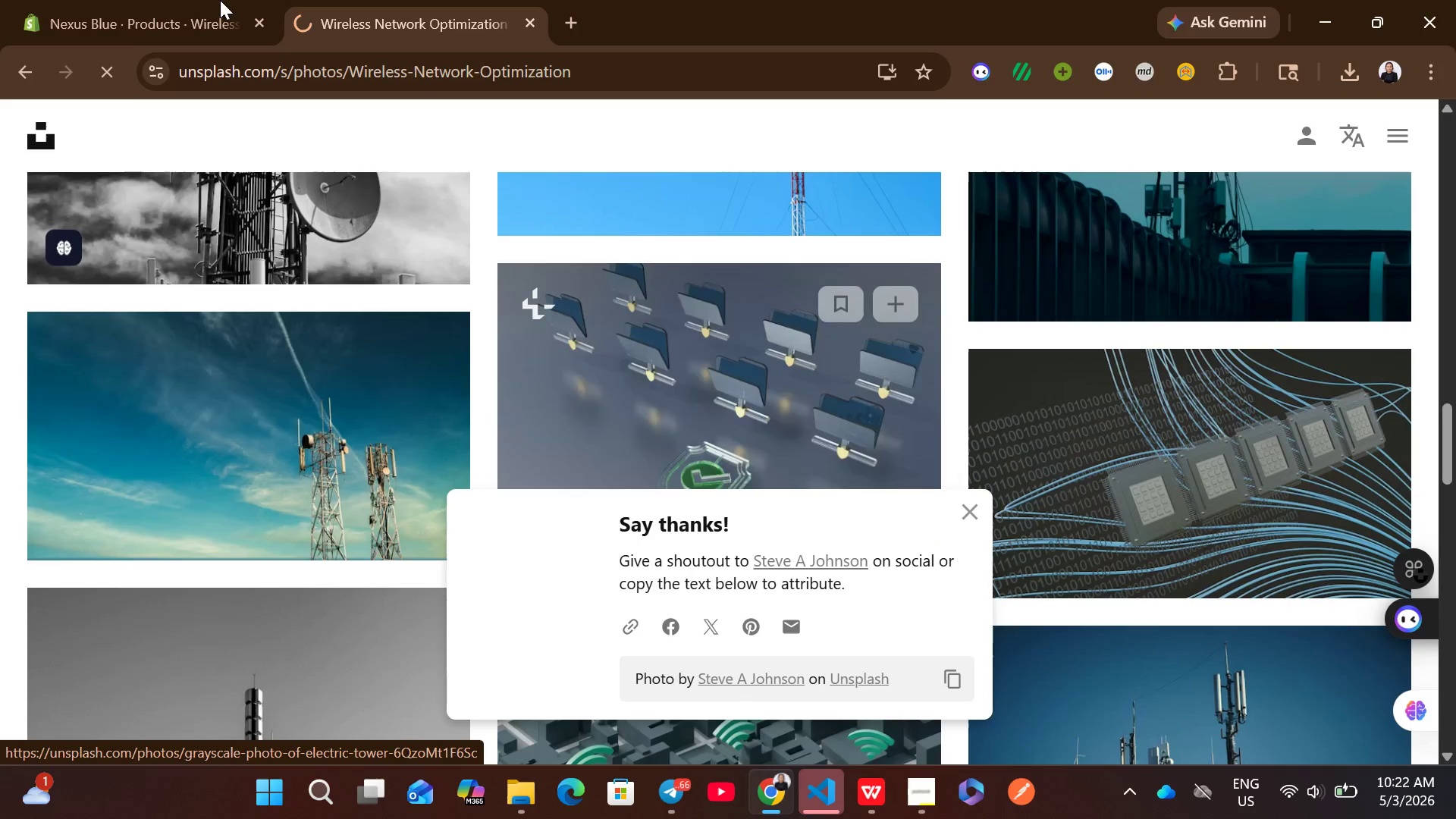 
left_click([209, 0])
 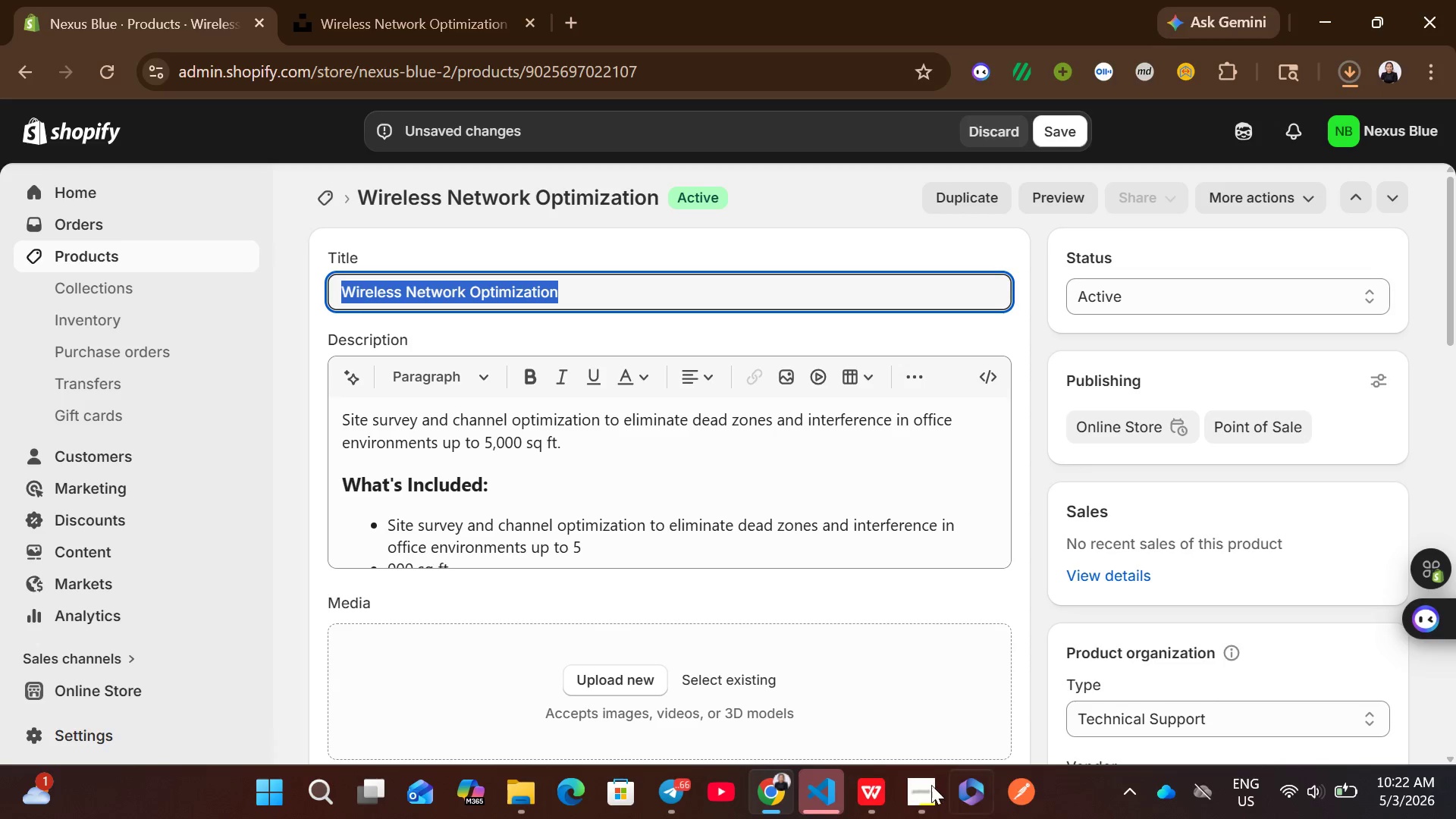 
left_click([864, 789])
 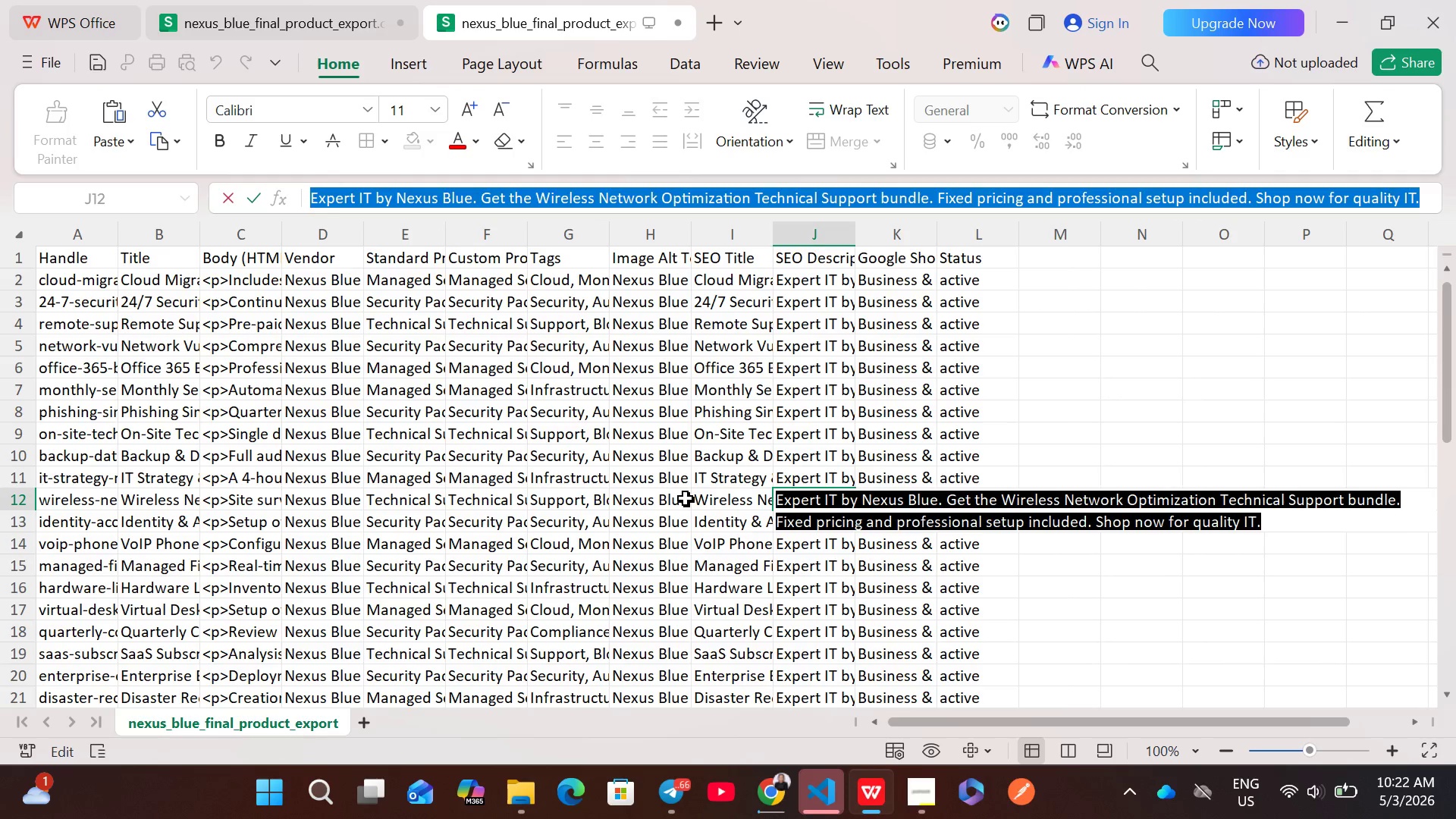 
double_click([673, 499])
 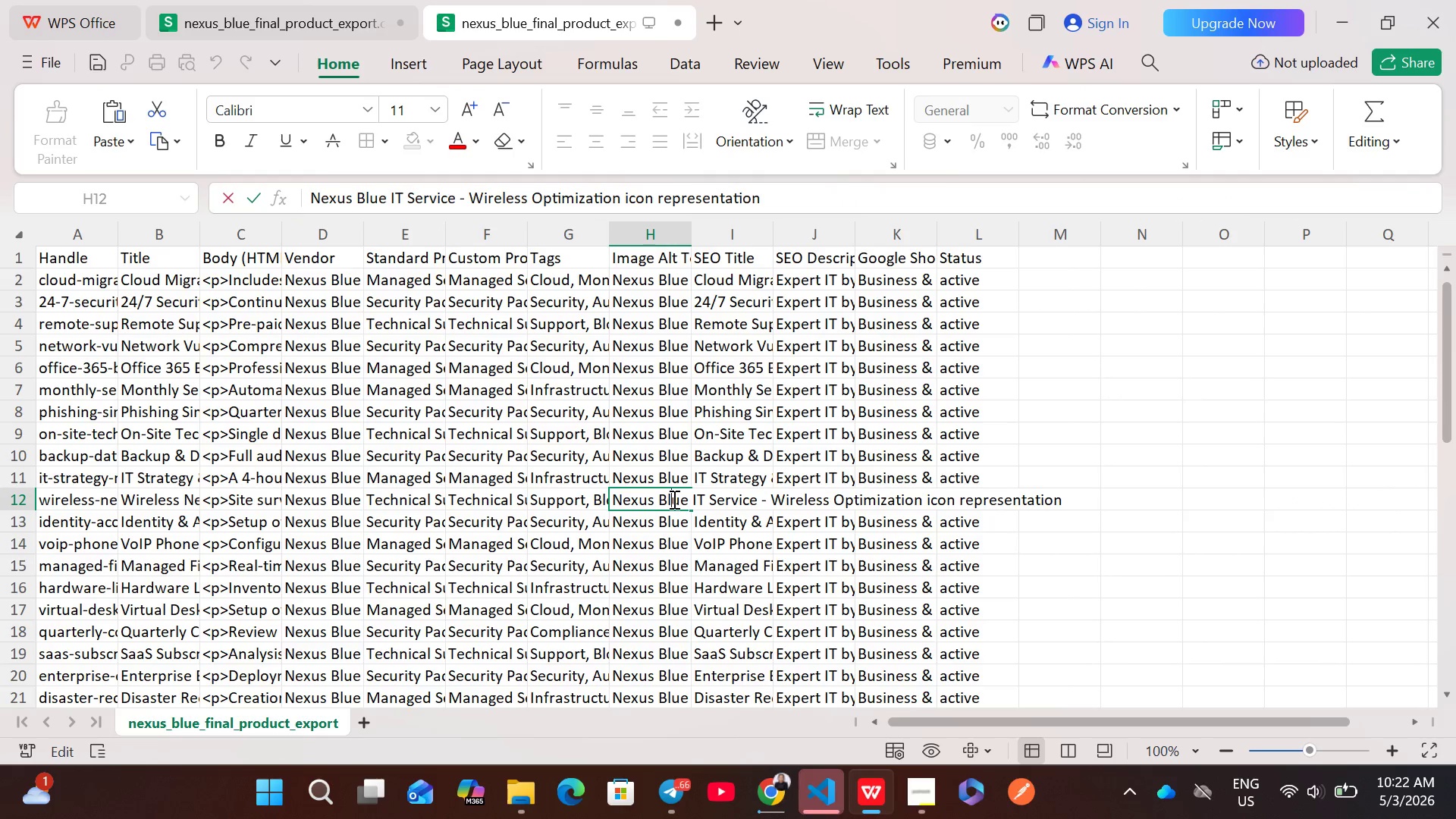 
key(Control+A)
 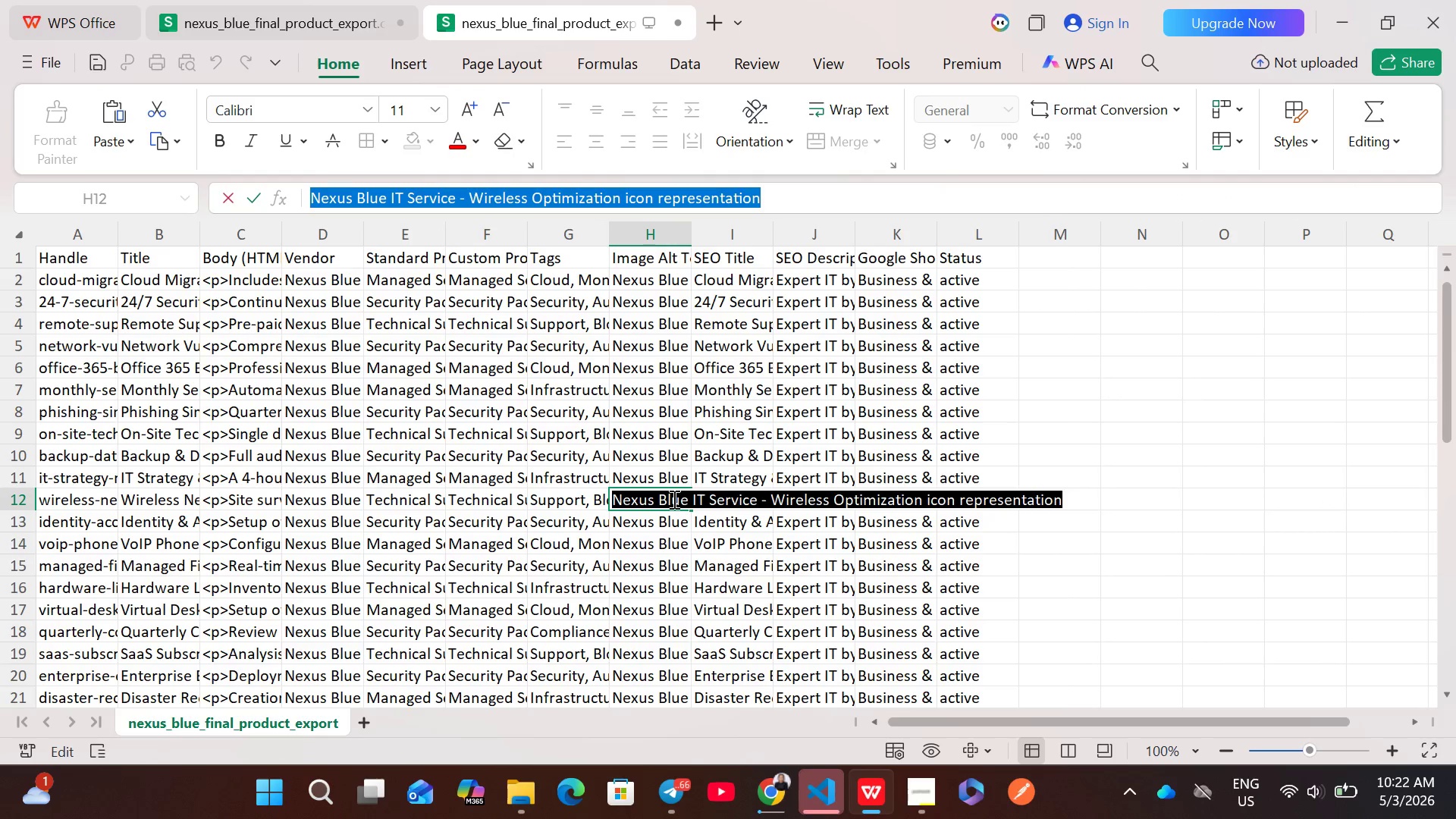 
key(Control+C)
 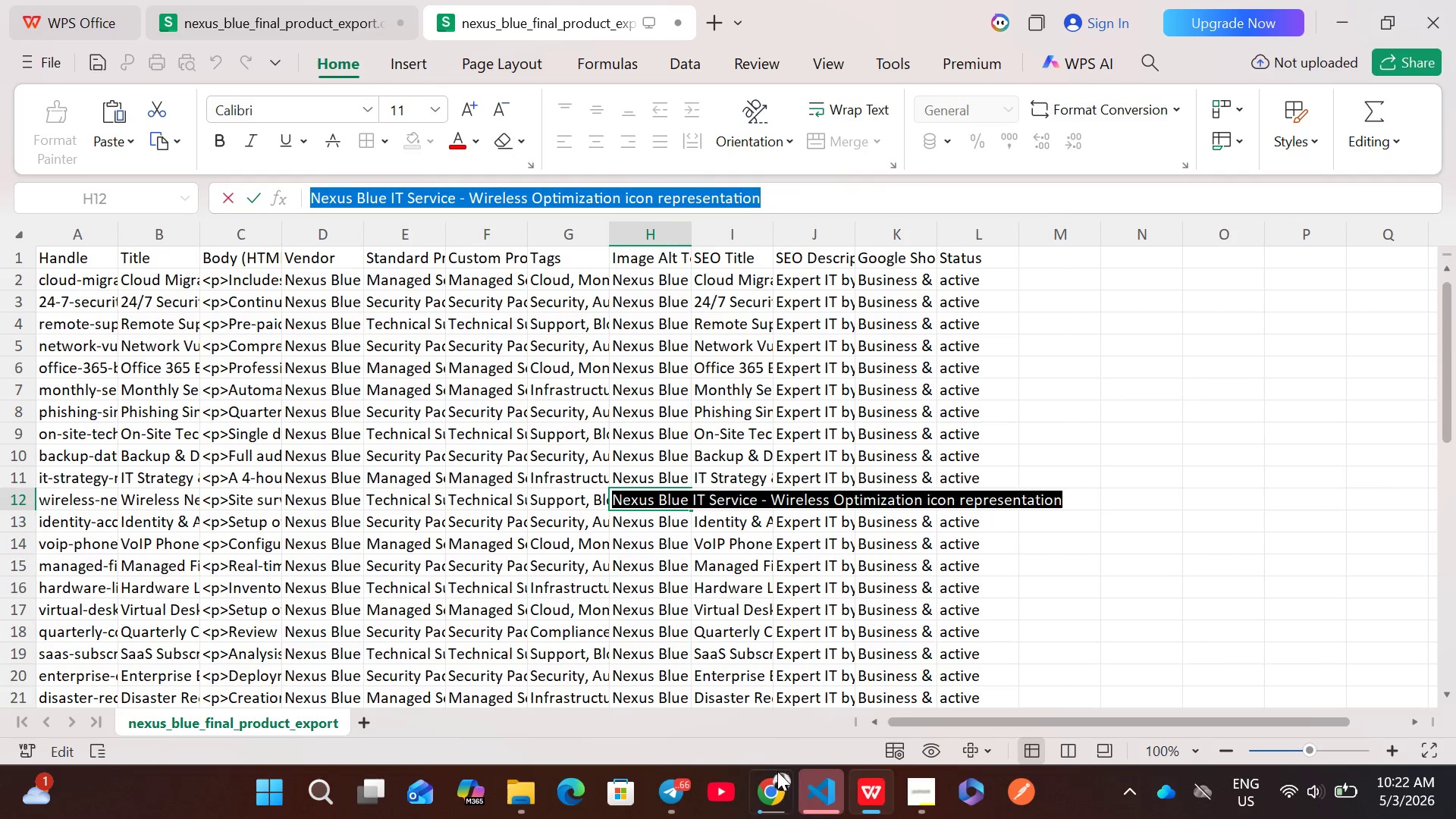 
left_click([776, 787])
 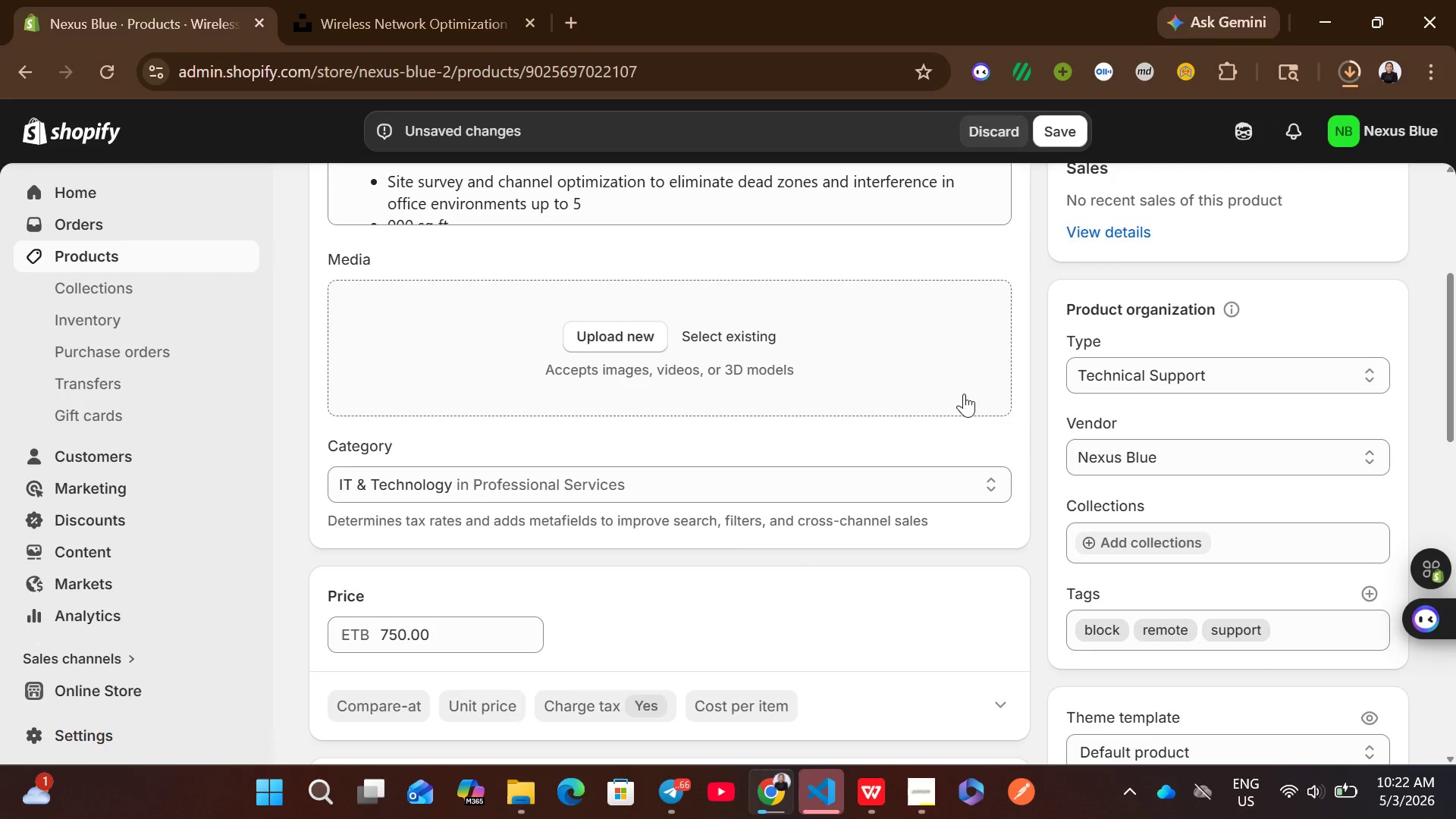 
left_click([1004, 435])
 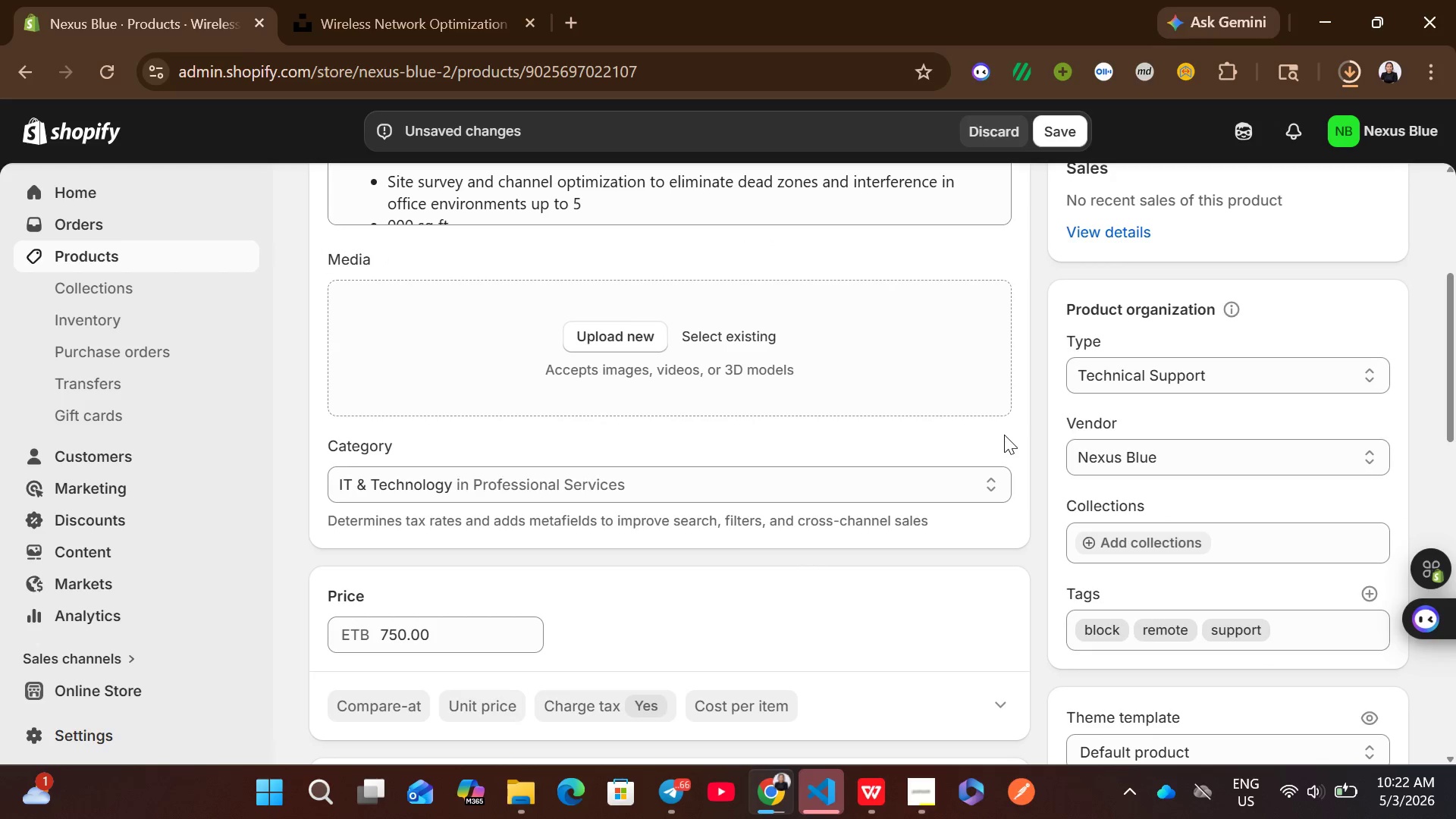 
wait(6.84)
 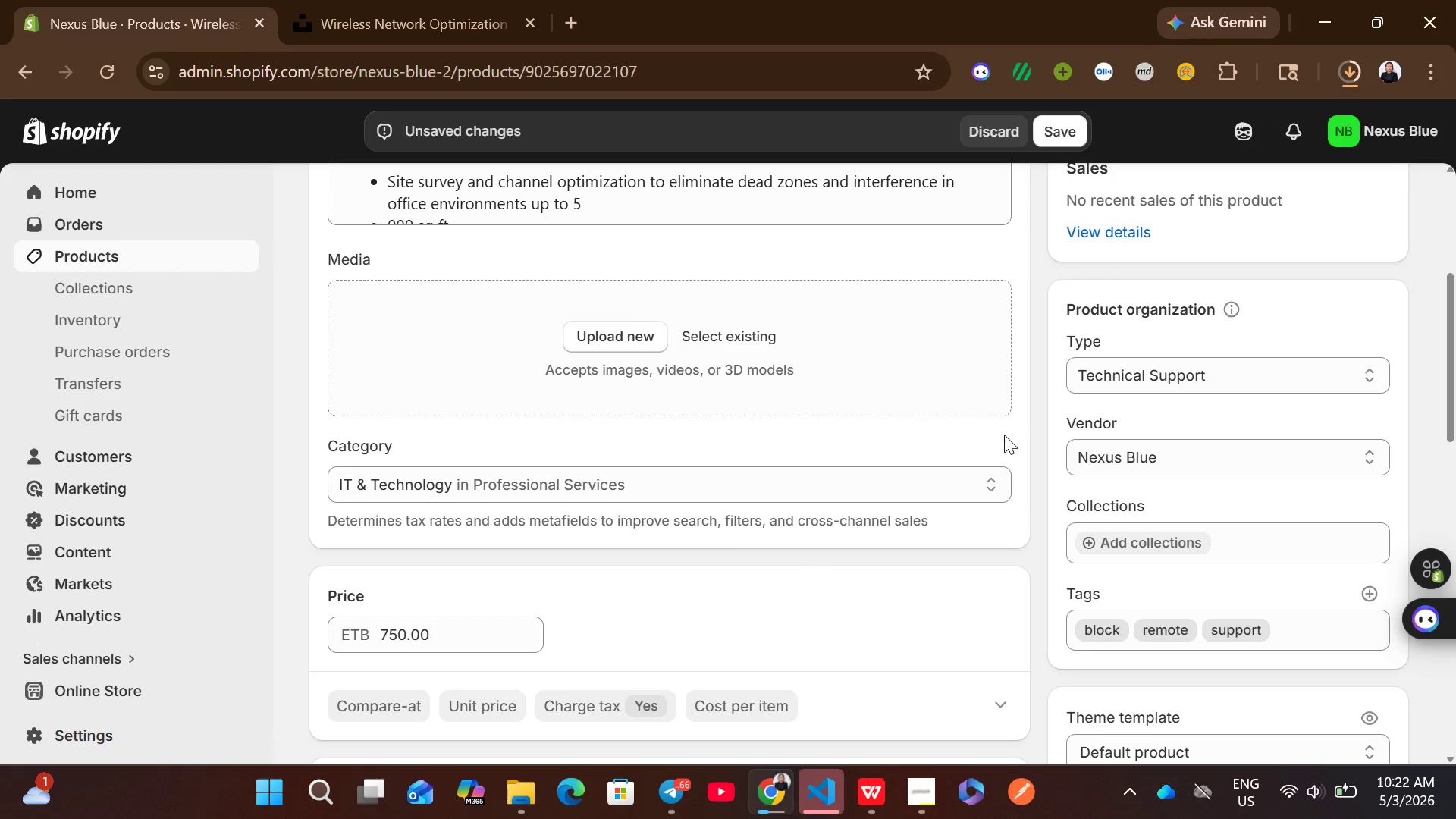 
mouse_move([1323, 83])
 